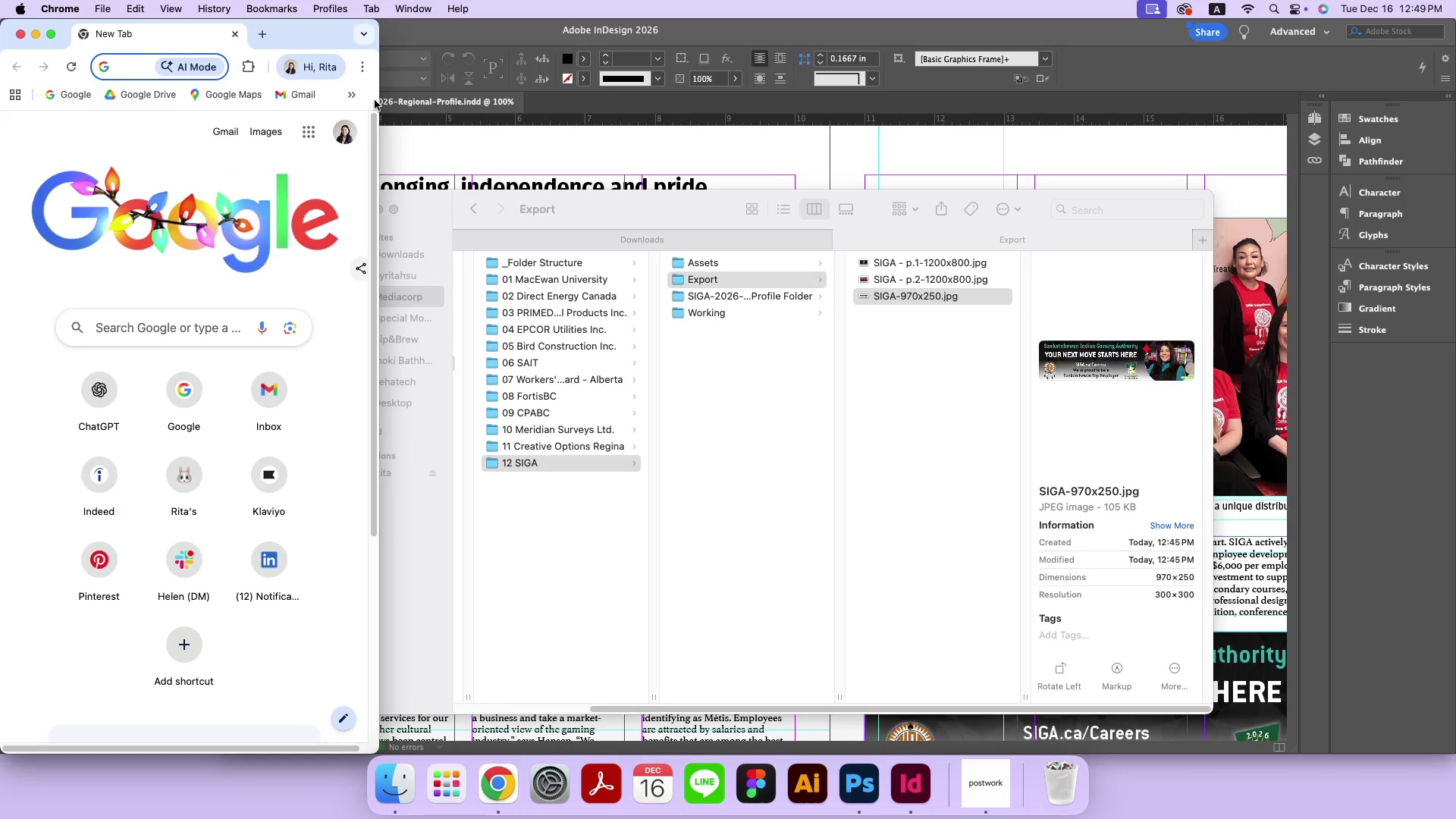 
left_click_drag(start_coordinate=[379, 98], to_coordinate=[719, 87])
 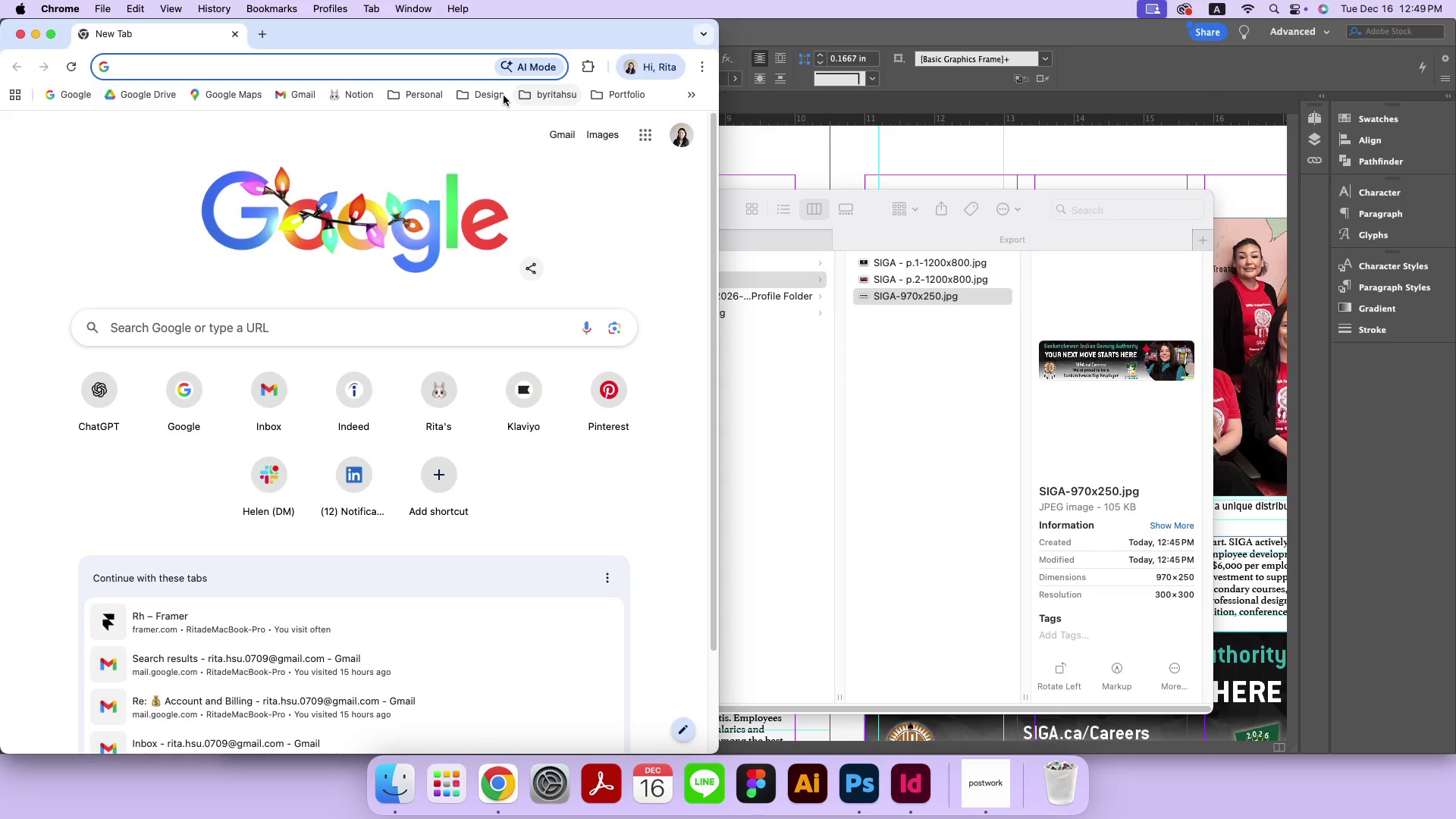 
left_click([504, 96])
 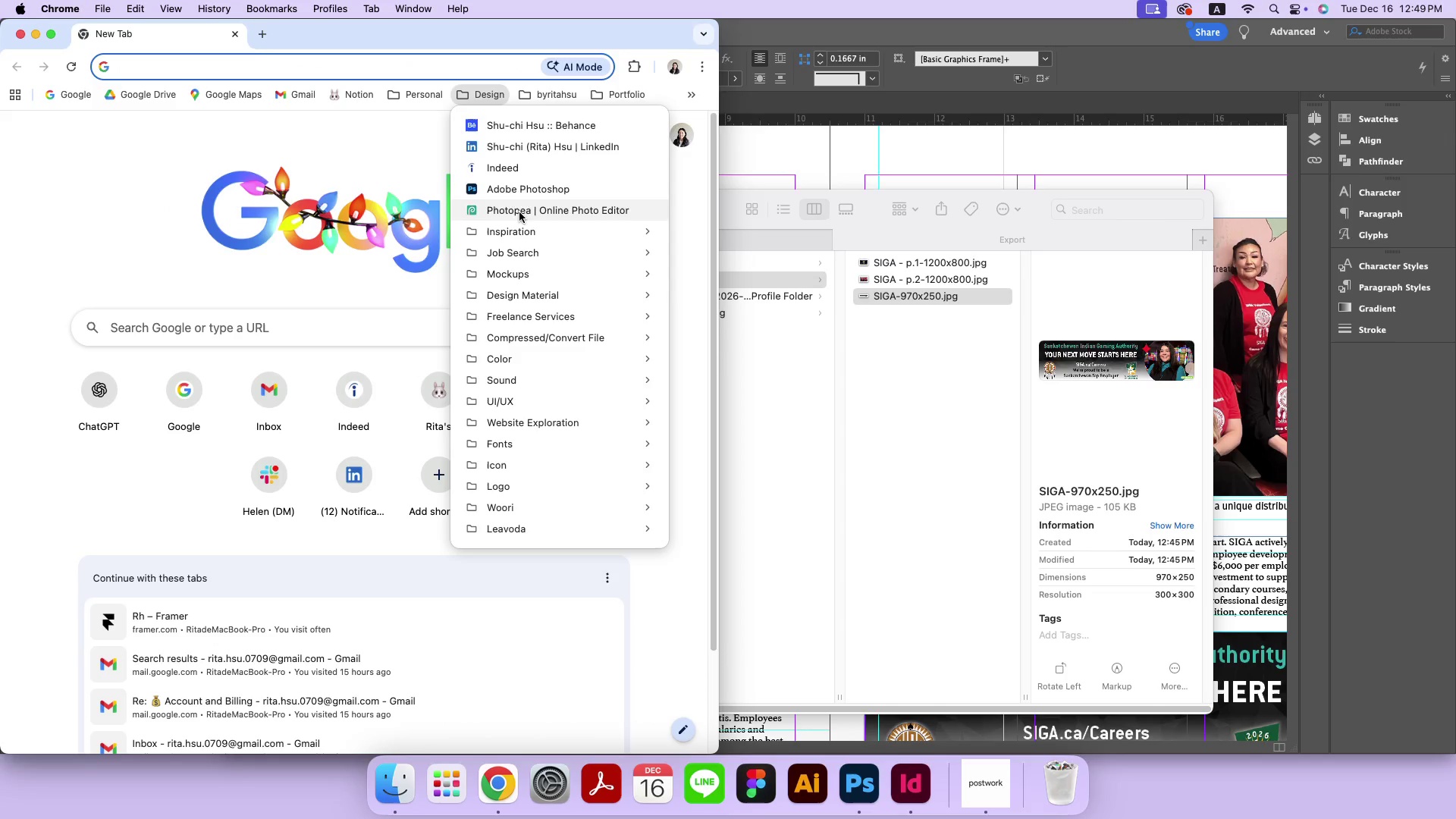 
left_click([541, 328])
 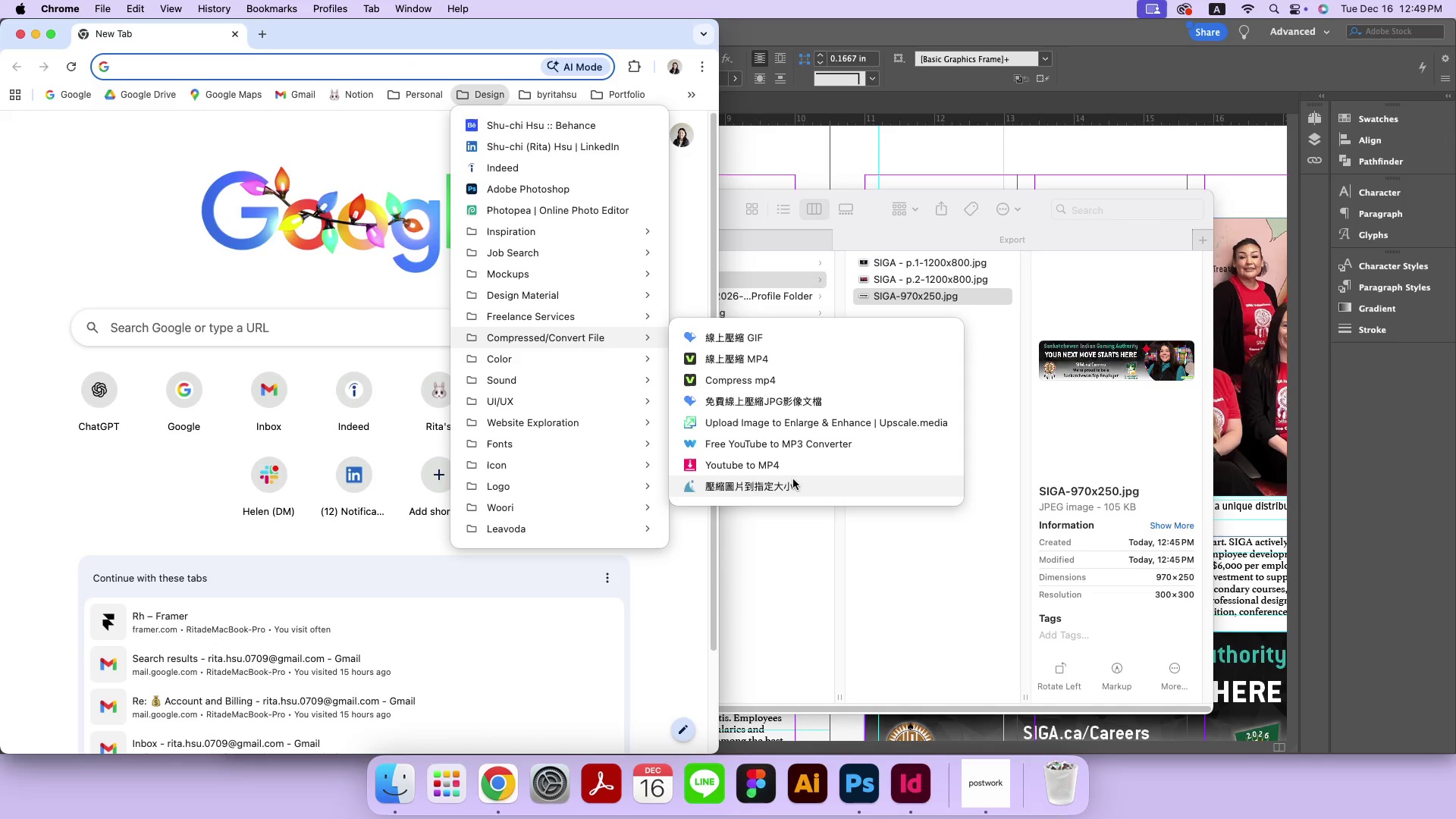 
left_click([793, 479])
 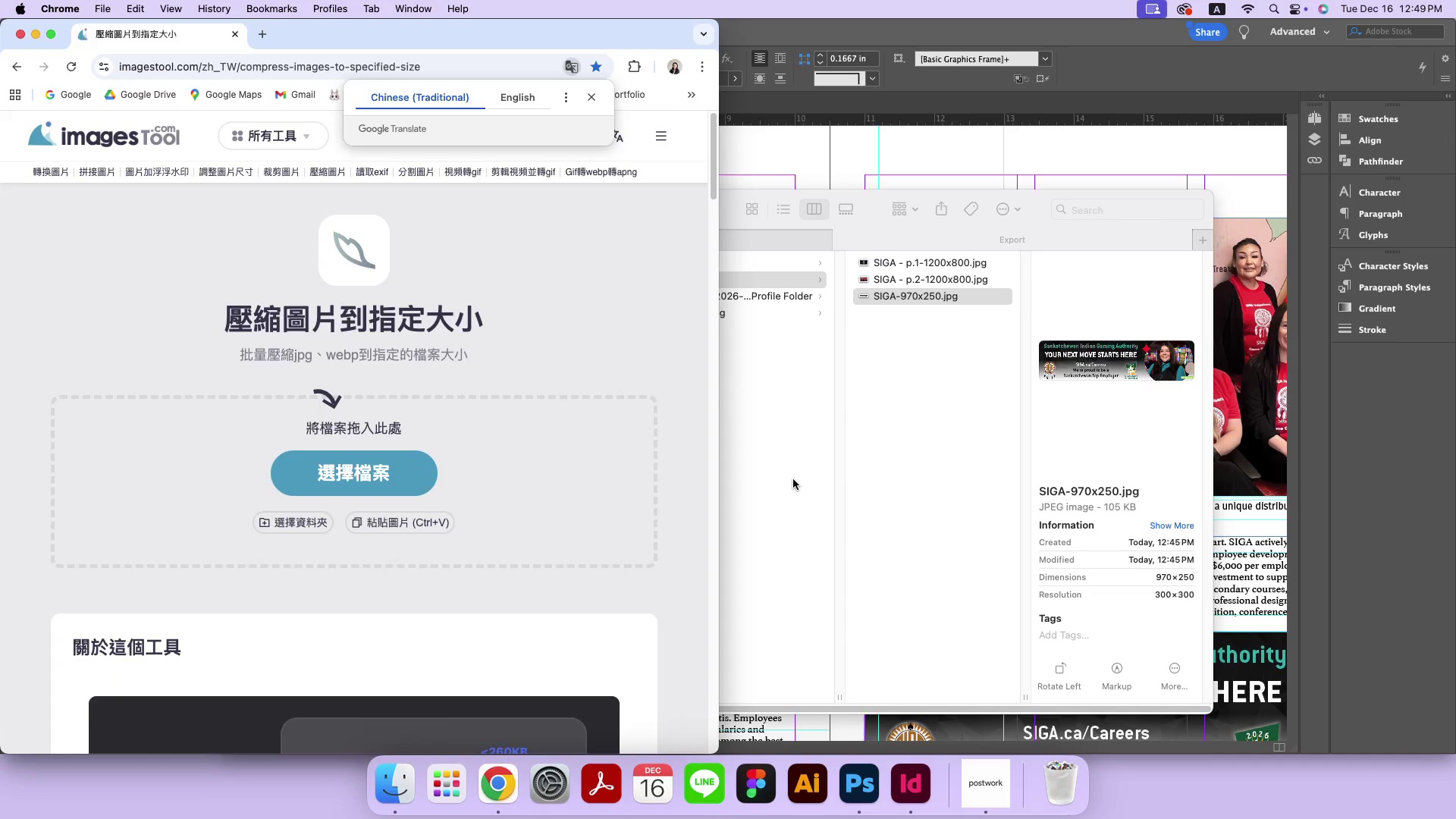 
left_click([924, 407])
 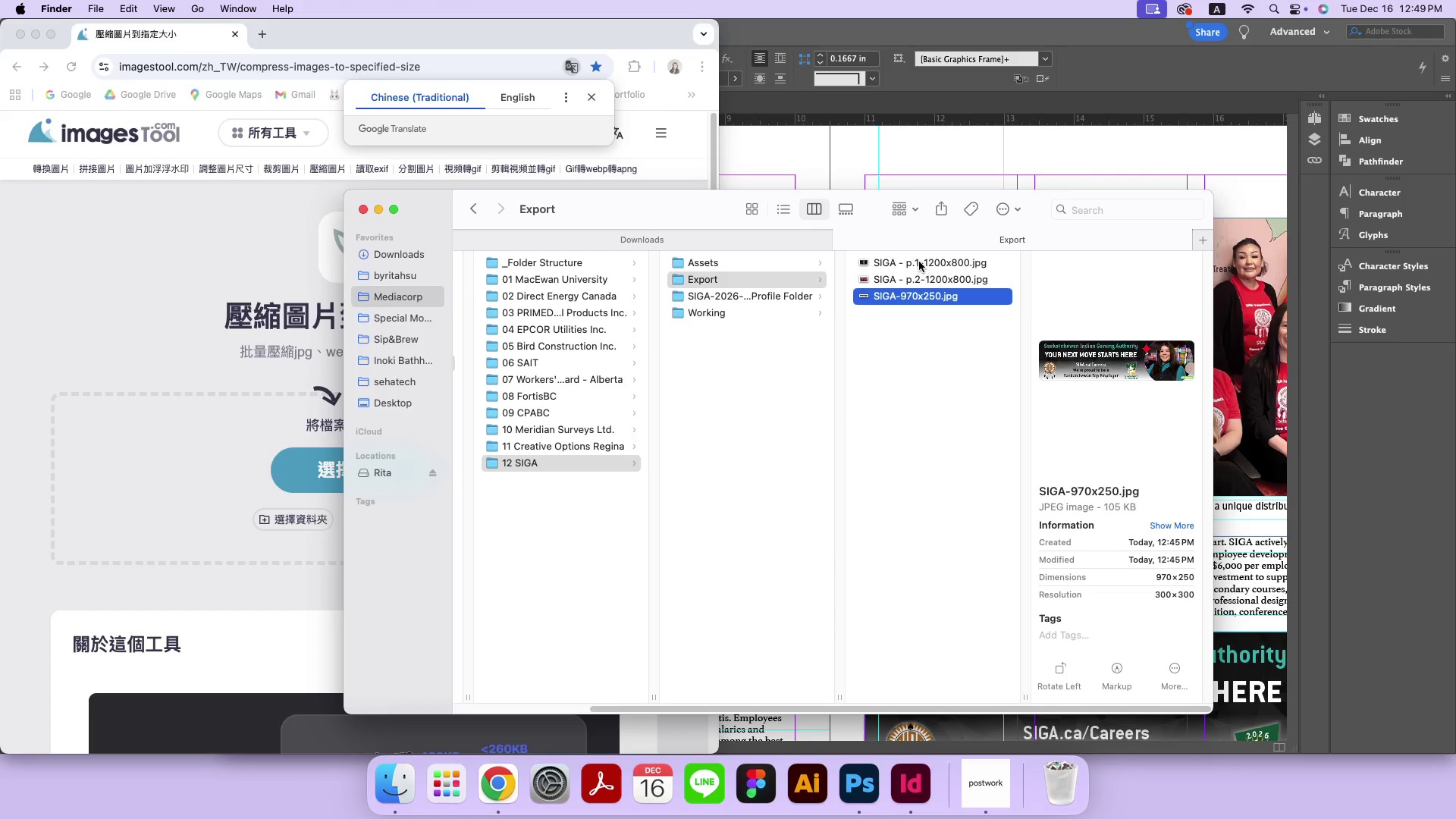 
scroll: coordinate [640, 420], scroll_direction: down, amount: 1.0
 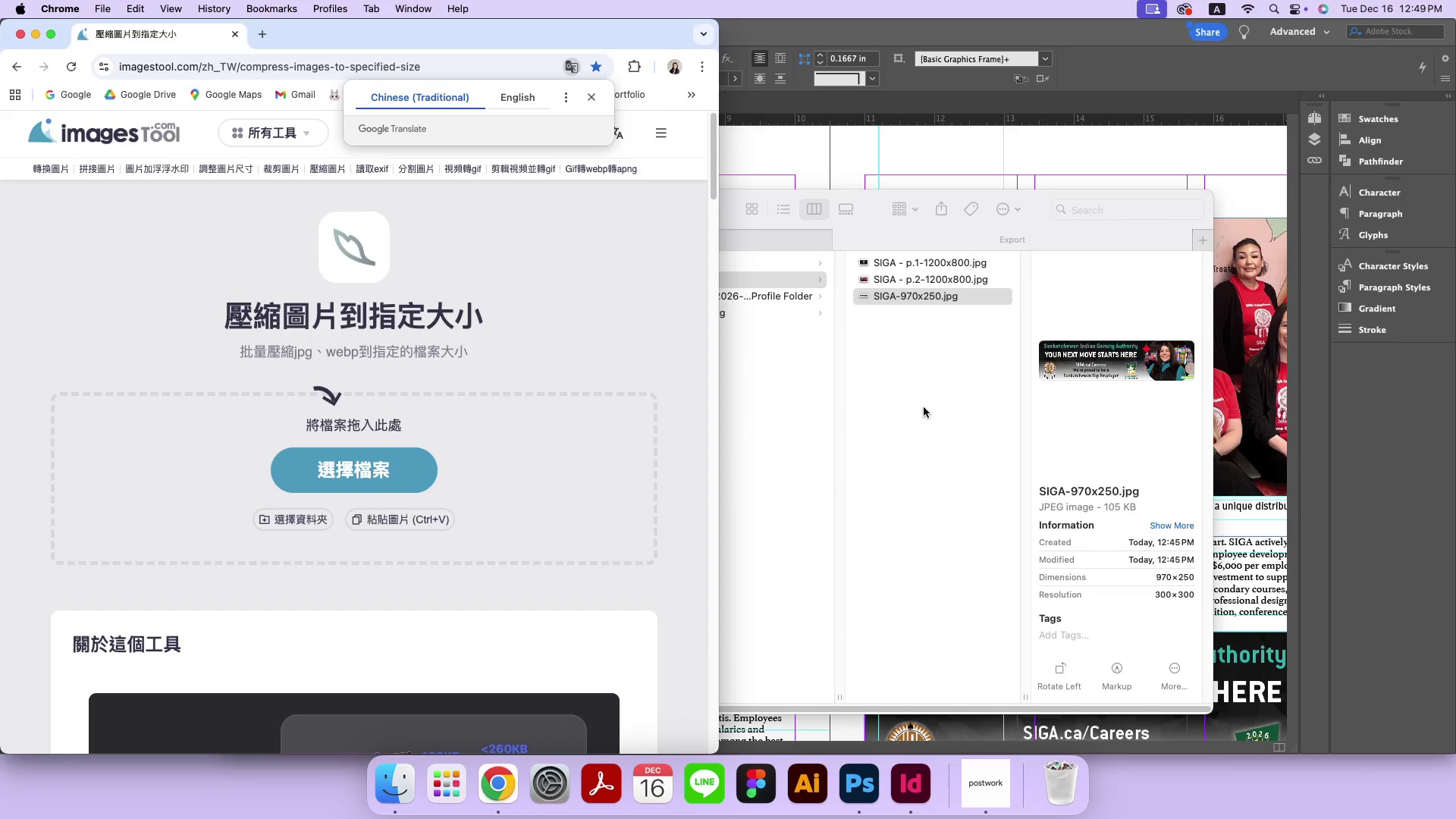 
left_click([920, 258])
 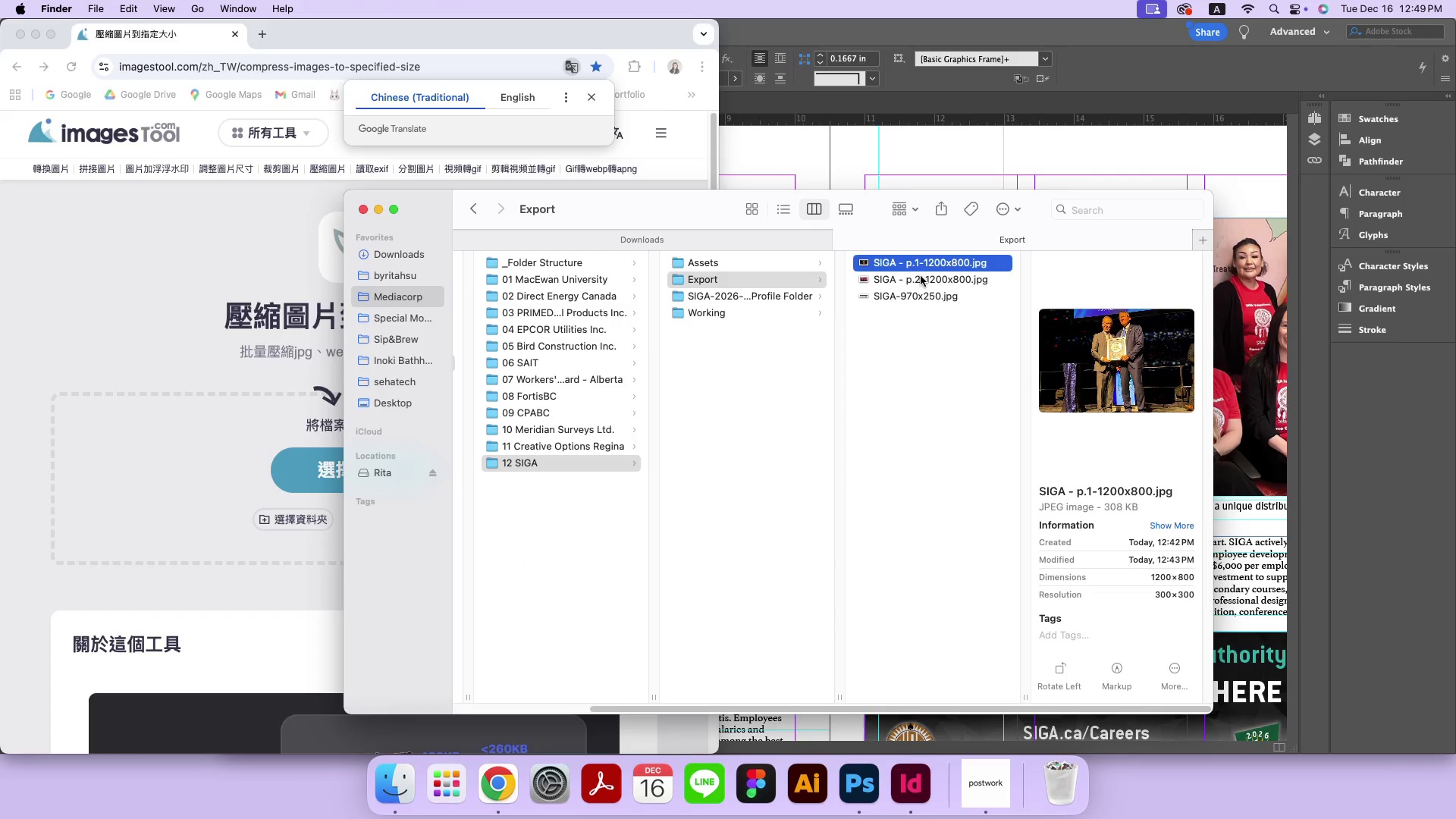 
hold_key(key=ShiftRight, duration=0.3)
left_click([921, 277])
 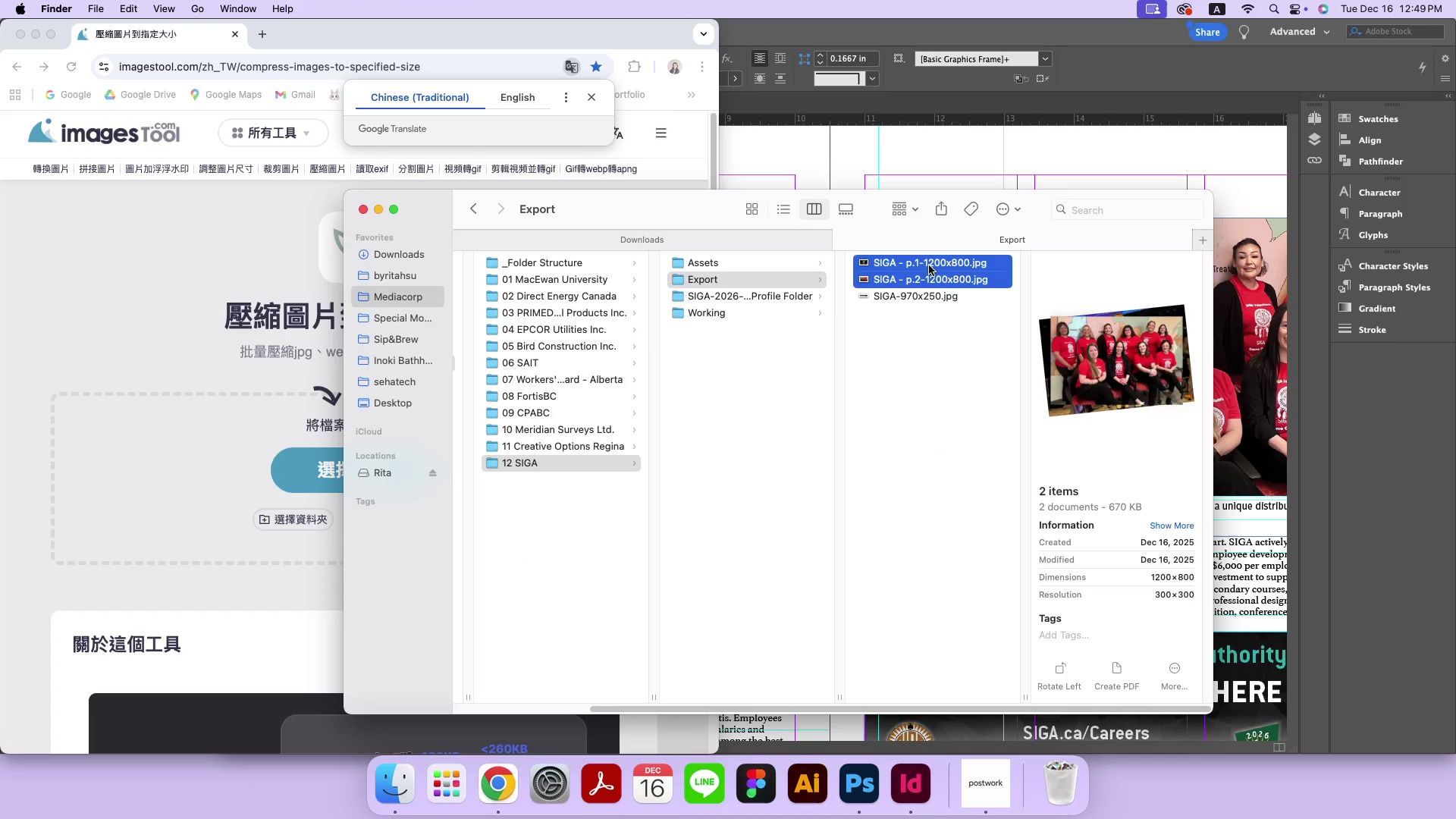 
left_click_drag(start_coordinate=[930, 263], to_coordinate=[231, 480])
 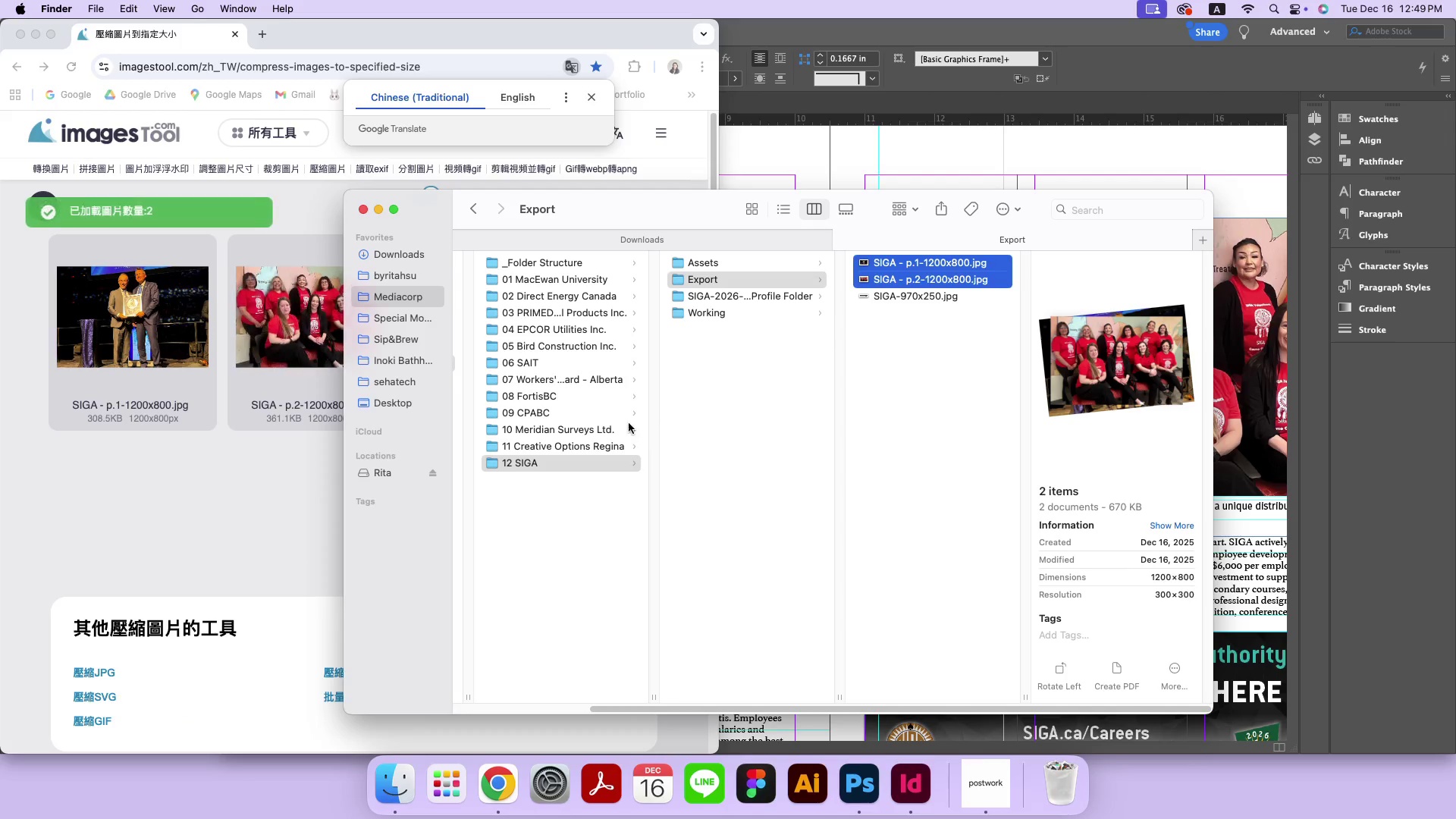 
left_click([603, 448])
 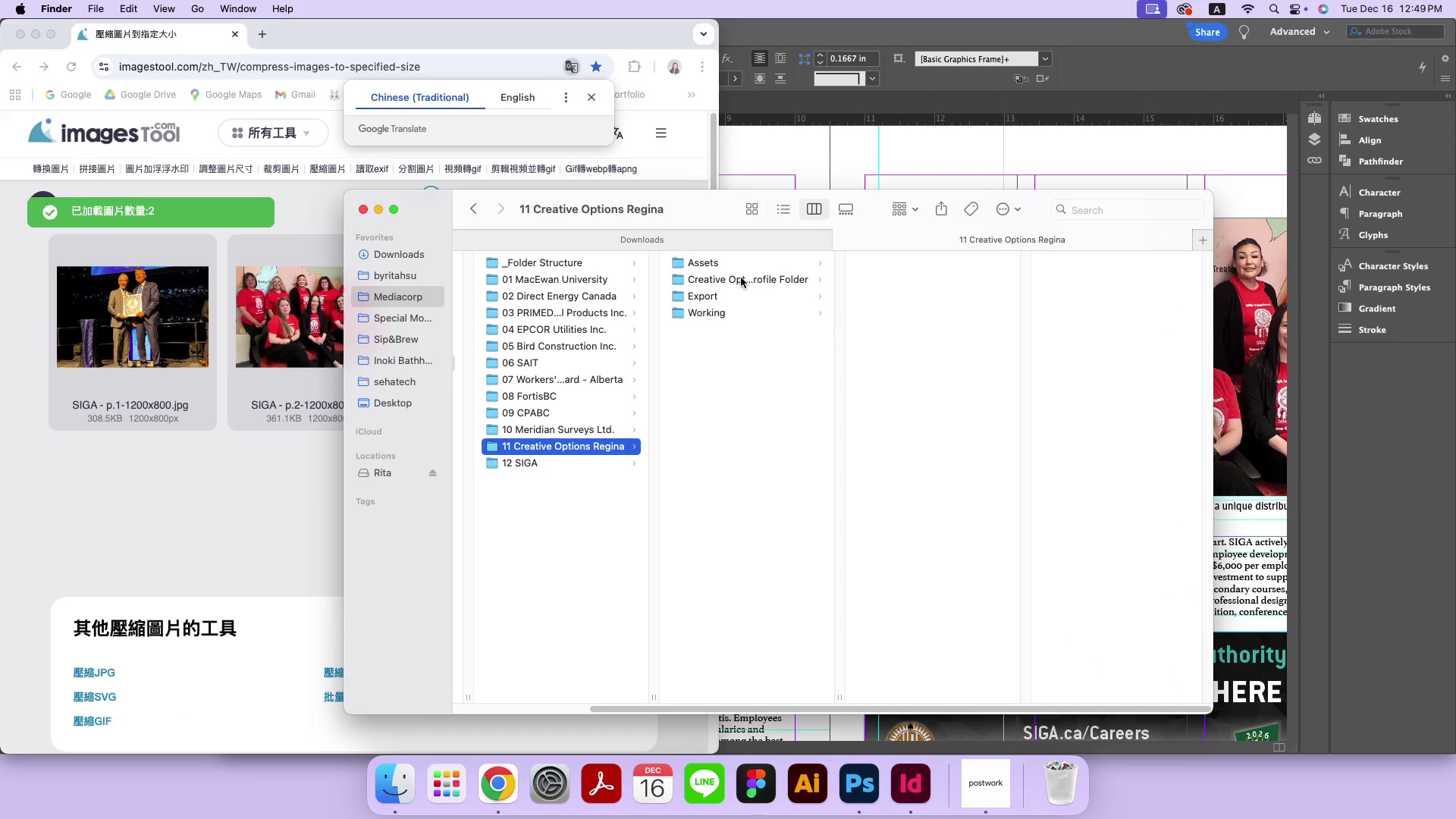 
left_click([741, 305])
 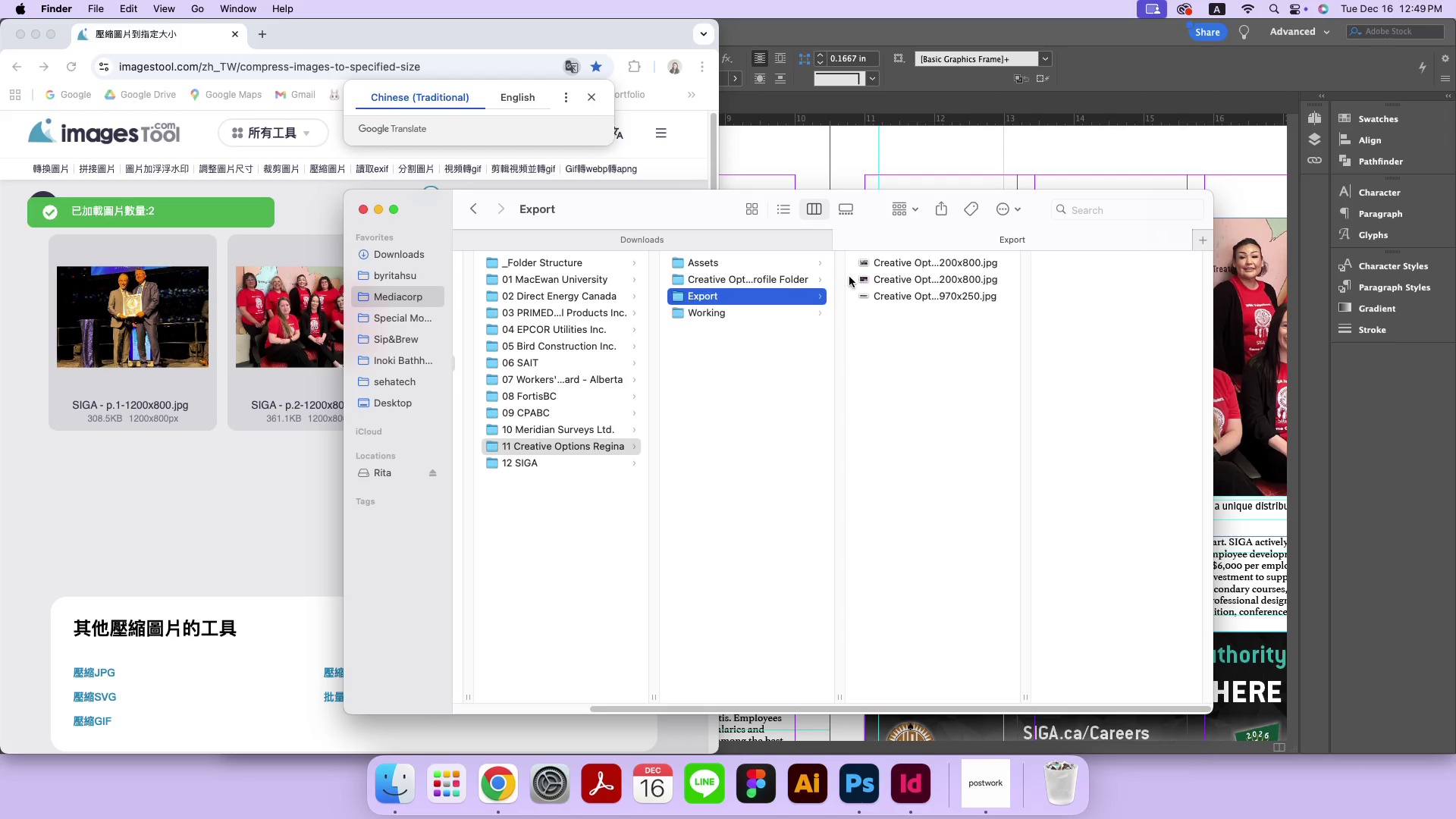 
double_click([918, 262])
 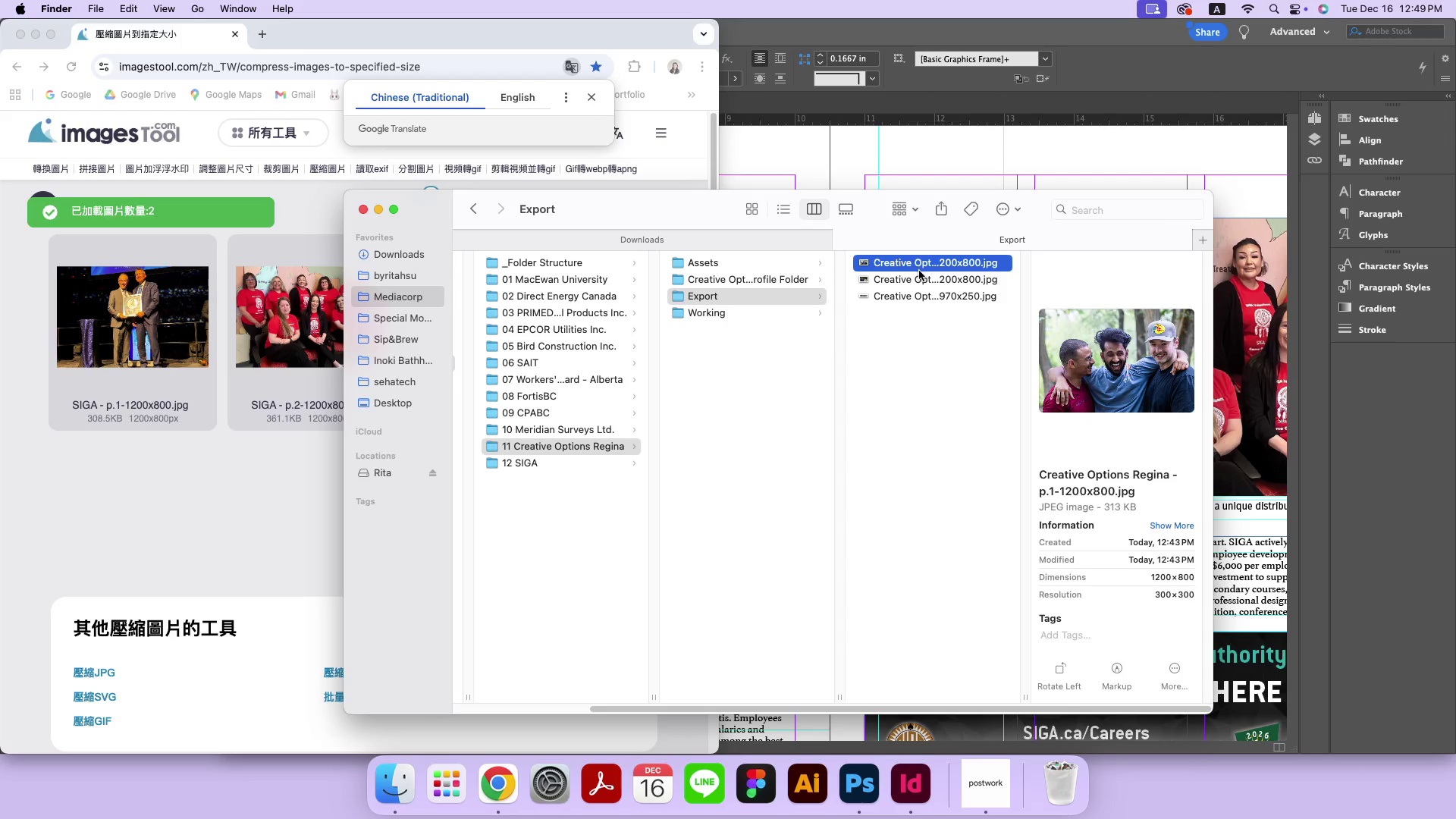 
hold_key(key=ShiftRight, duration=0.4)
left_click([916, 278])
 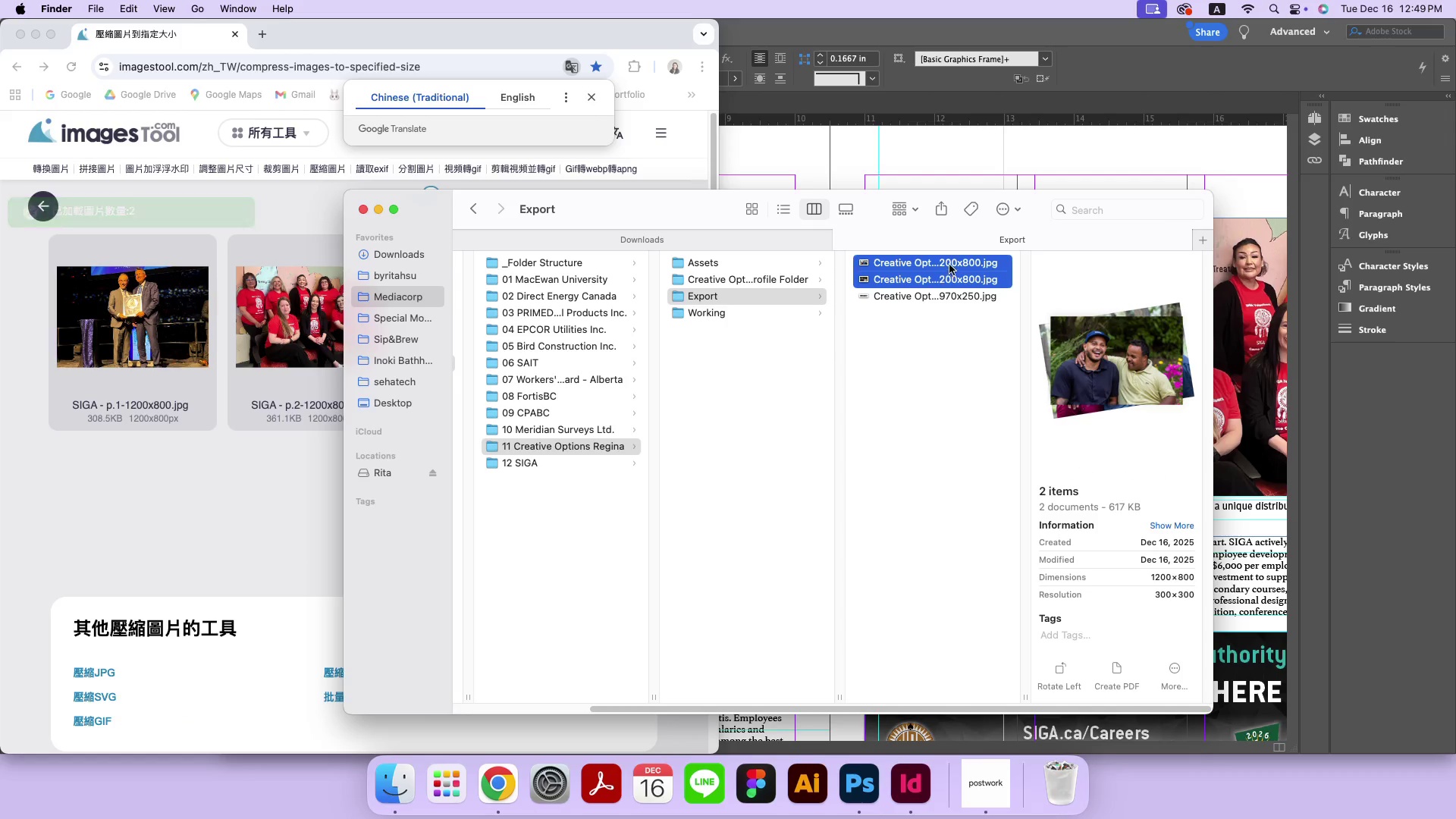 
left_click_drag(start_coordinate=[951, 261], to_coordinate=[253, 525])
 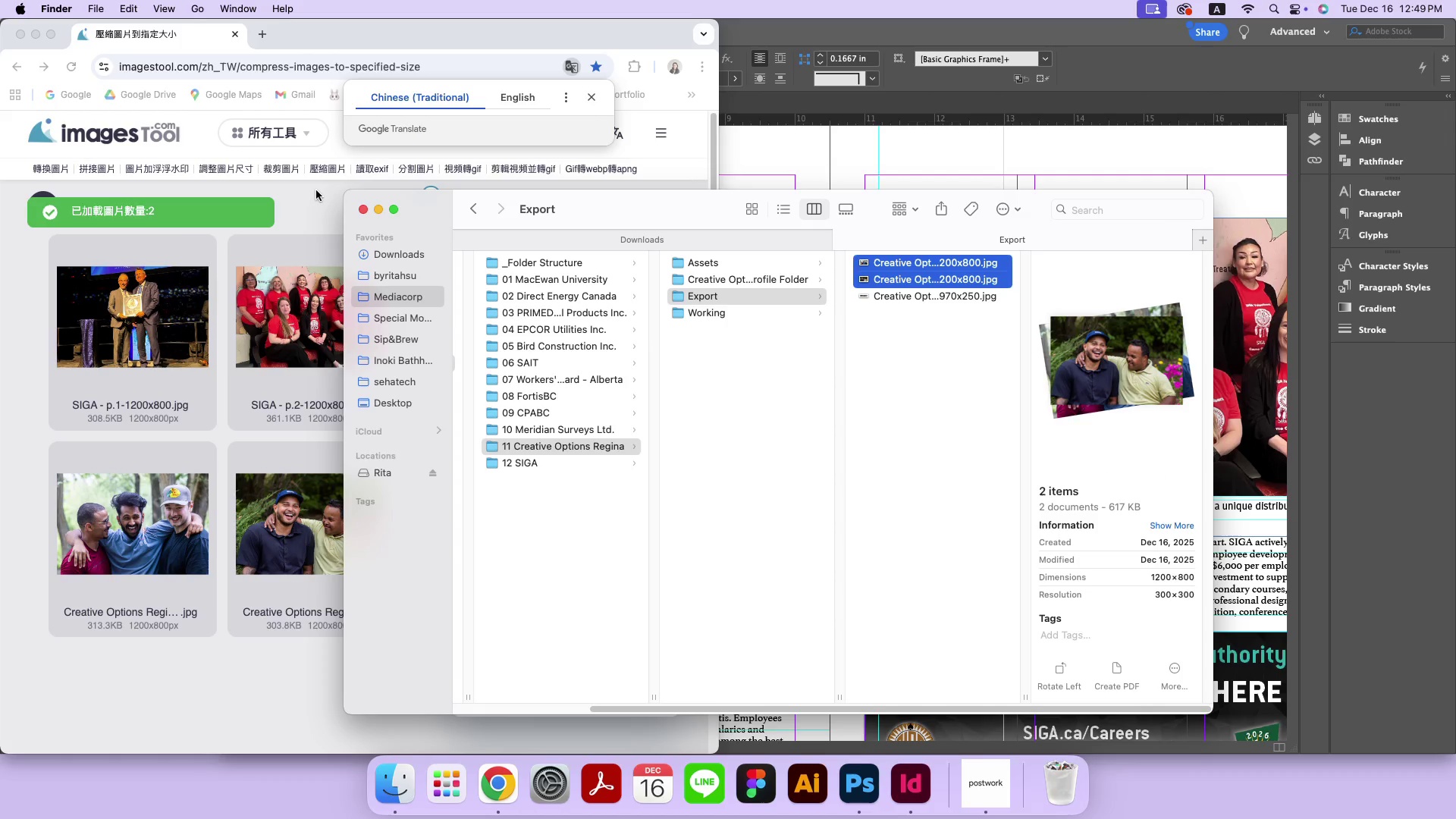 
left_click([316, 190])
 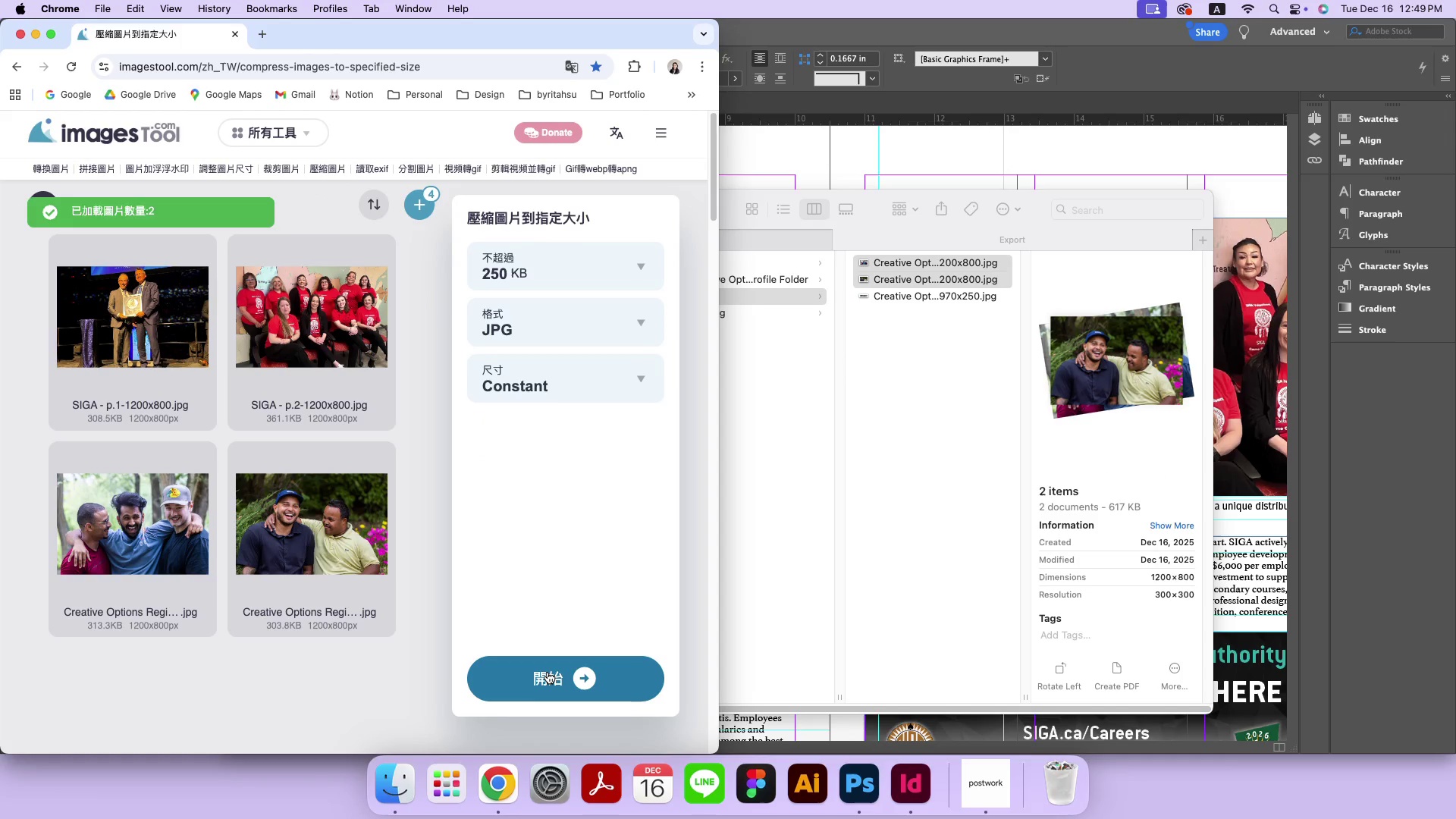 
left_click([548, 672])
 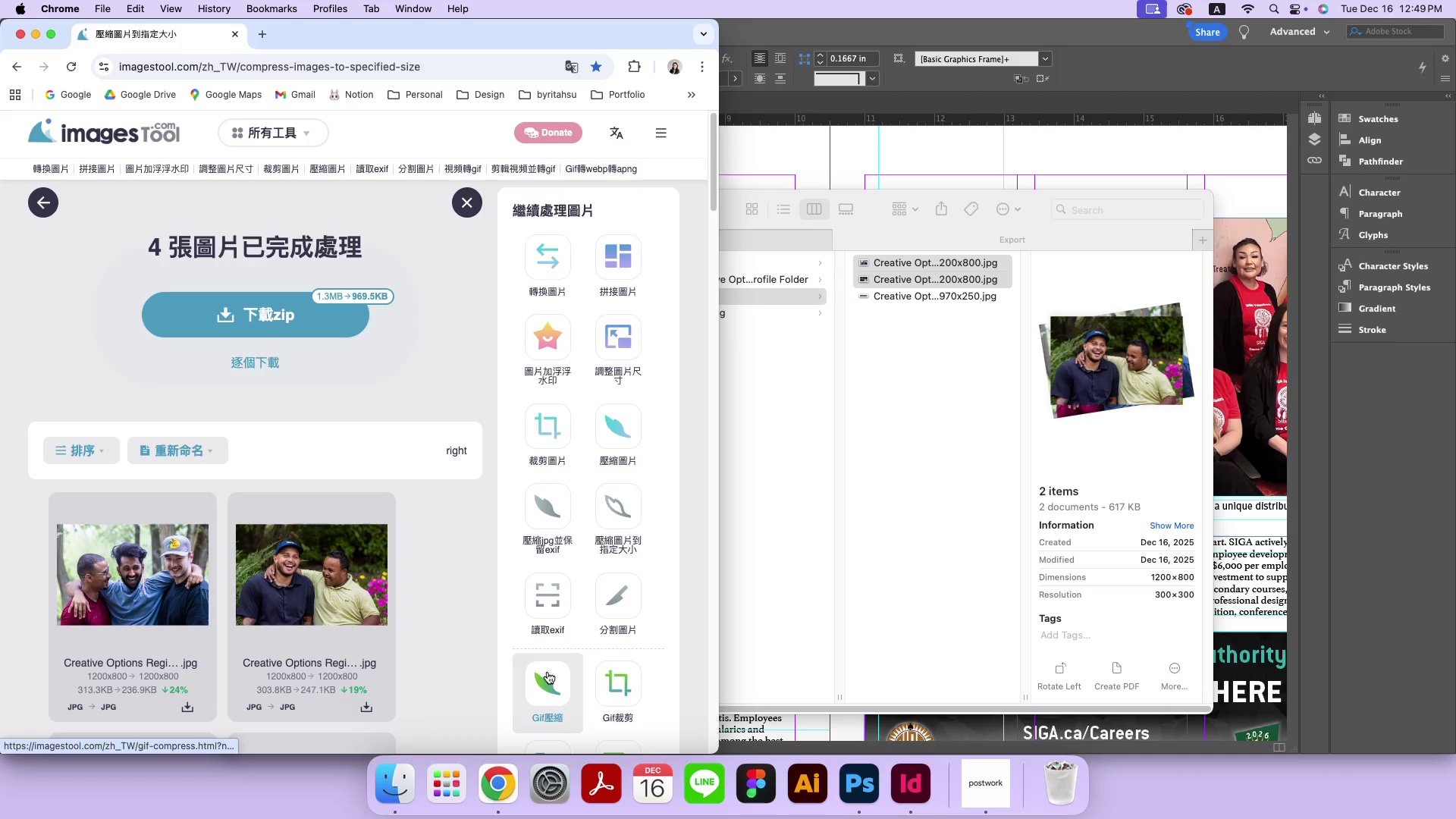 
left_click([344, 315])
 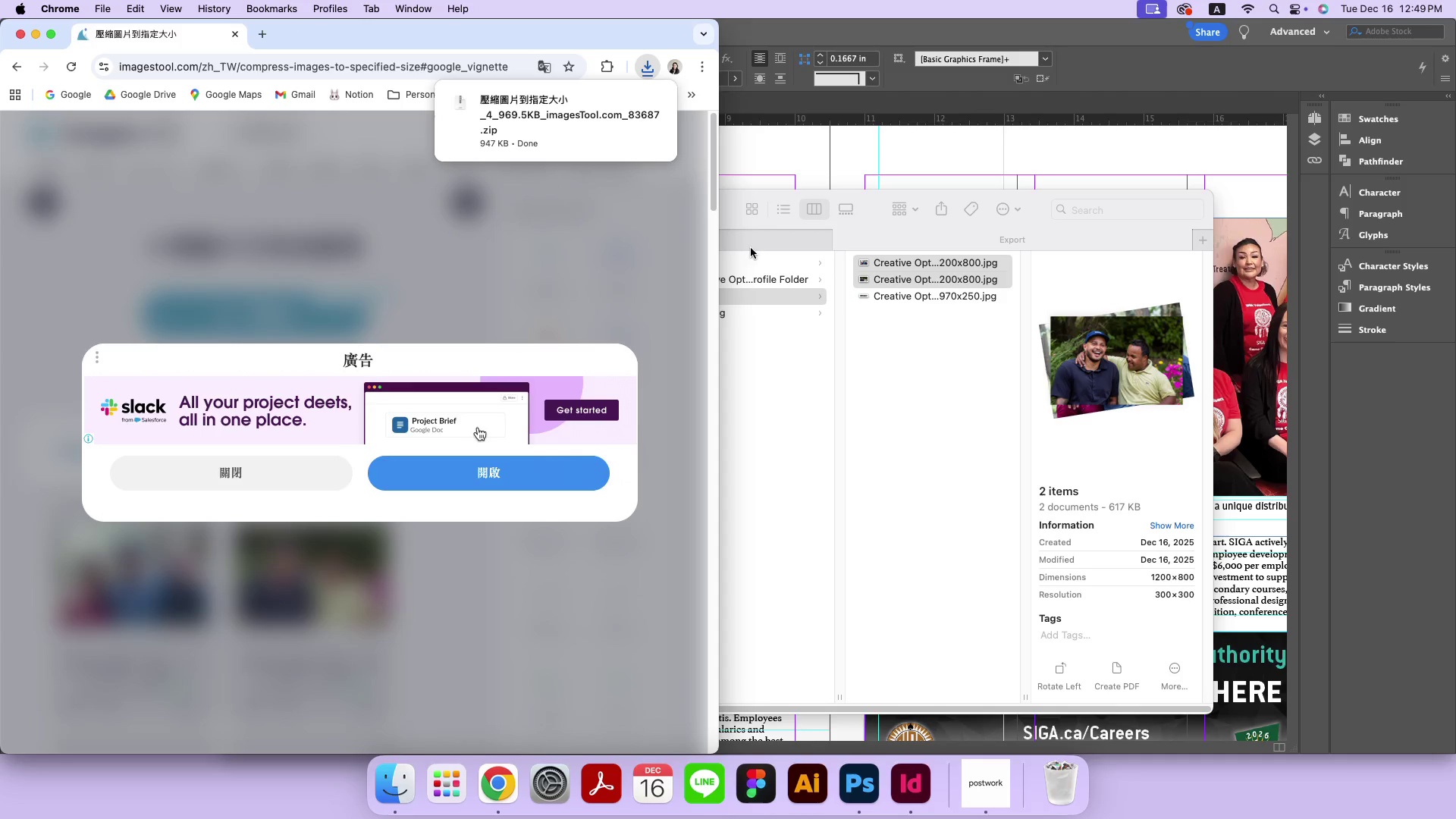 
left_click([727, 202])
 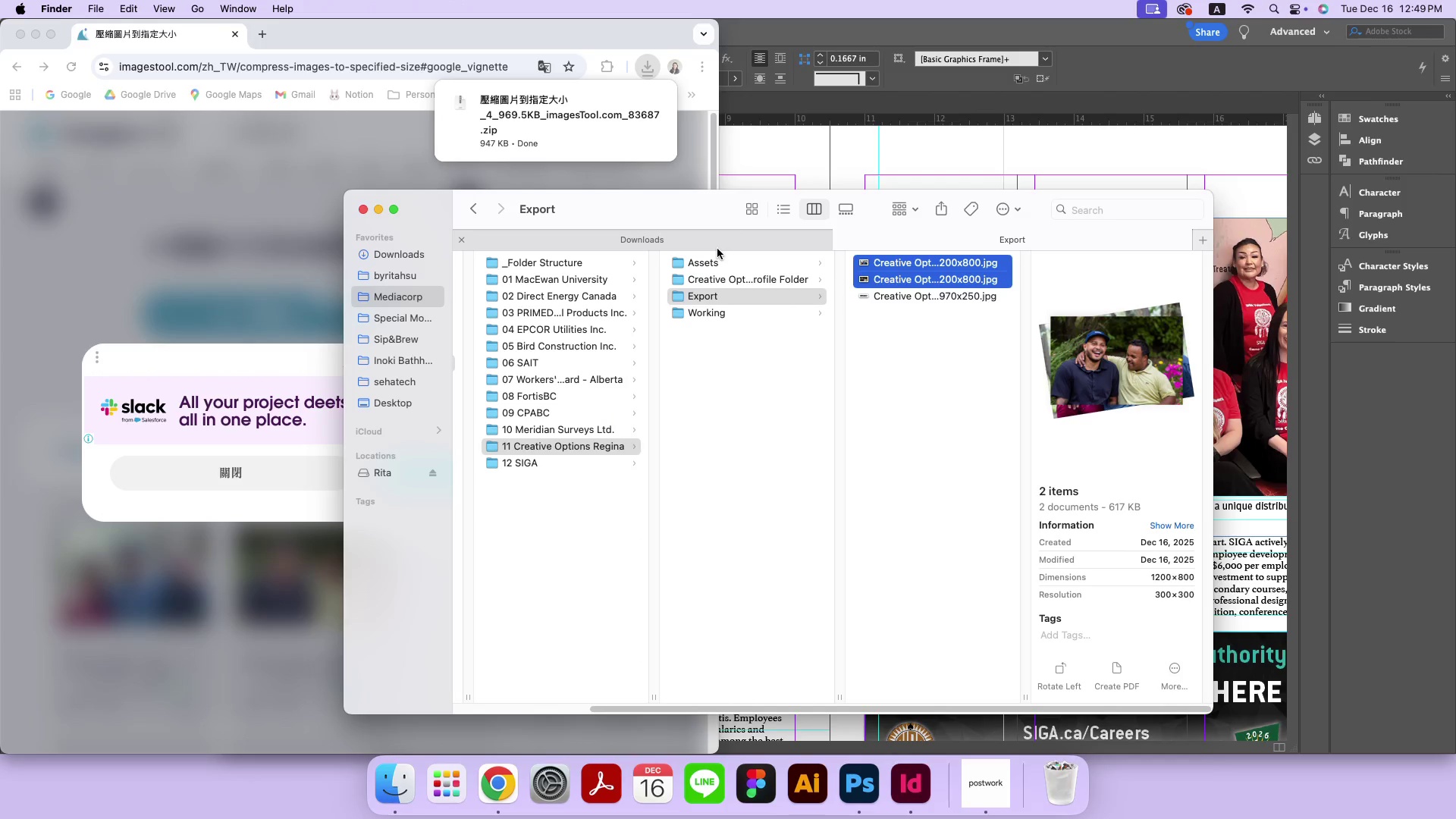 
left_click([719, 241])
 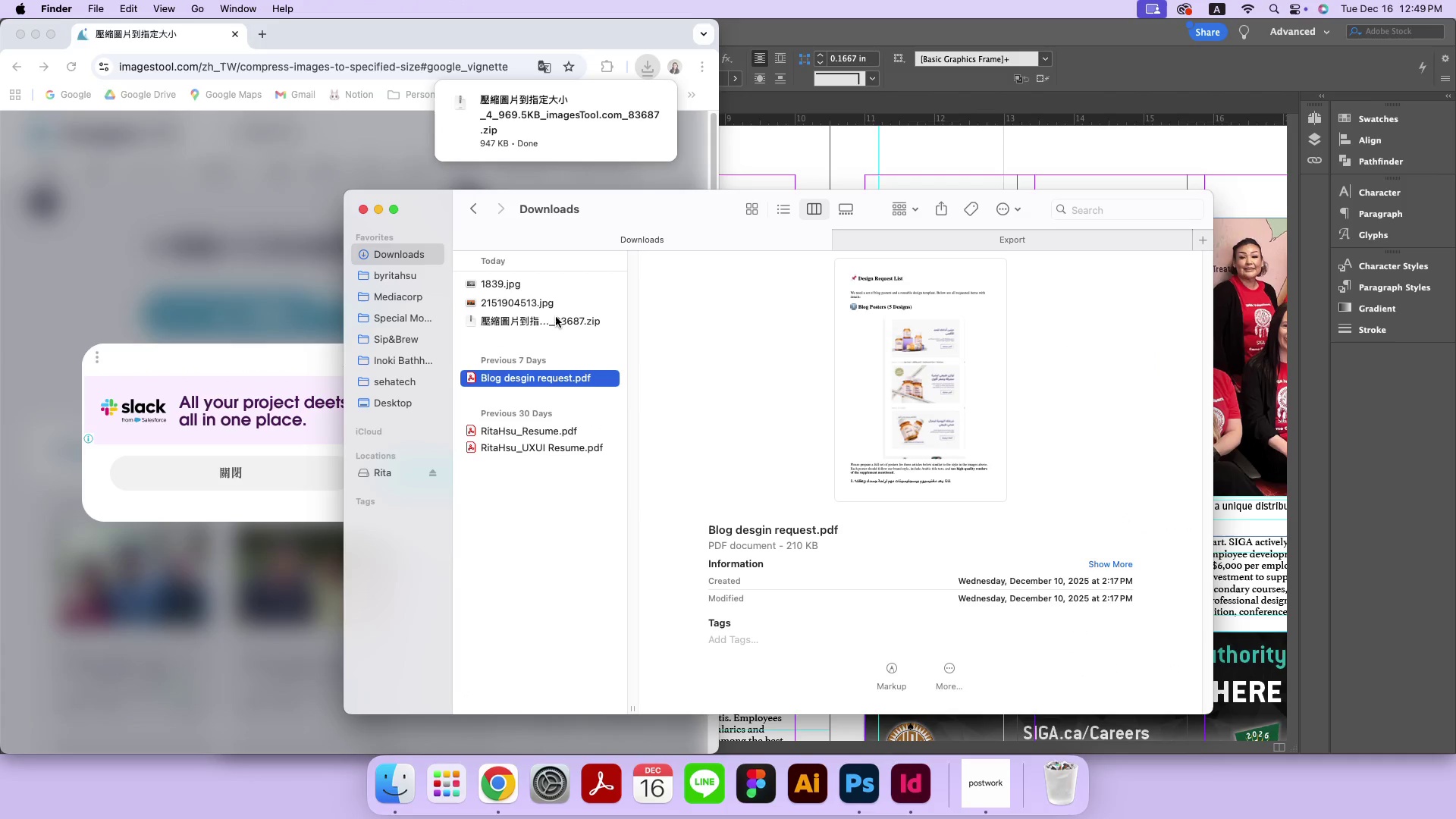 
double_click([556, 318])
 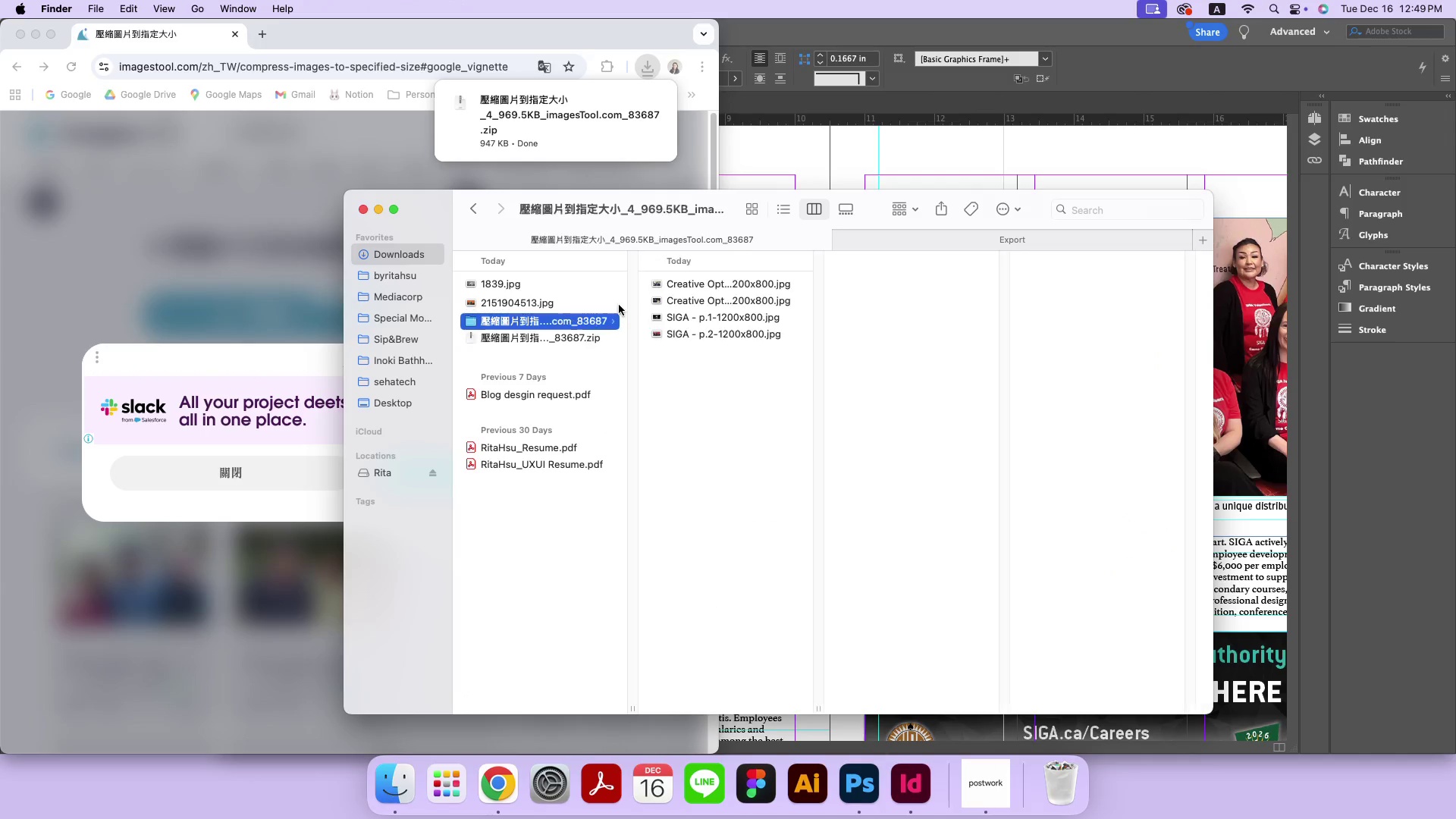 
left_click([689, 285])
 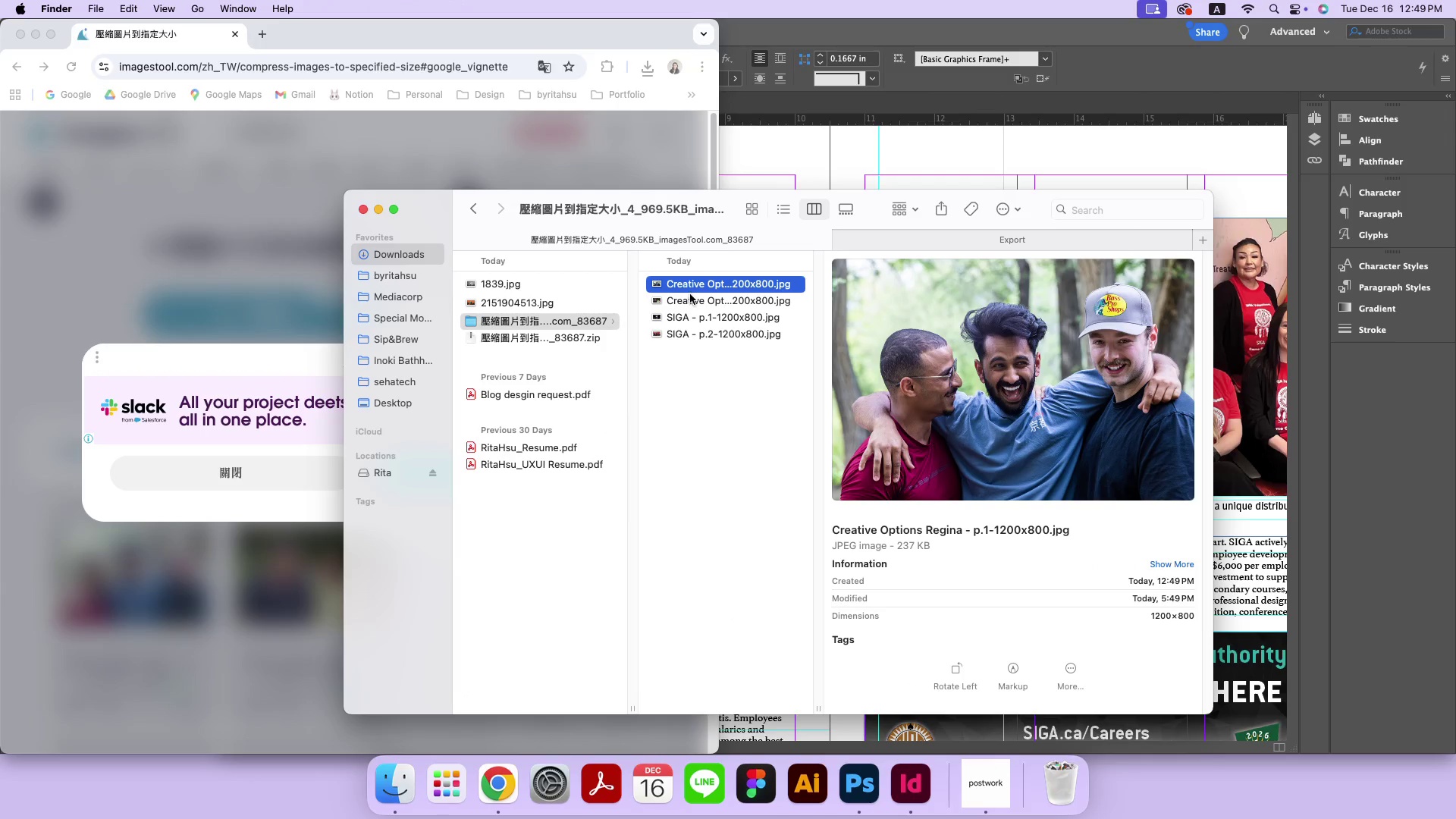 
key(Shift+ShiftRight)
 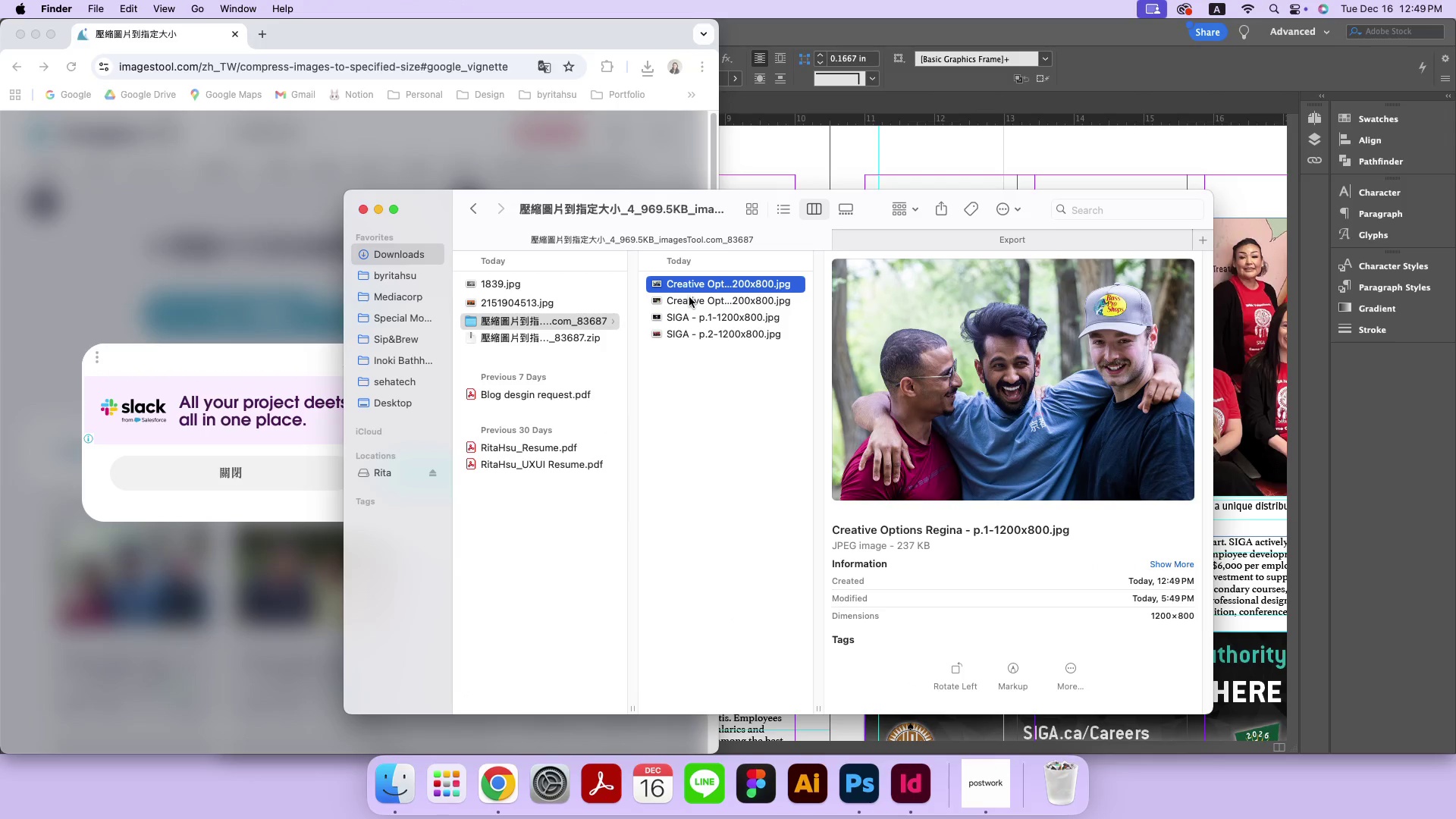 
left_click([689, 297])
 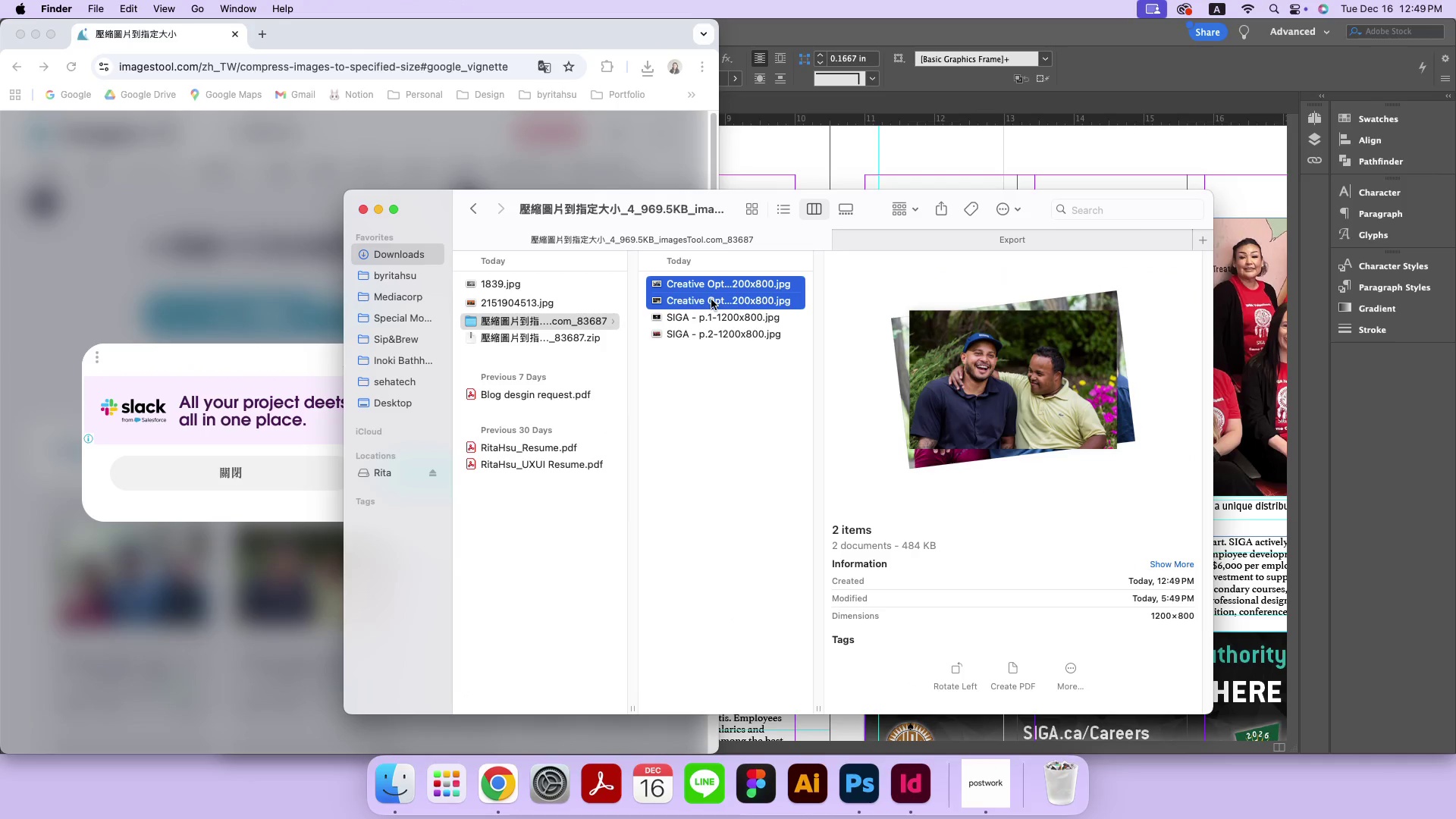 
left_click([715, 365])
 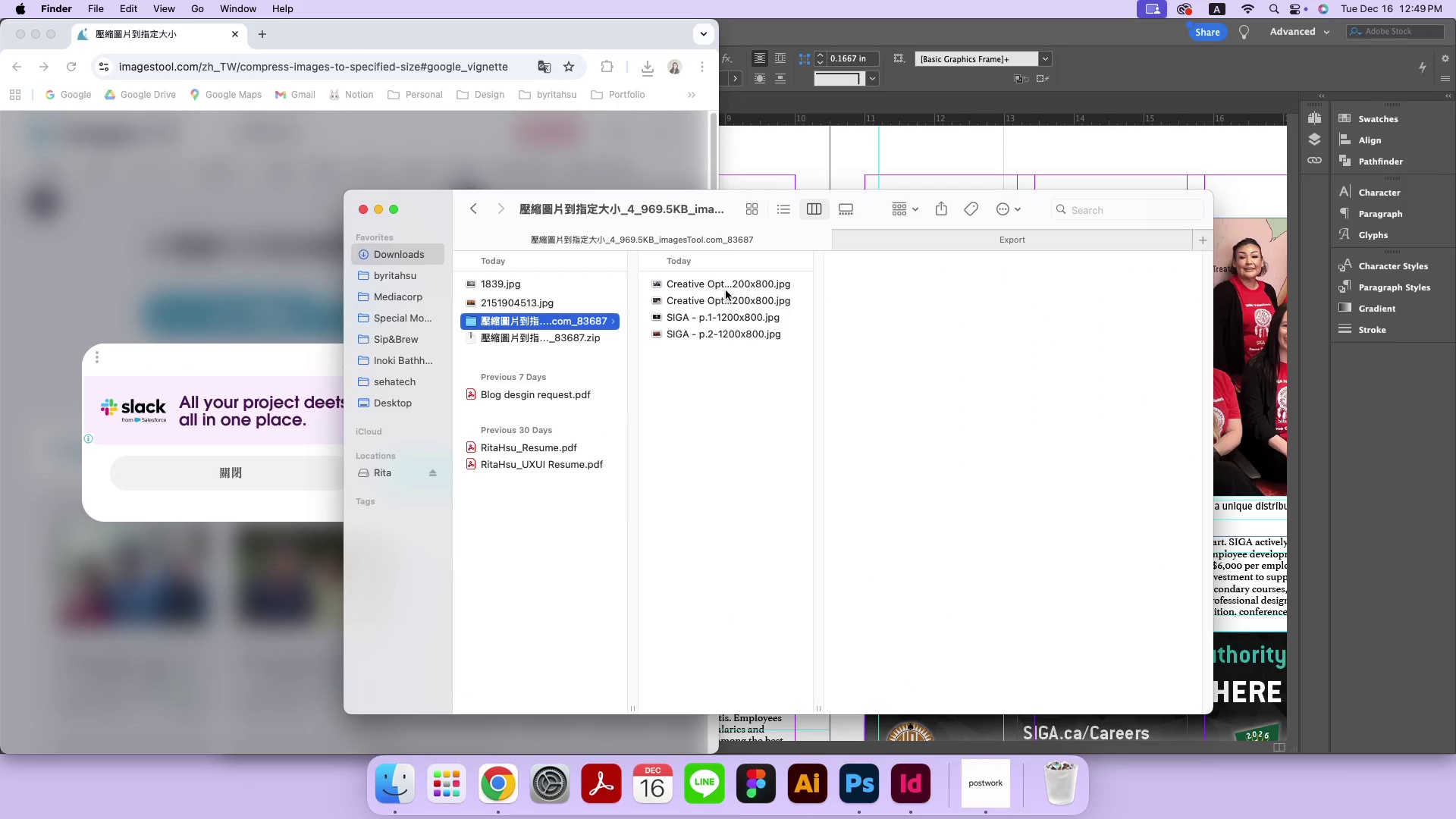 
left_click([726, 287])
 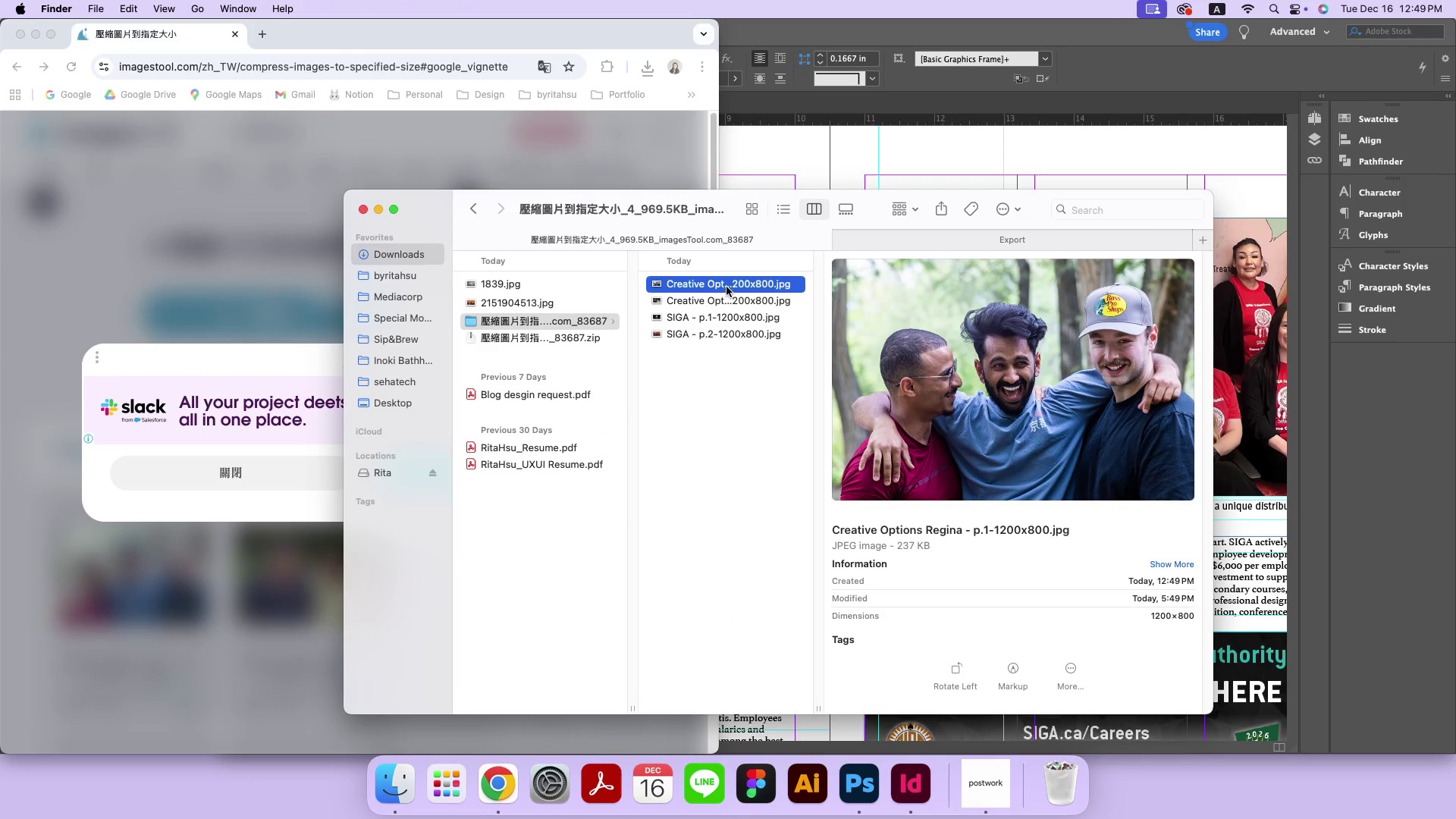 
key(ArrowDown)
 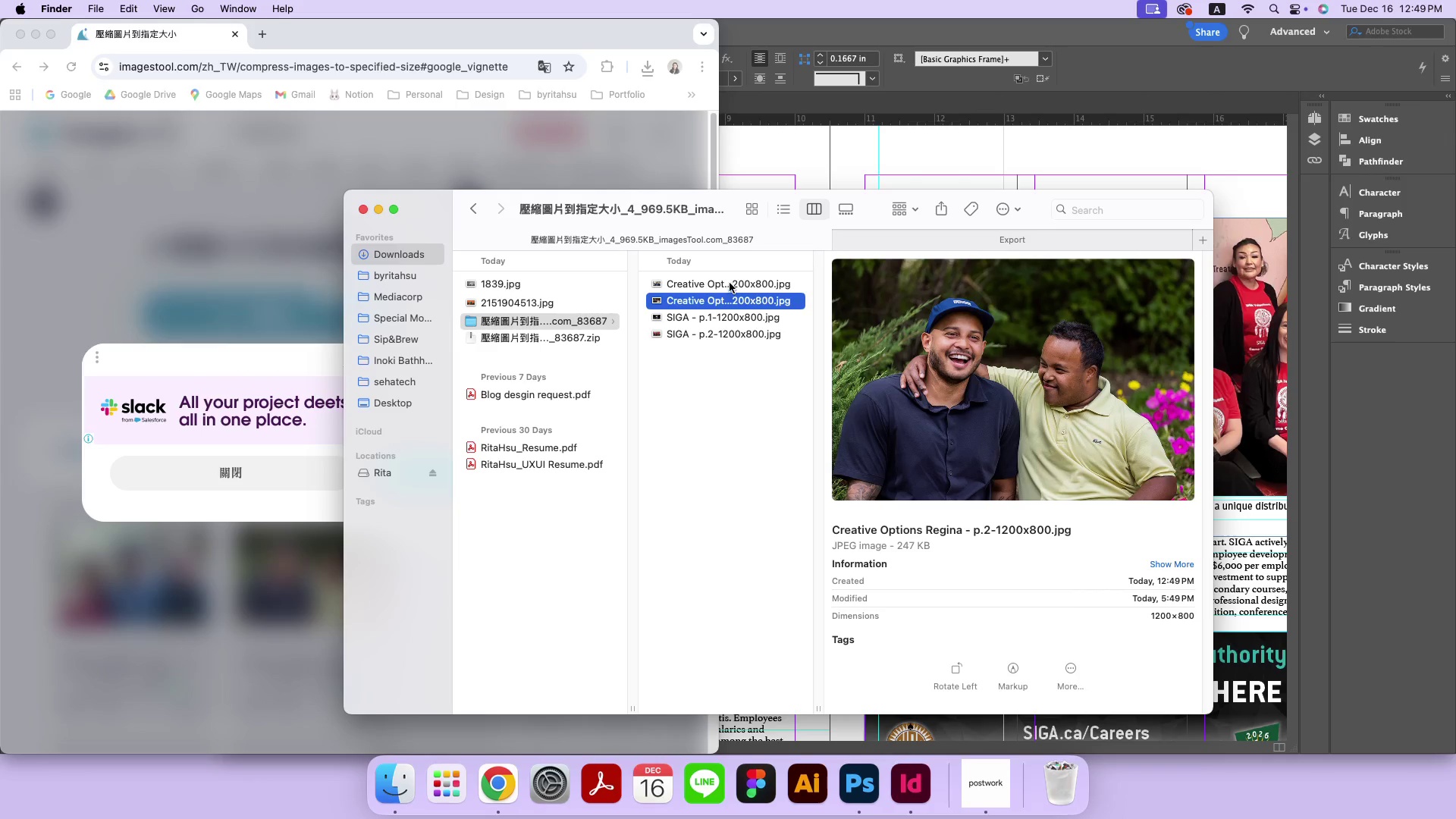 
key(Shift+ShiftLeft)
 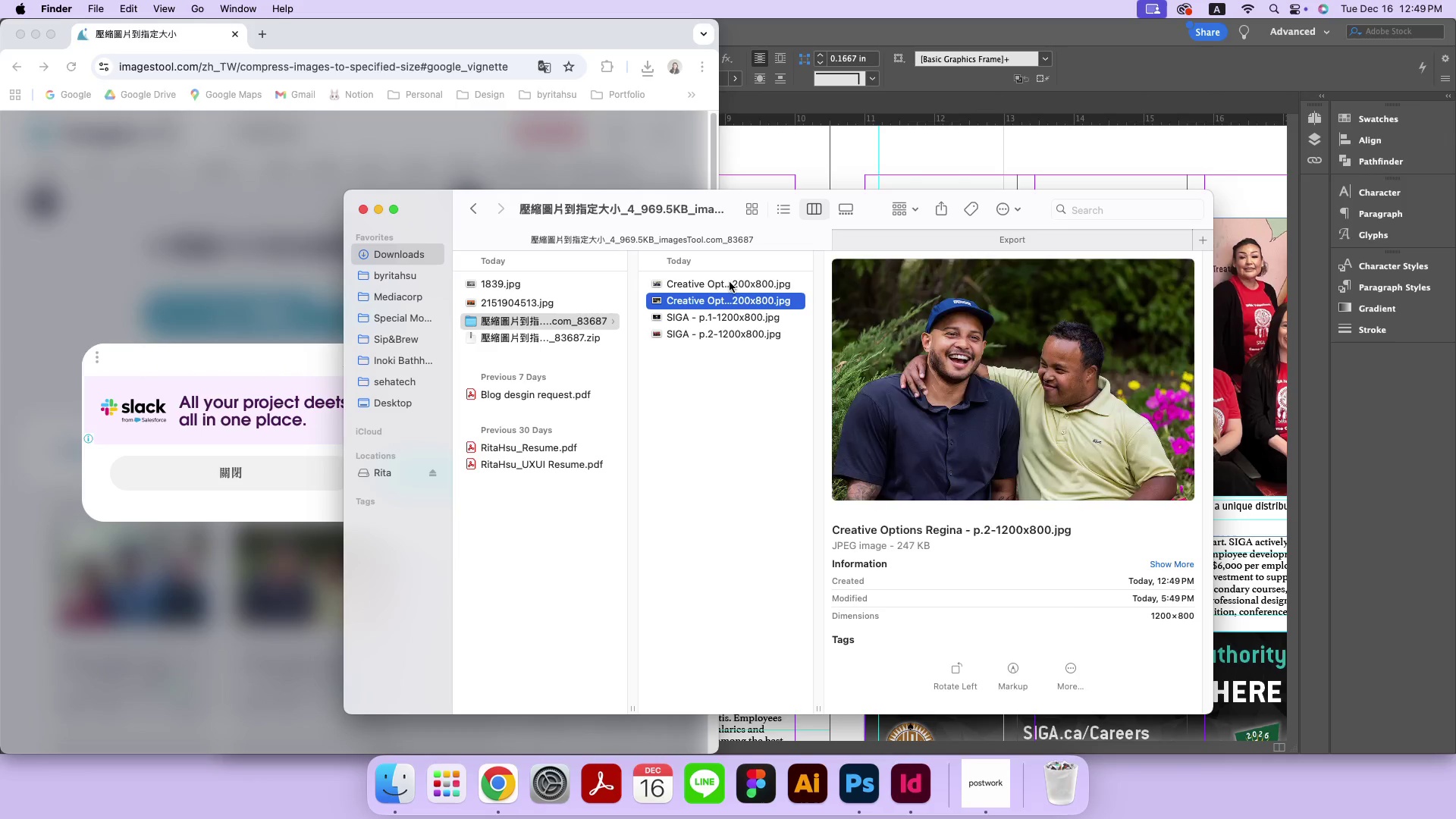 
left_click([730, 282])
 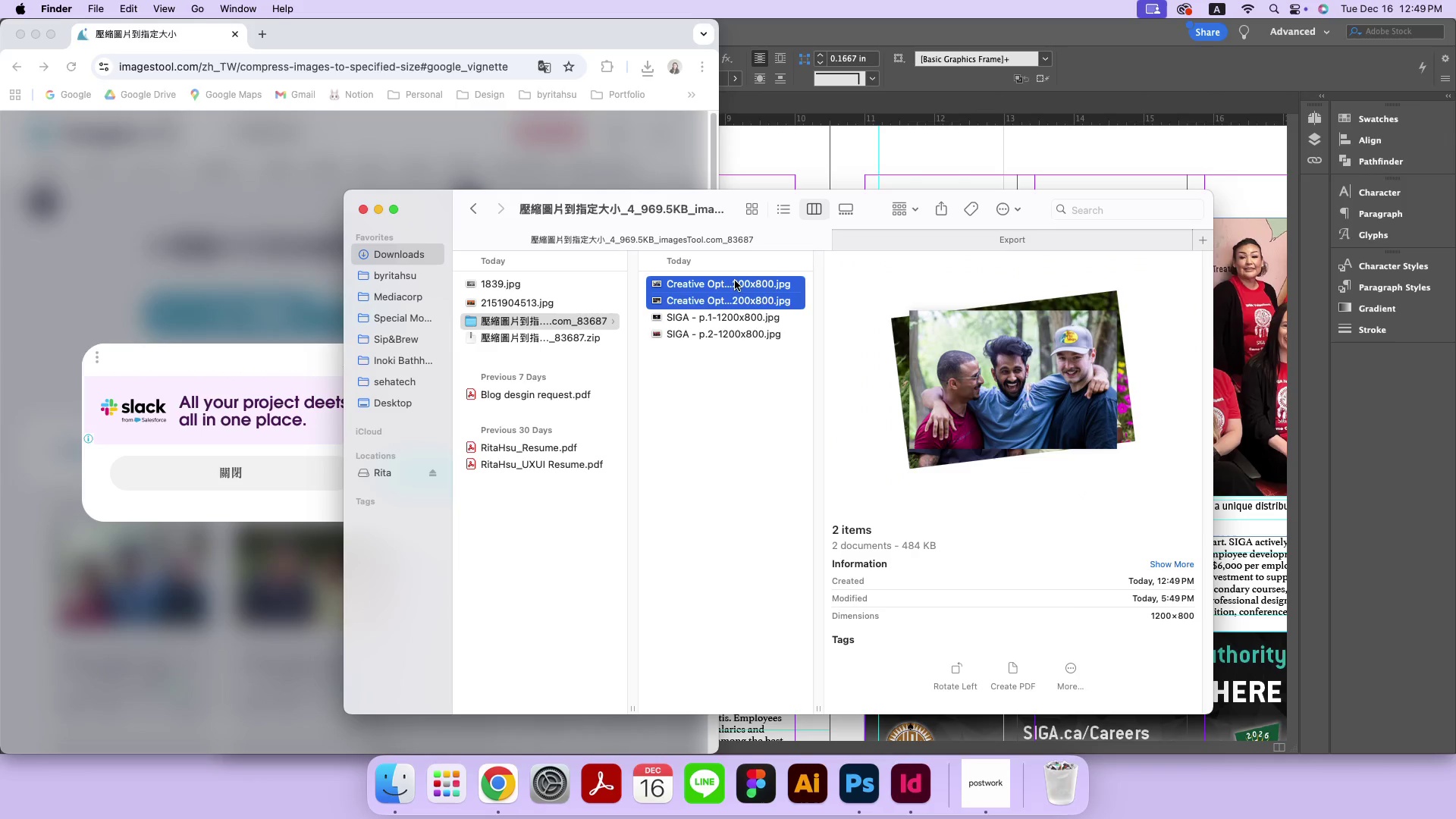 
key(Meta+C)
 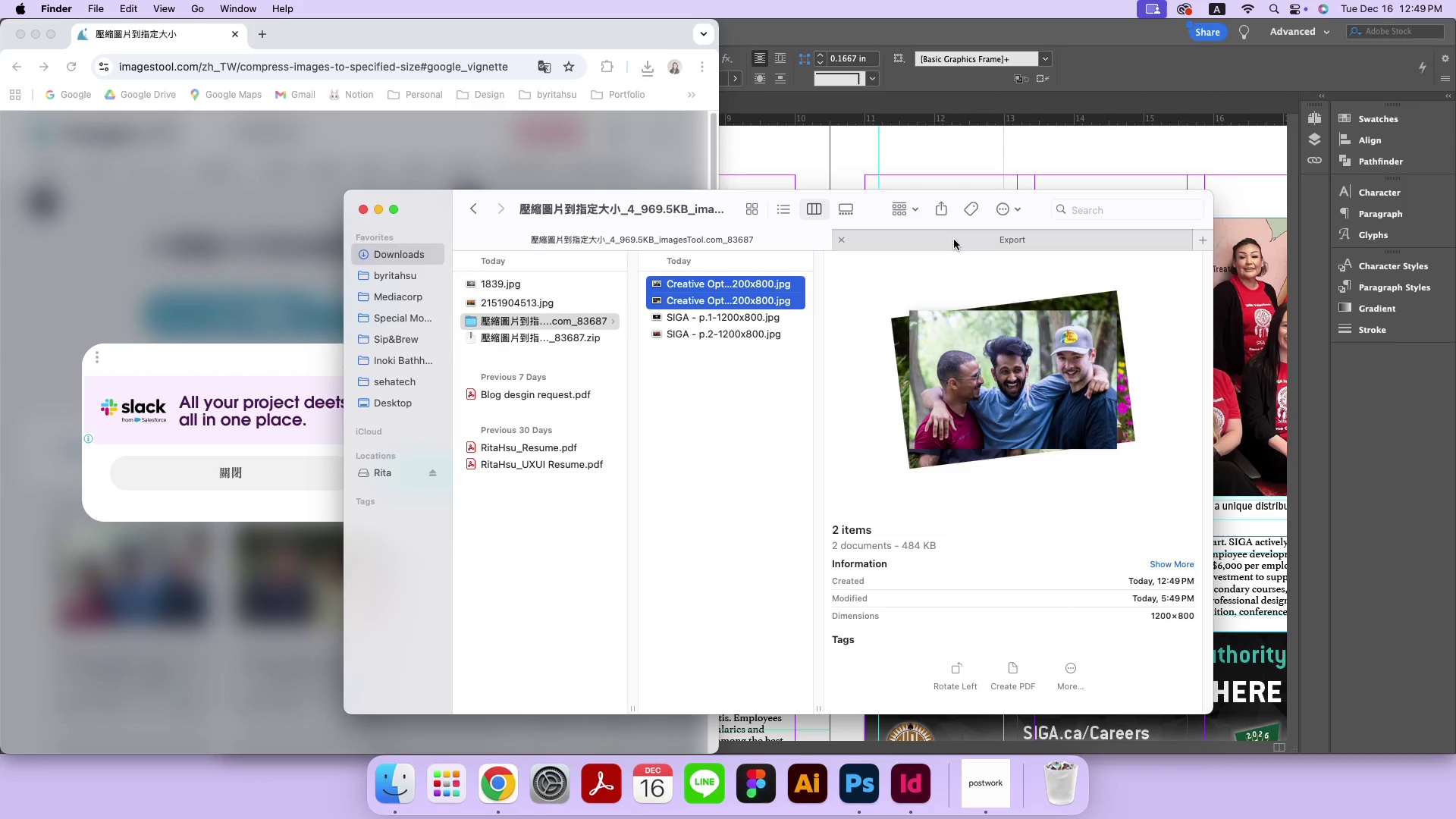 
left_click([955, 239])
 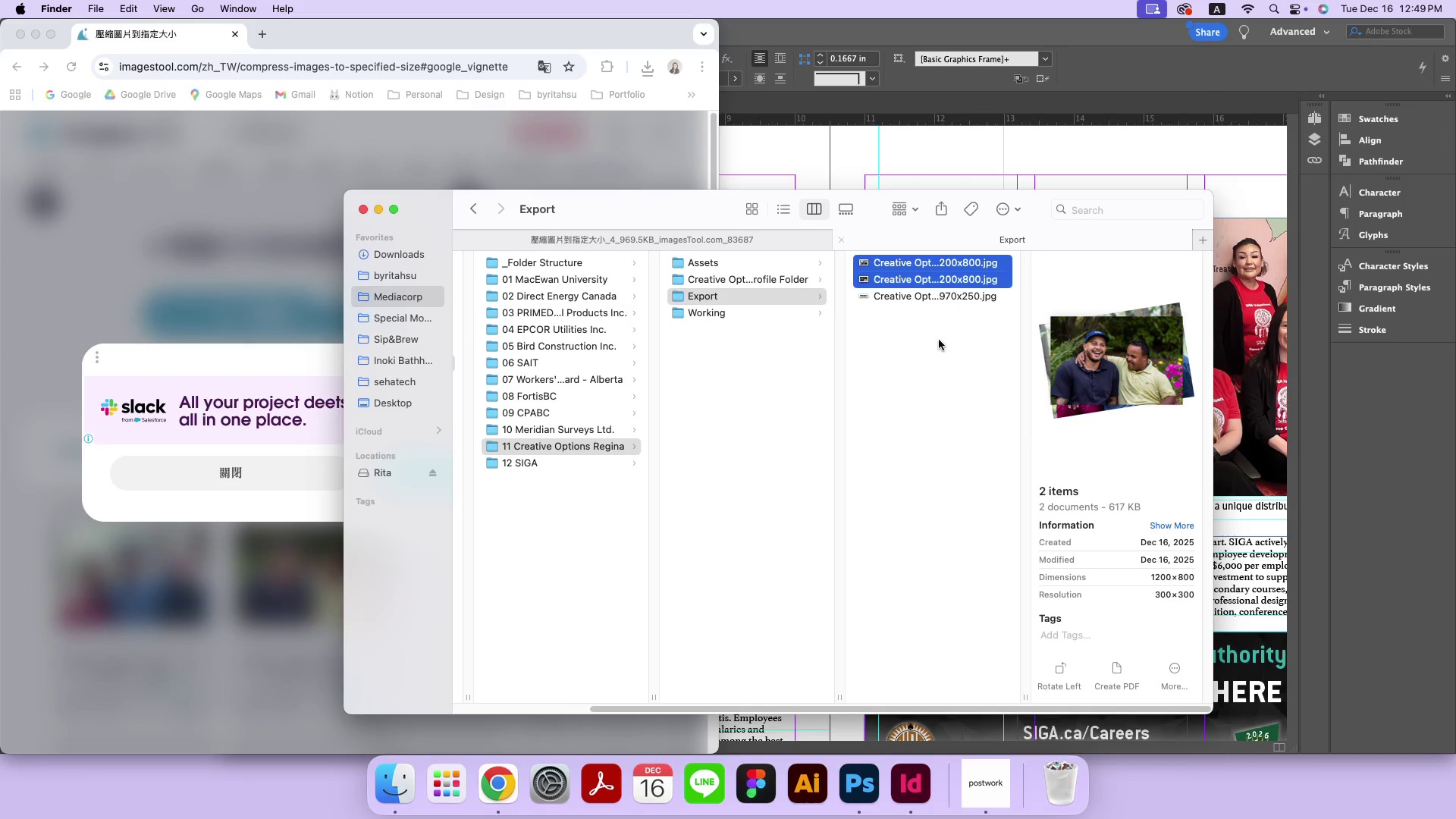 
left_click([939, 378])
 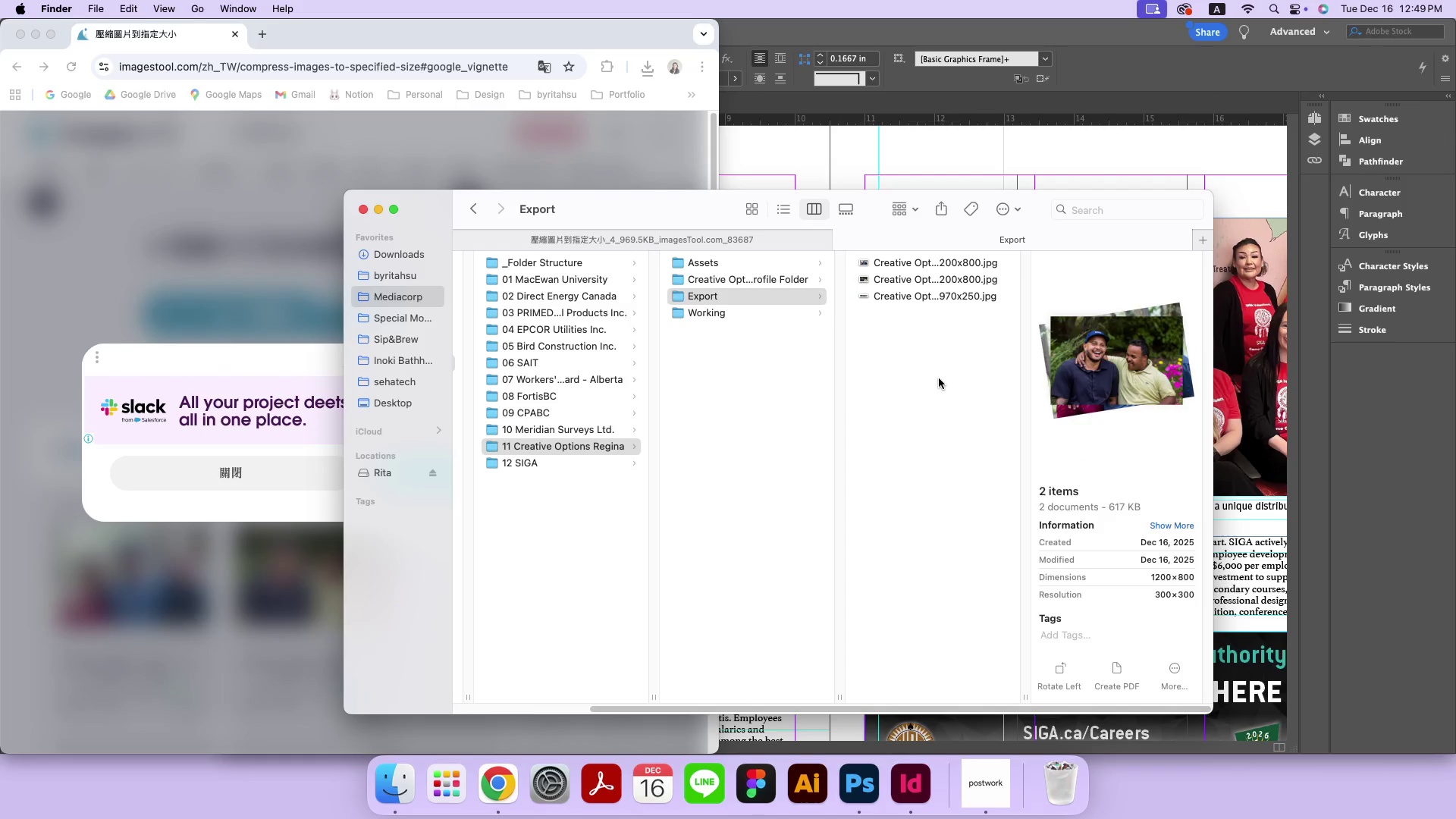 
key(Meta+CommandLeft)
 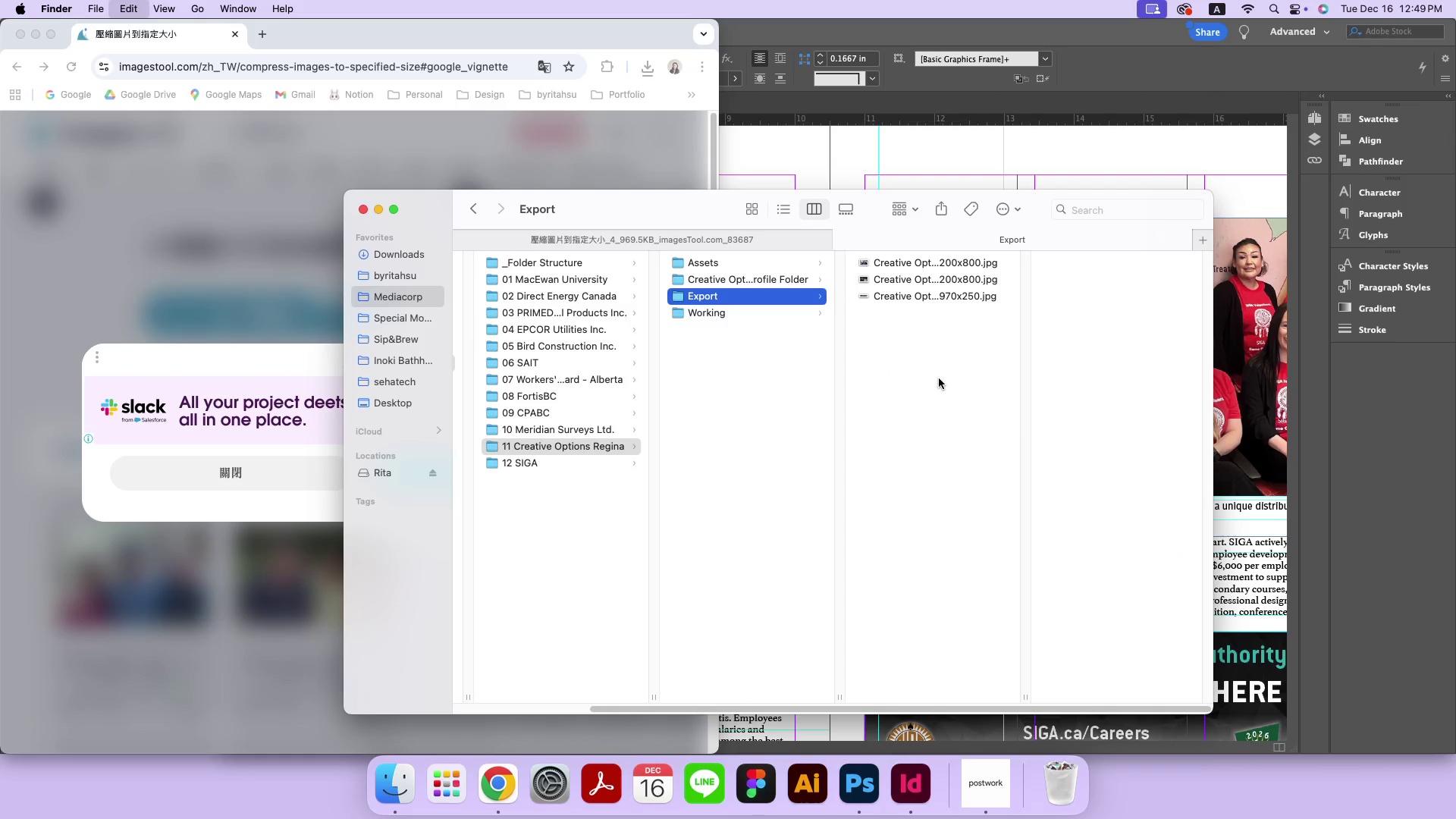 
key(Meta+V)
 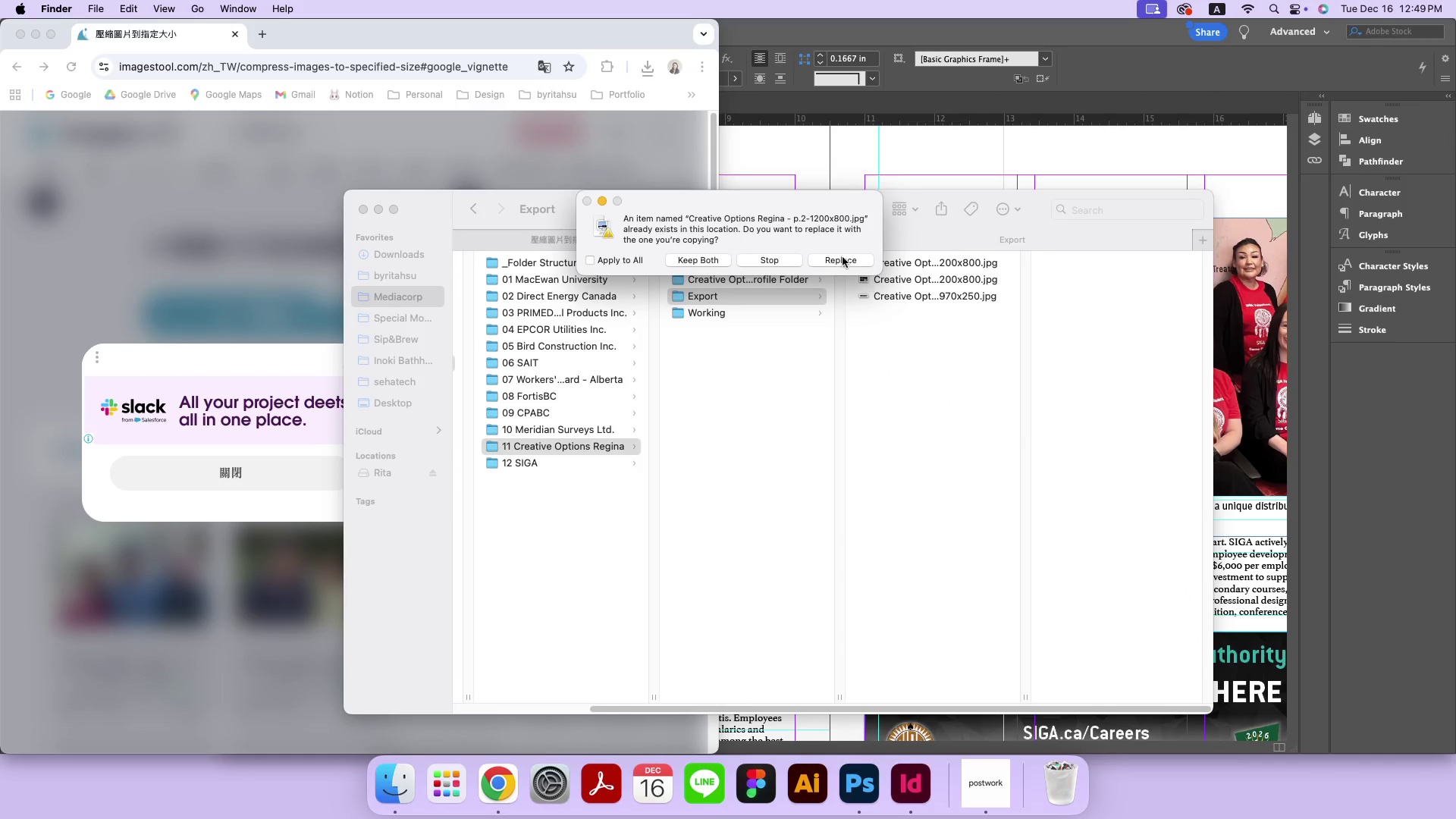 
left_click([631, 260])
 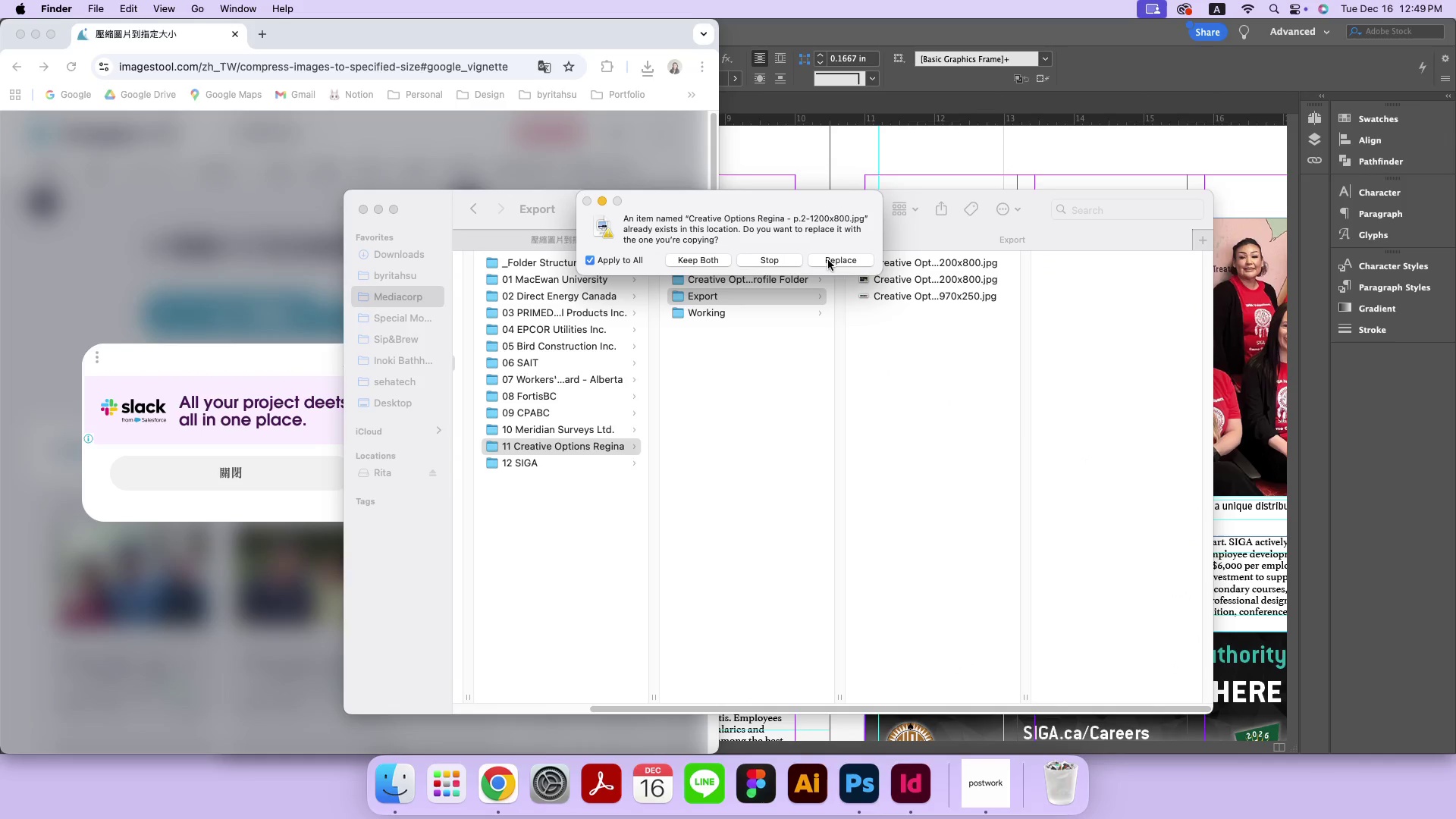 
left_click([847, 262])
 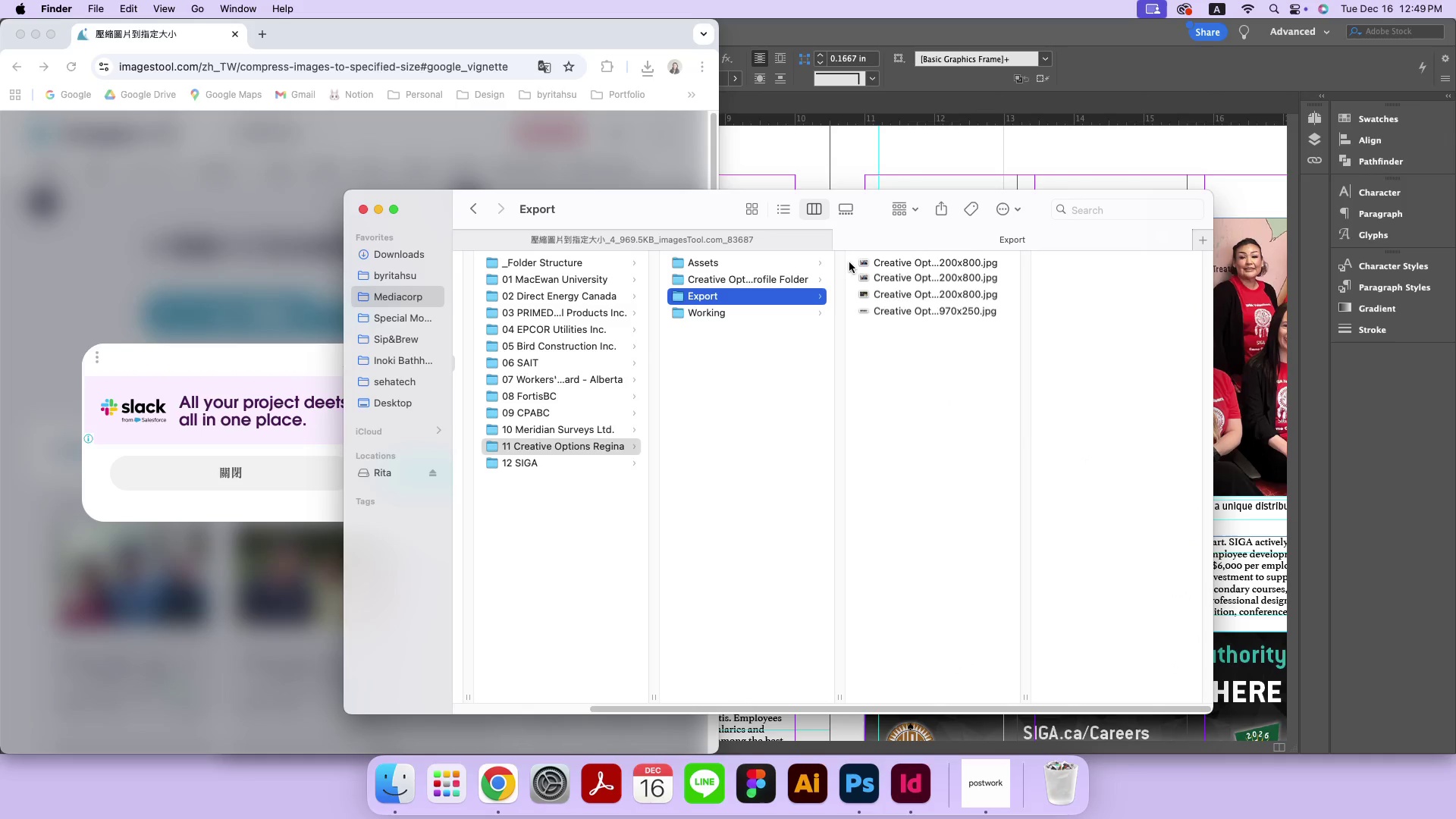 
left_click([890, 270])
 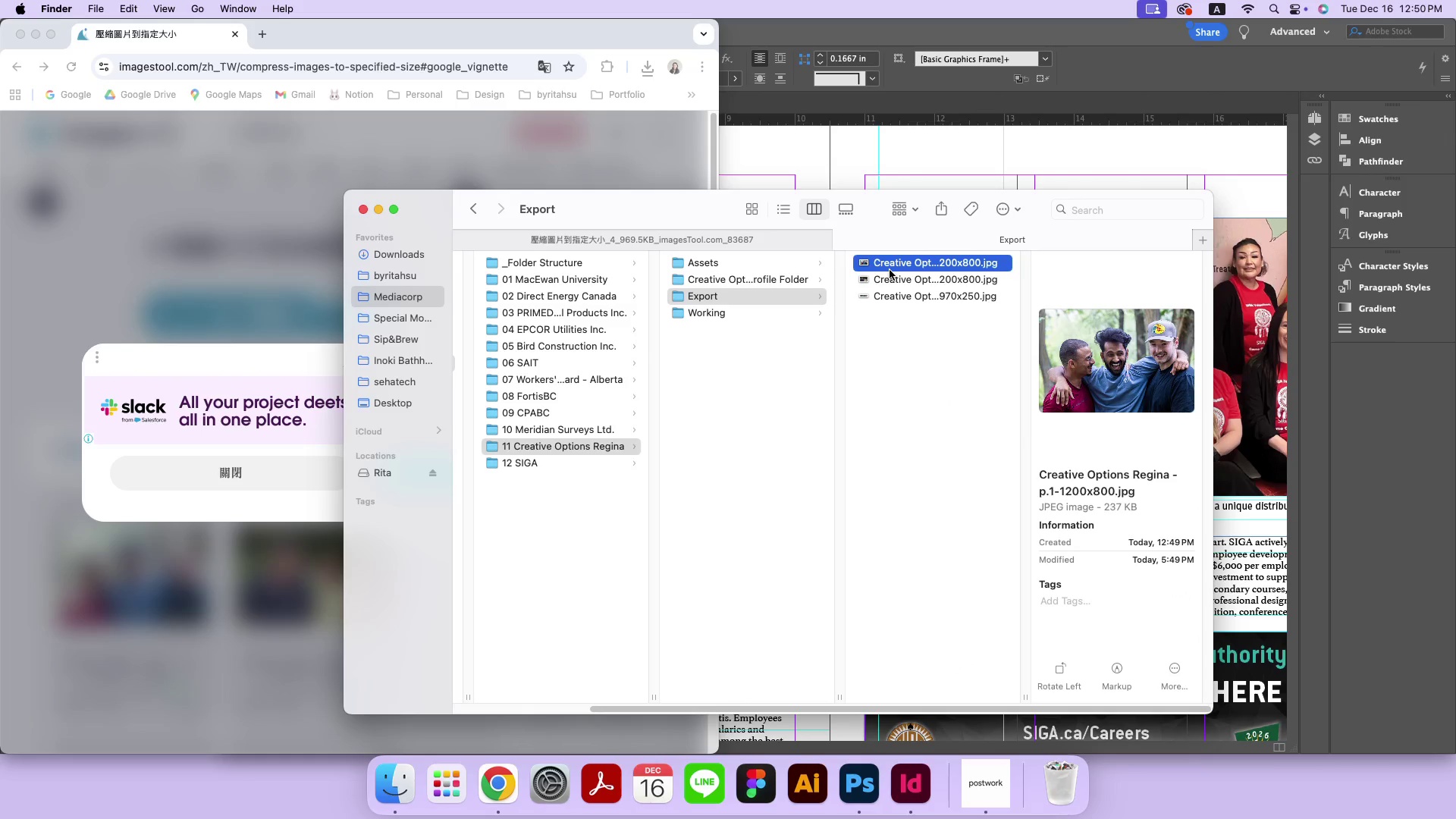 
key(ArrowDown)
 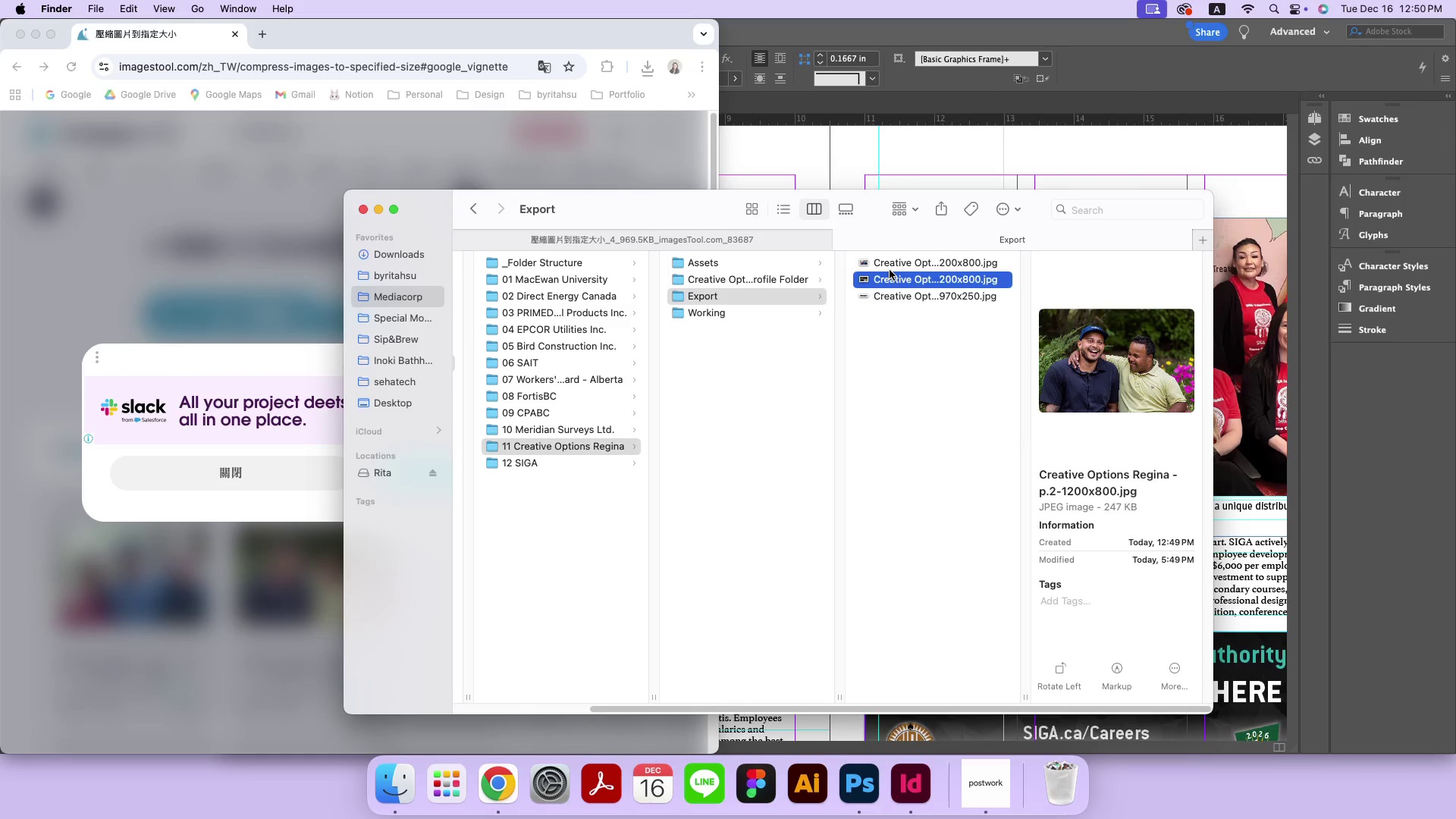 
key(ArrowDown)
 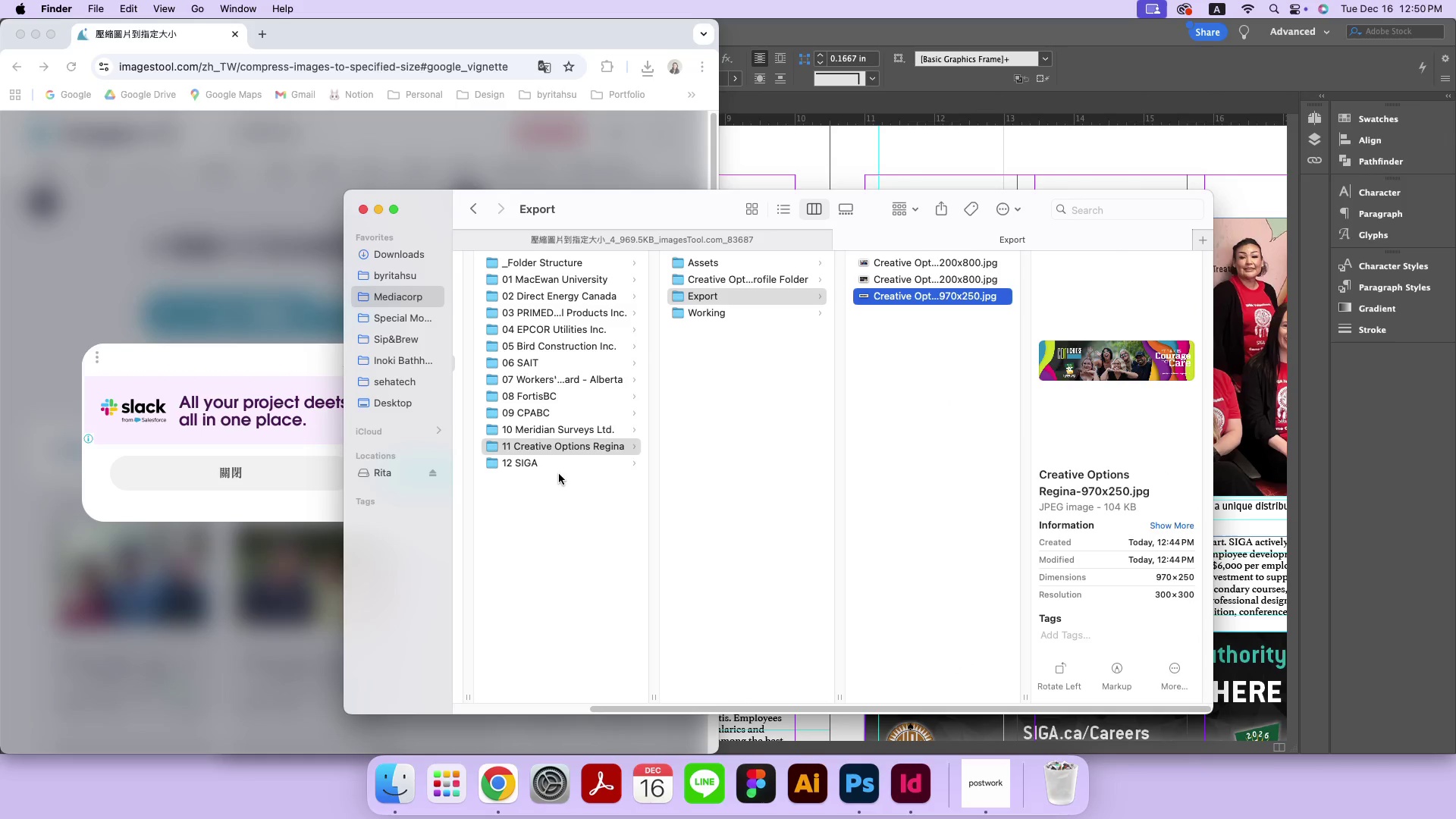 
left_click([561, 464])
 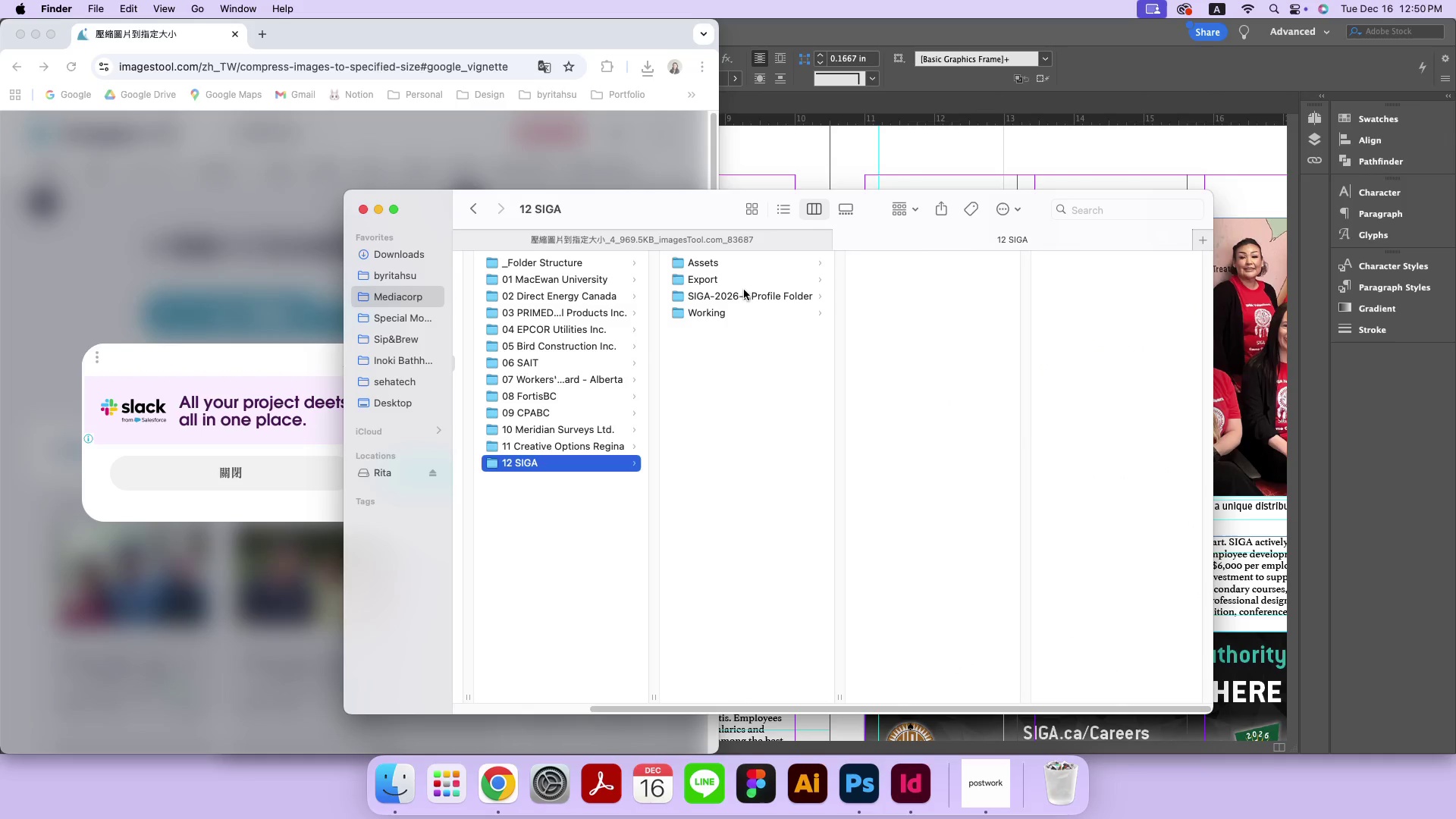 
left_click([747, 281])
 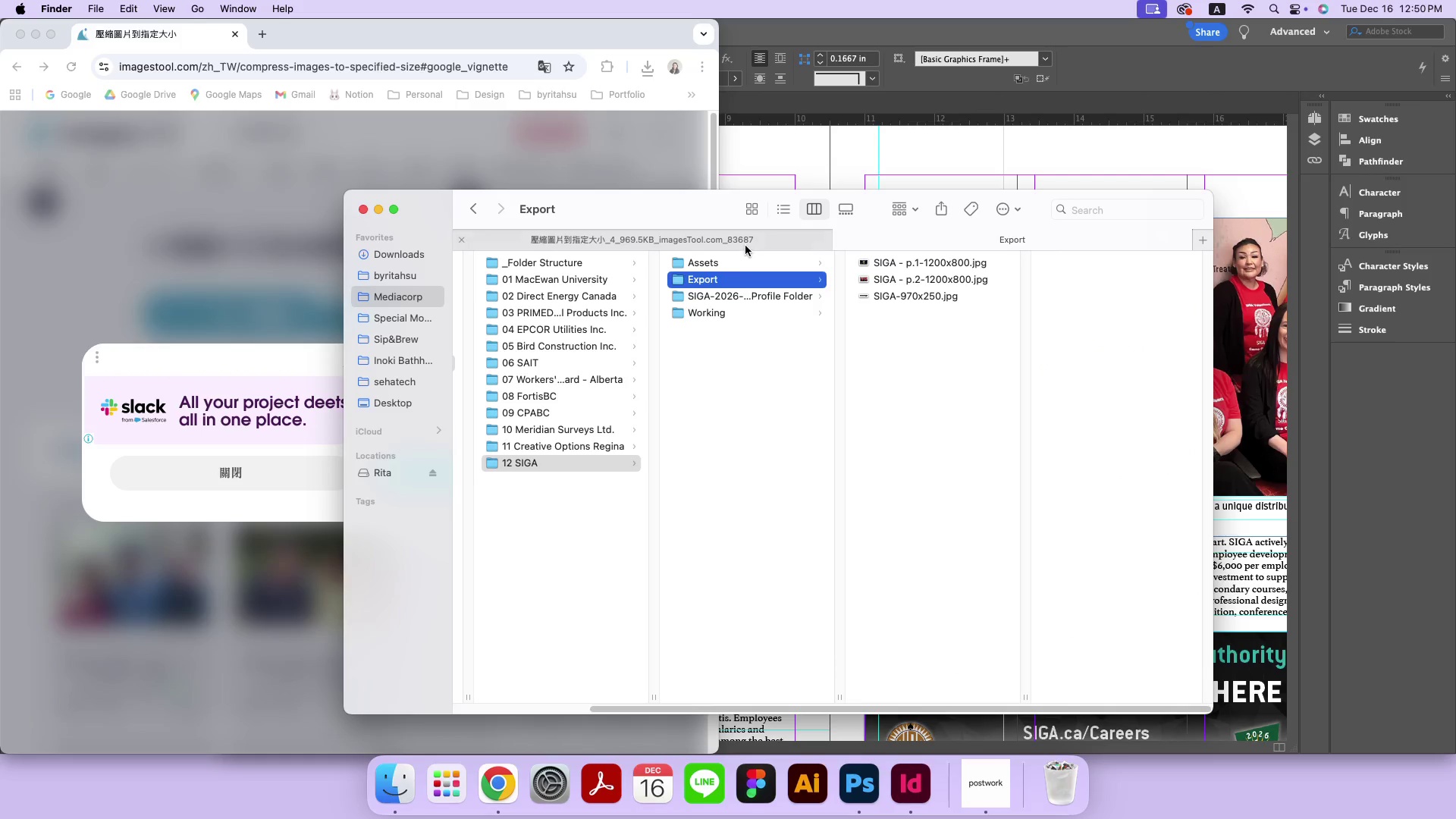 
left_click([745, 246])
 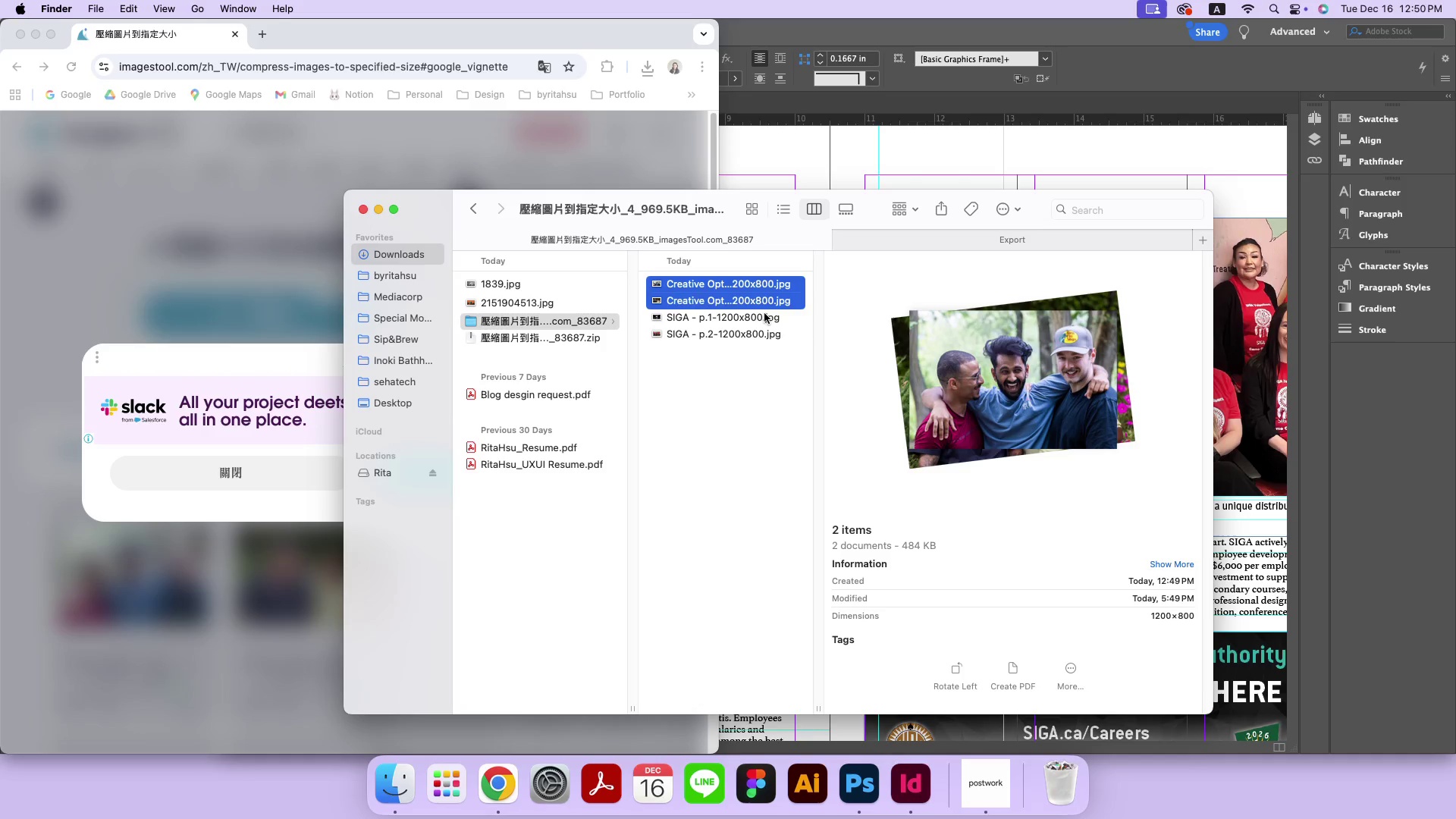 
left_click([764, 313])
 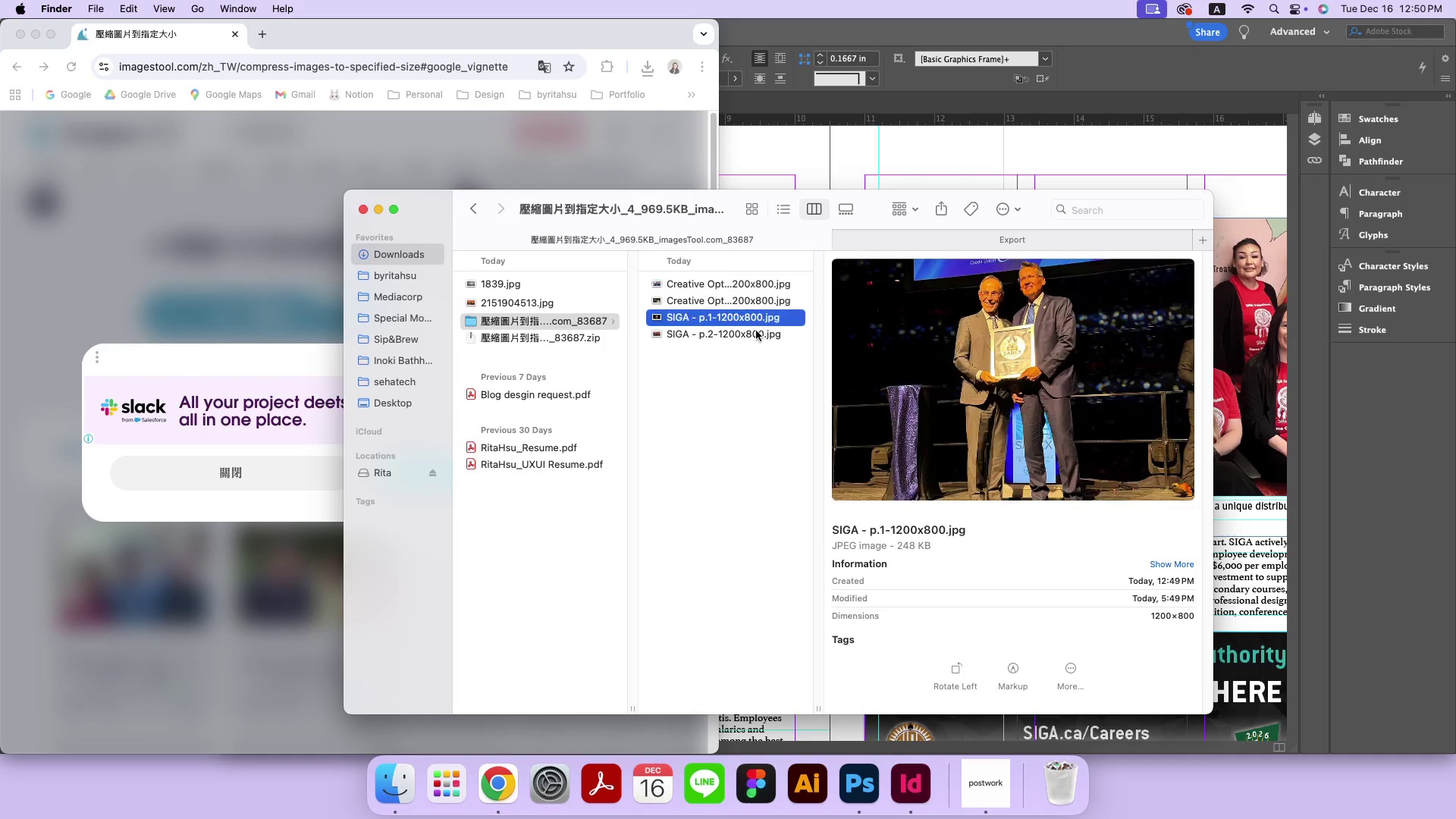 
hold_key(key=ShiftLeft, duration=0.35)
double_click([756, 332])
 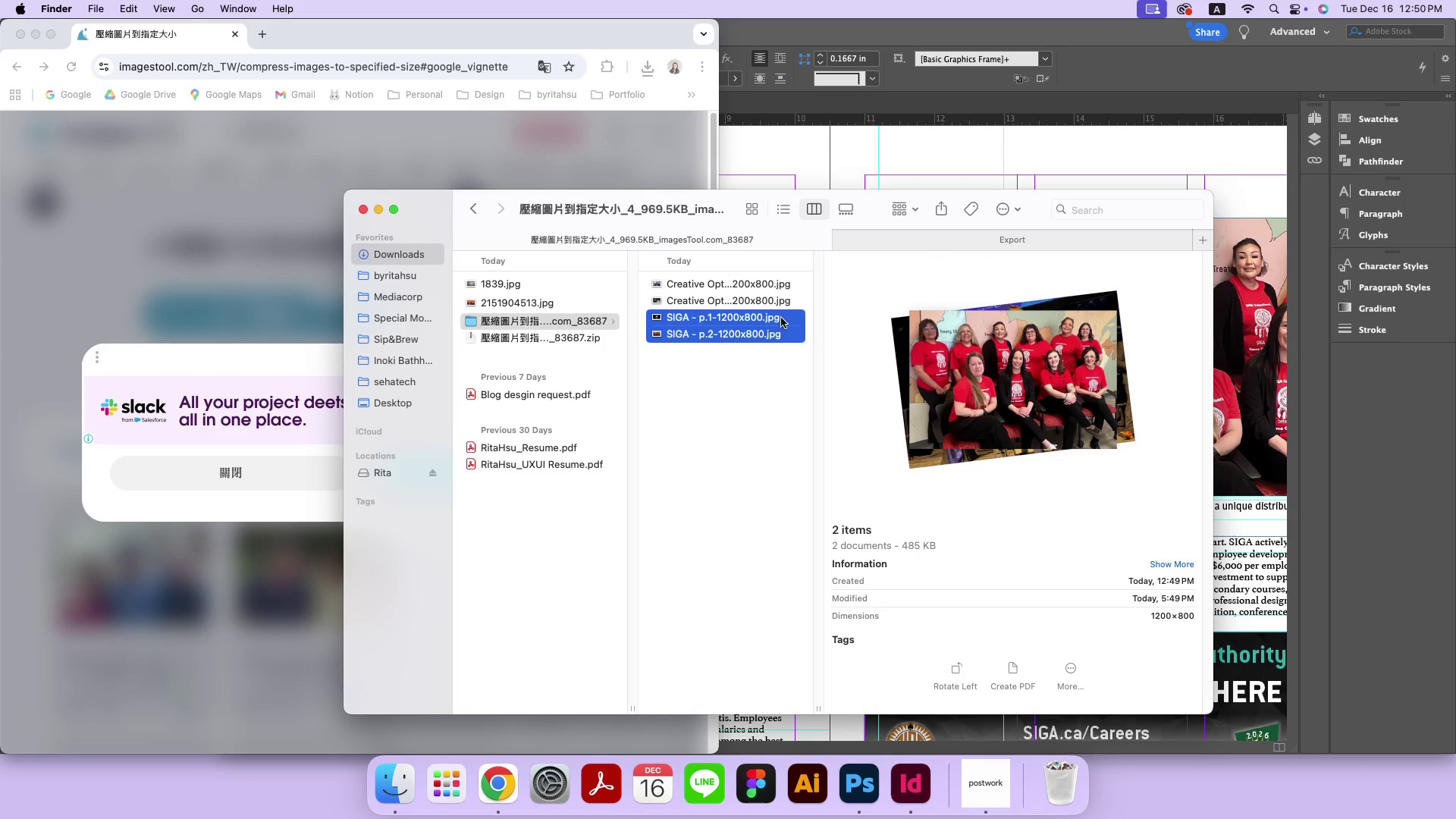 
key(Meta+C)
 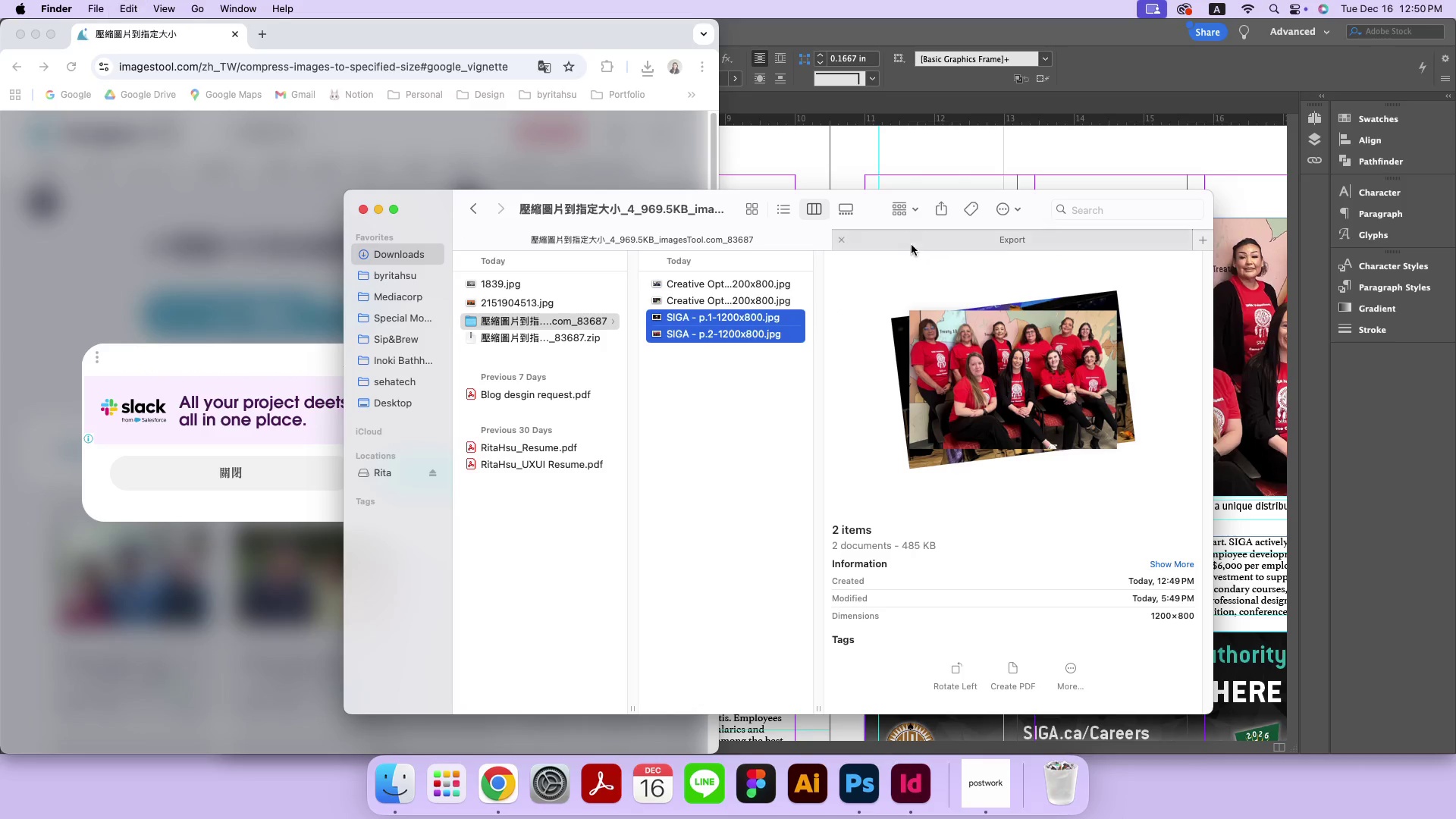 
left_click([912, 245])
 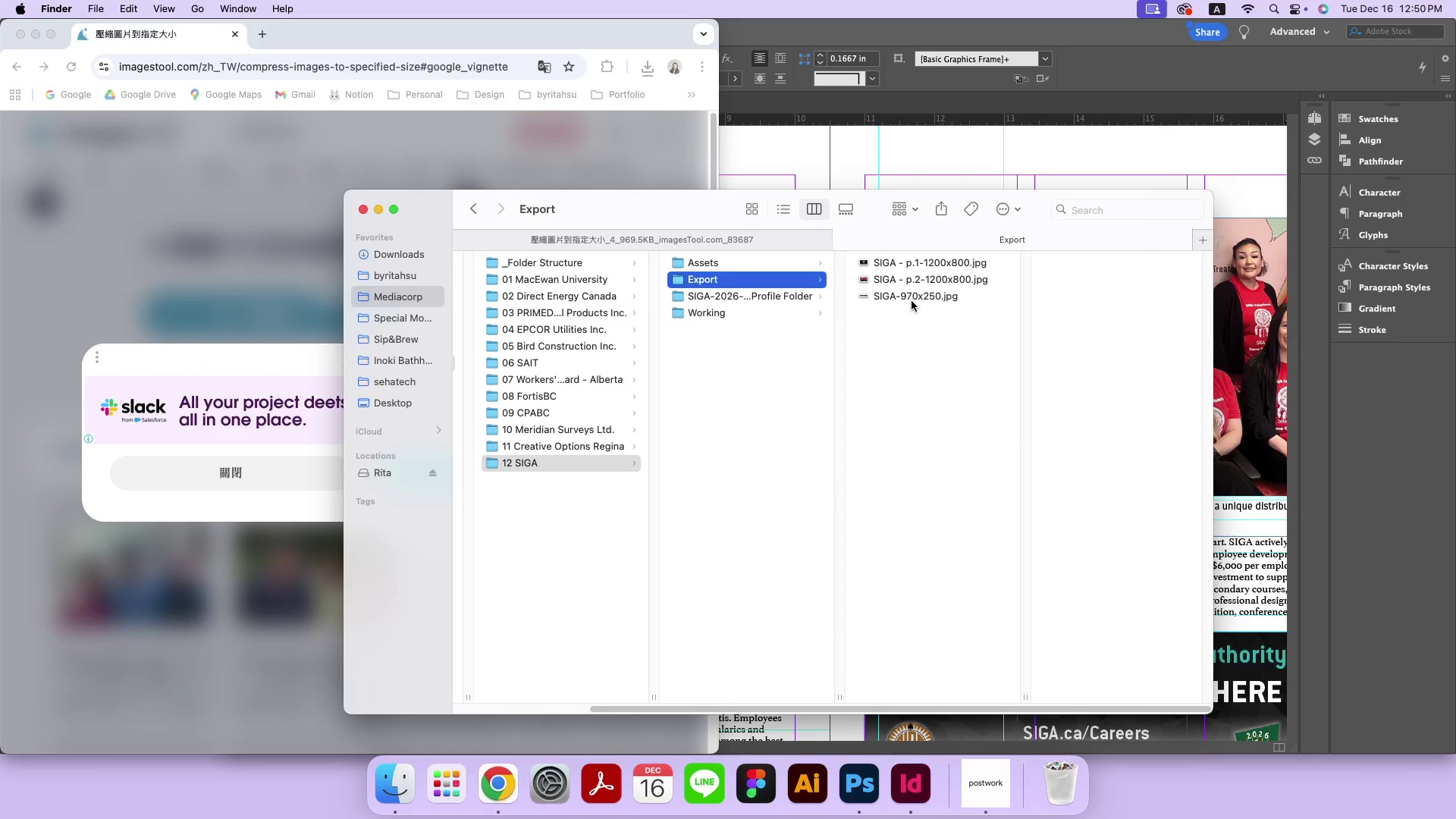 
left_click([909, 373])
 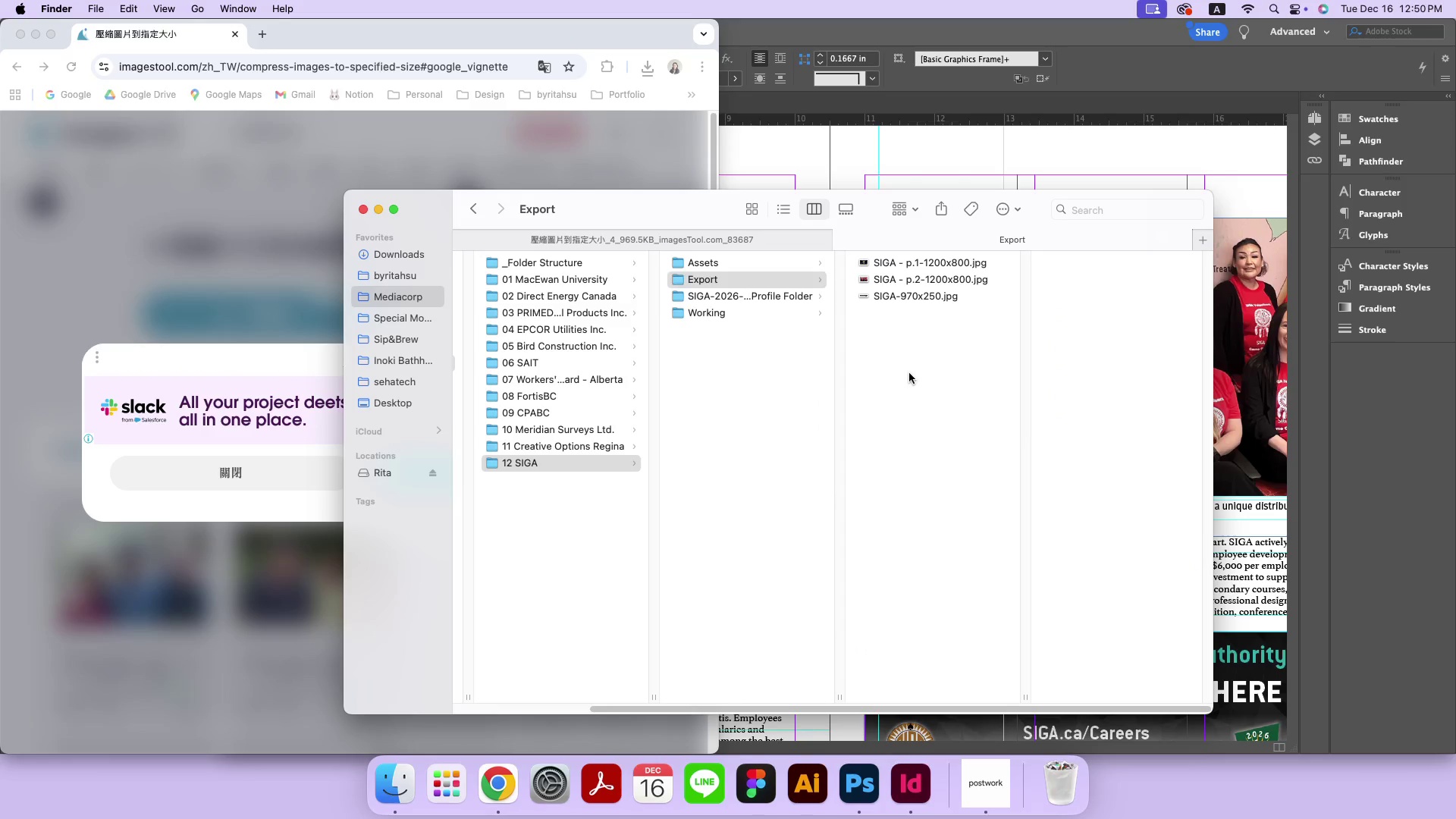 
key(Meta+CommandLeft)
 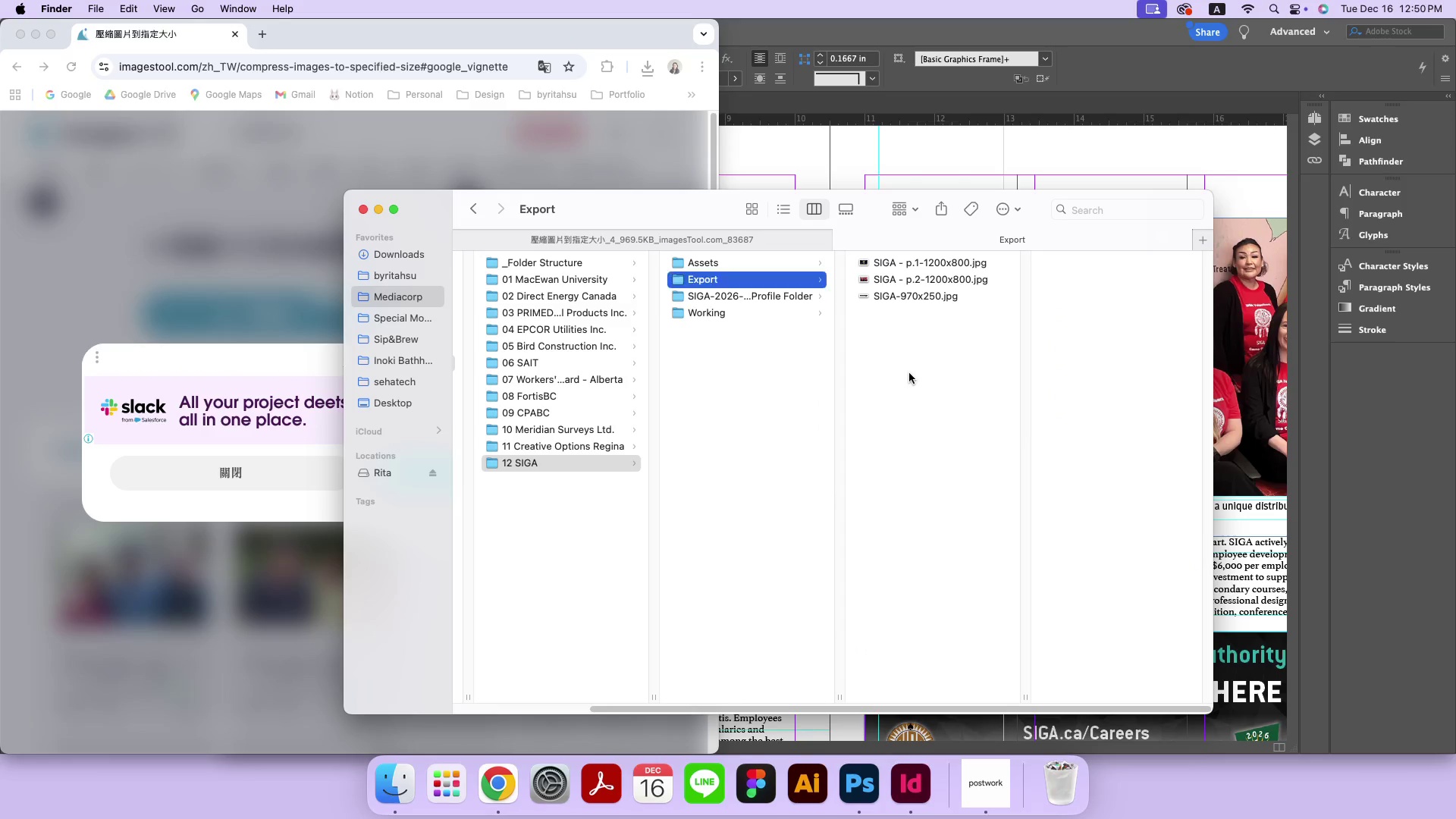 
key(Meta+V)
 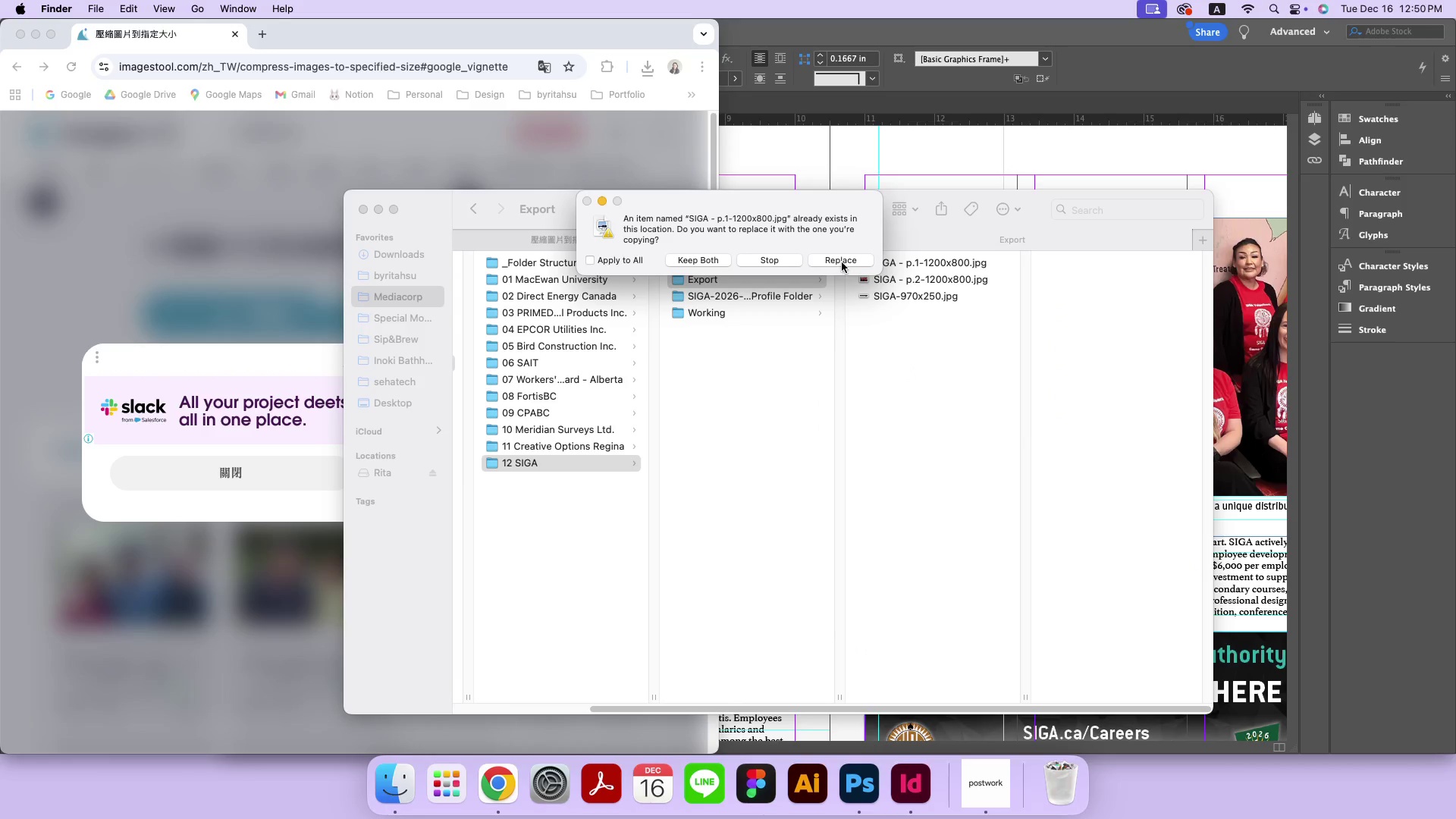 
double_click([842, 262])
 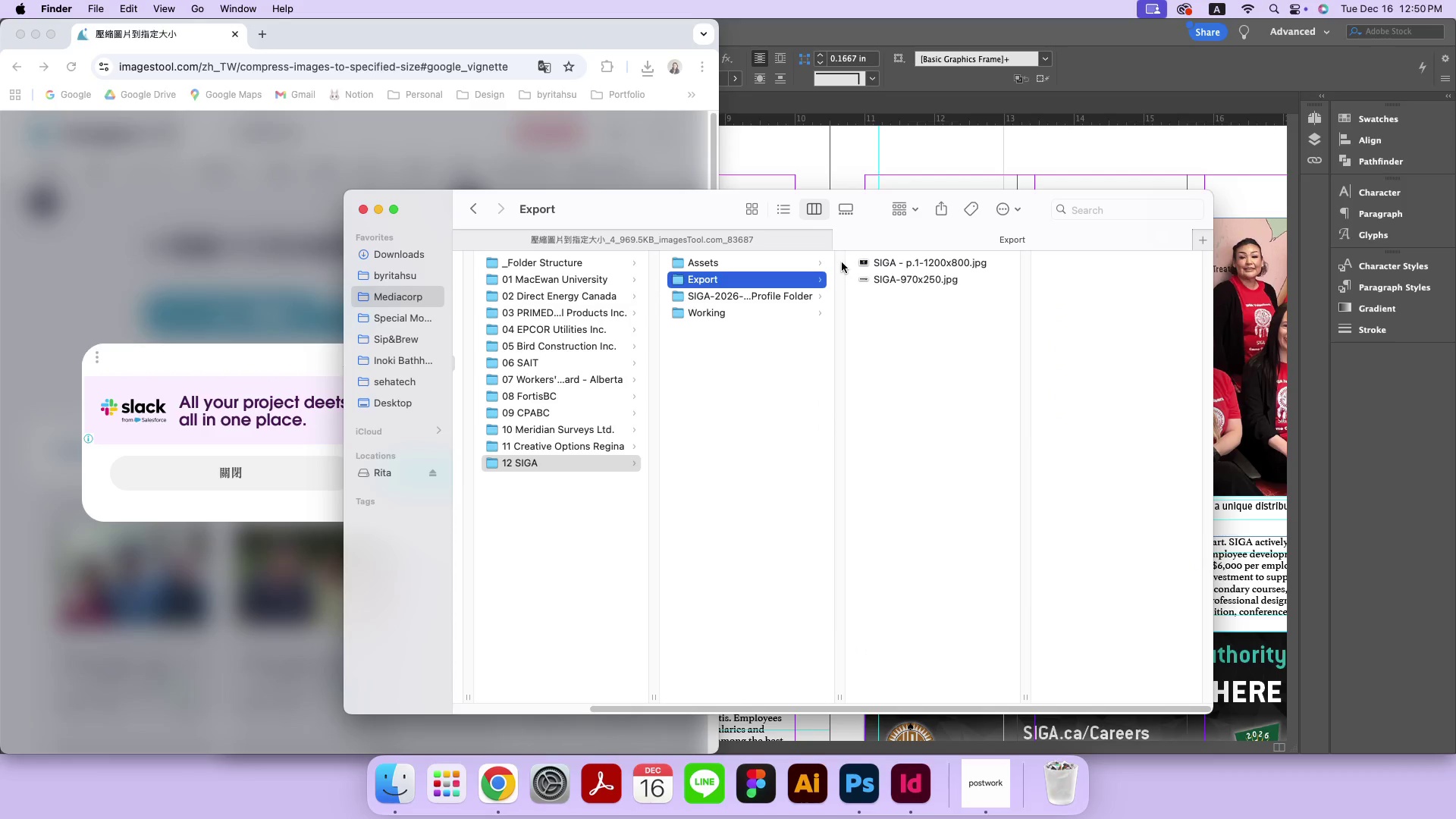 
left_click([895, 262])
 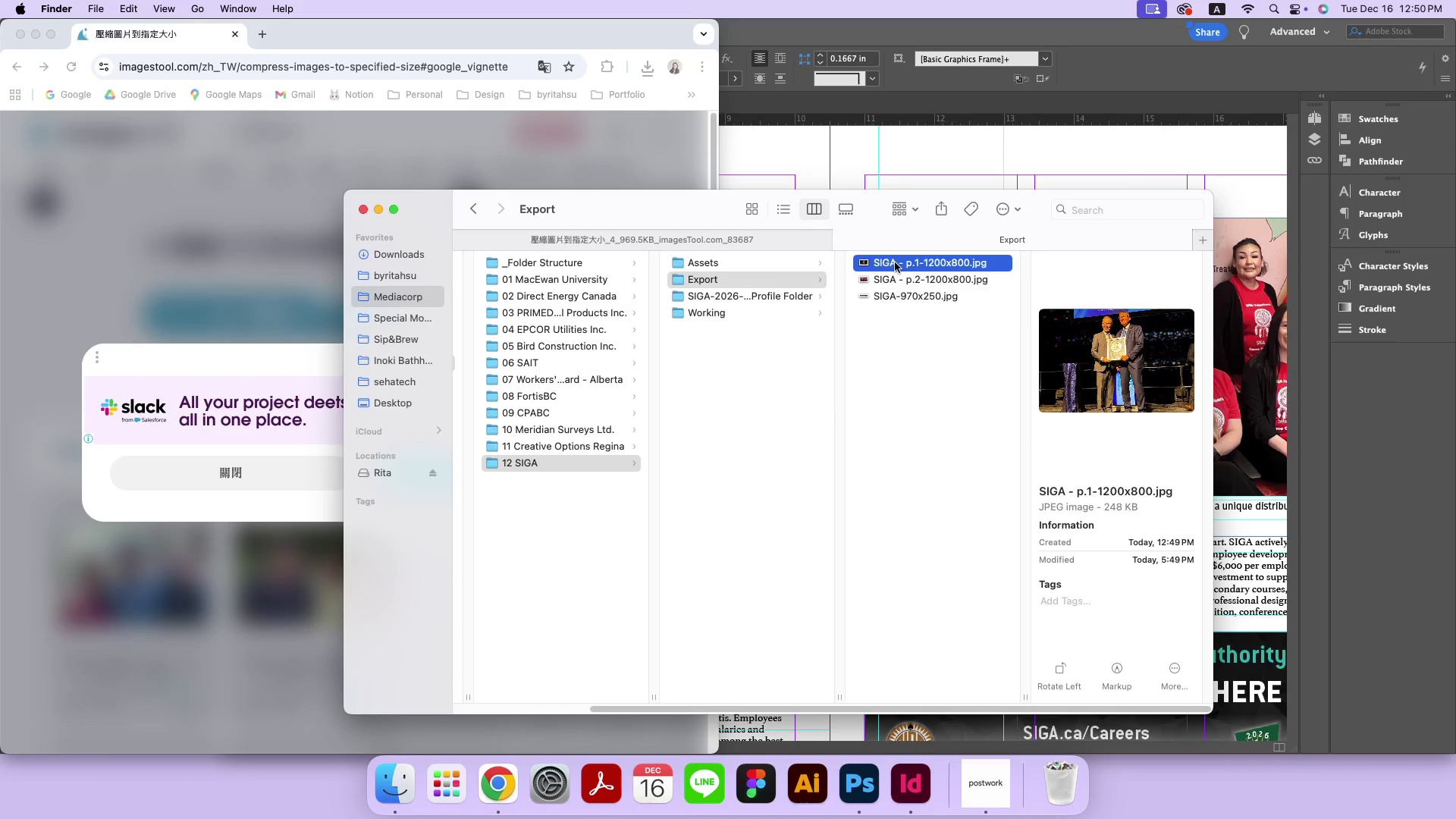 
key(Space)
 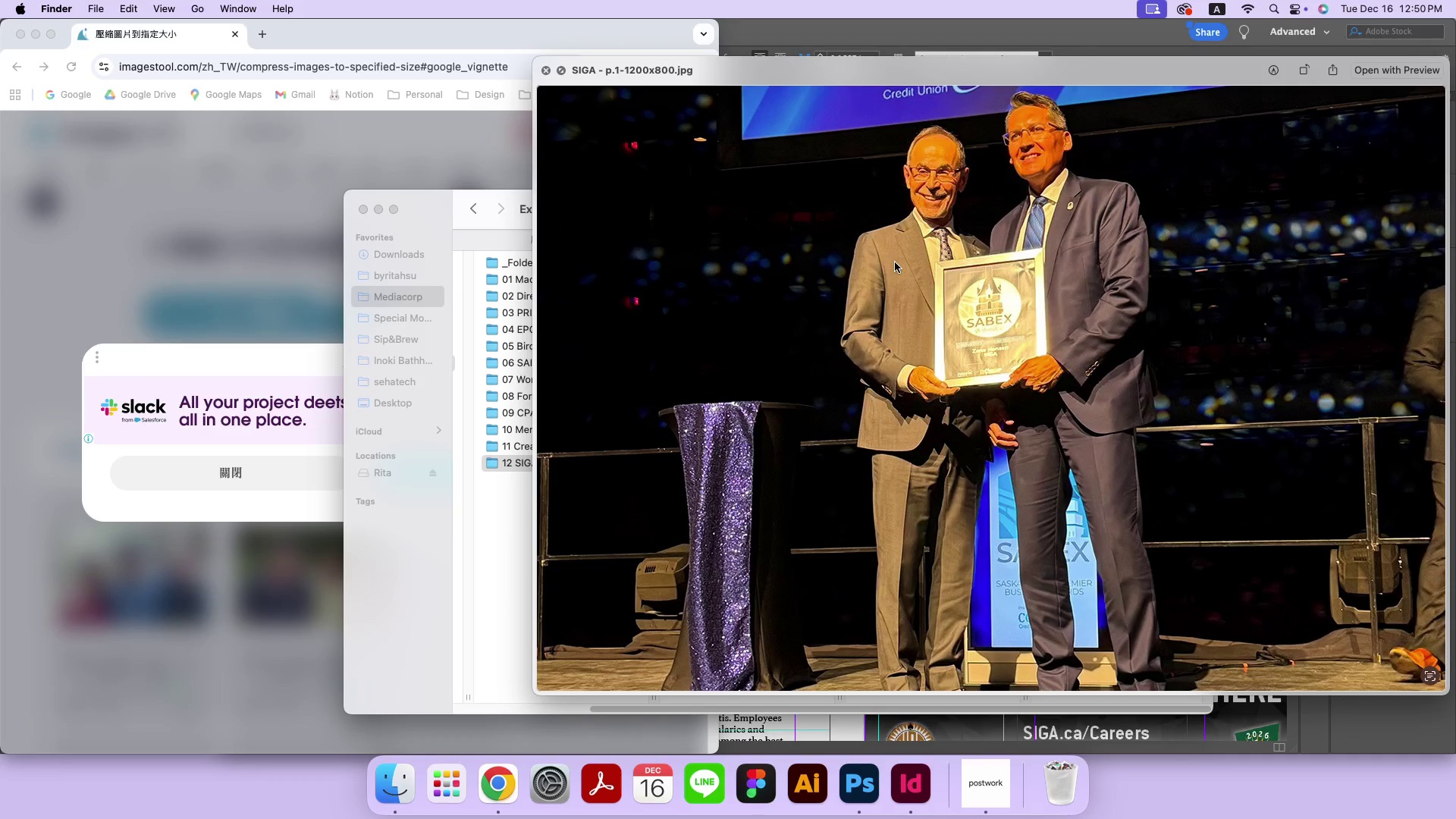 
key(ArrowDown)
 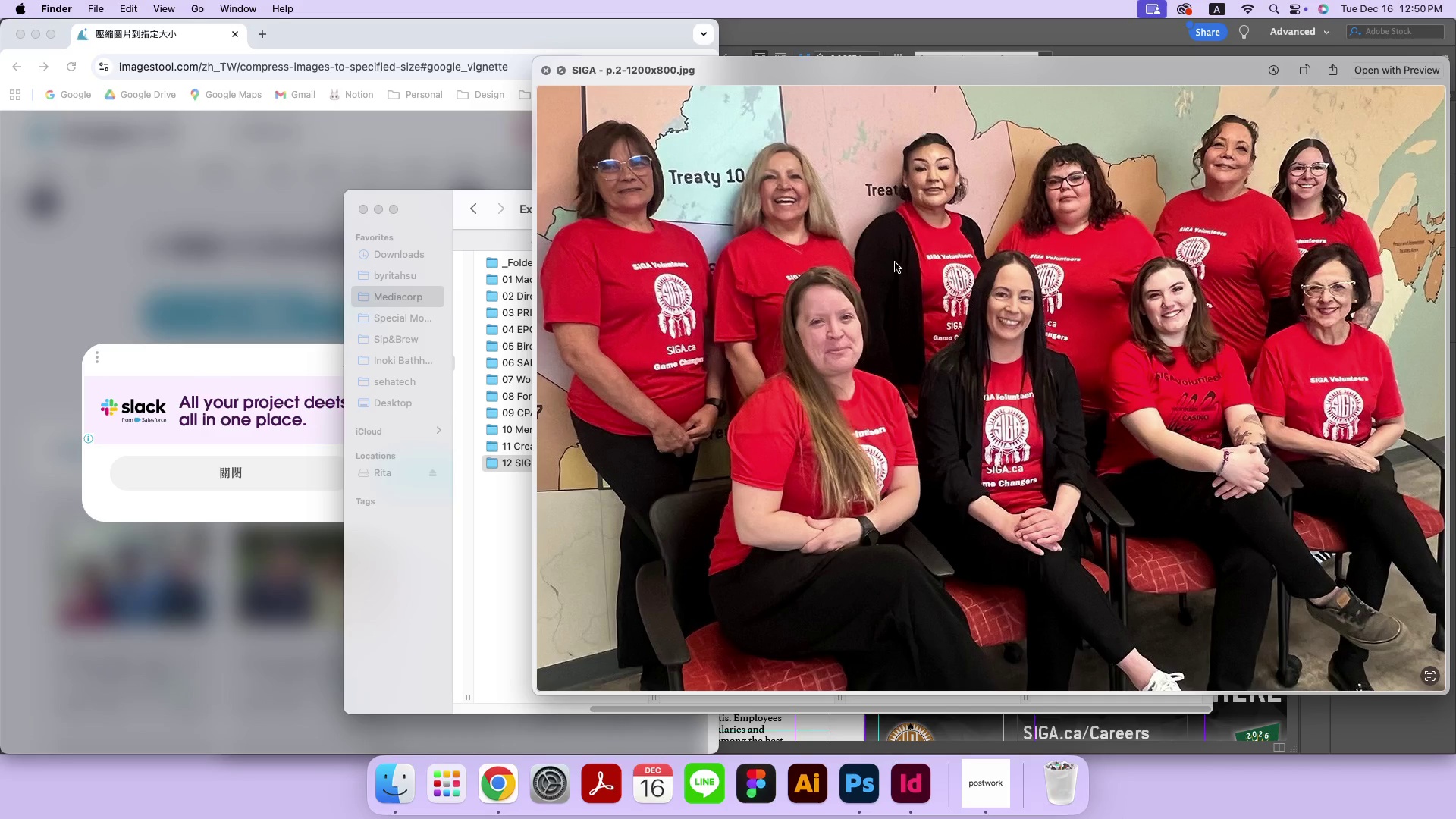 
key(Space)
 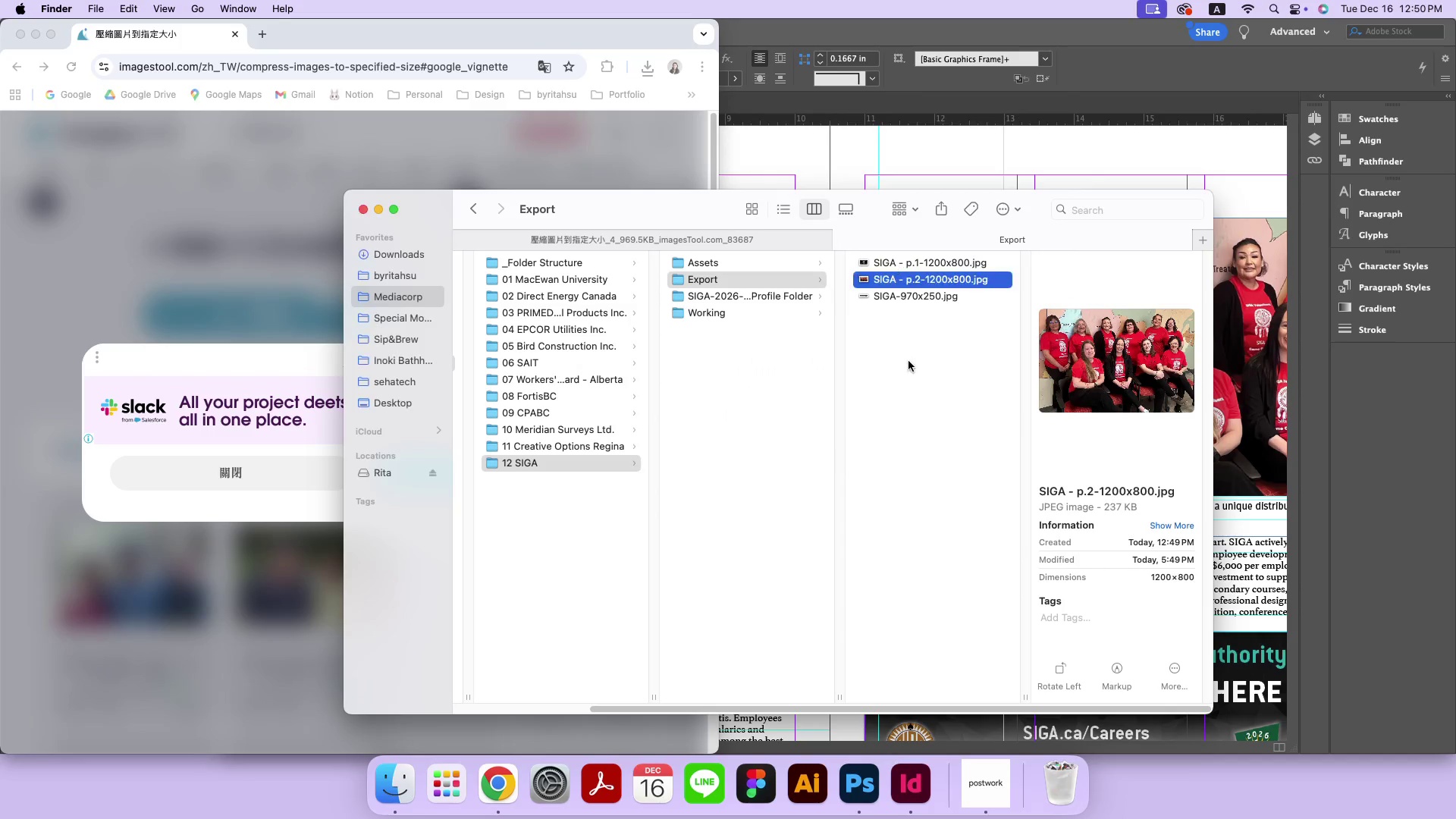 
left_click([909, 370])
 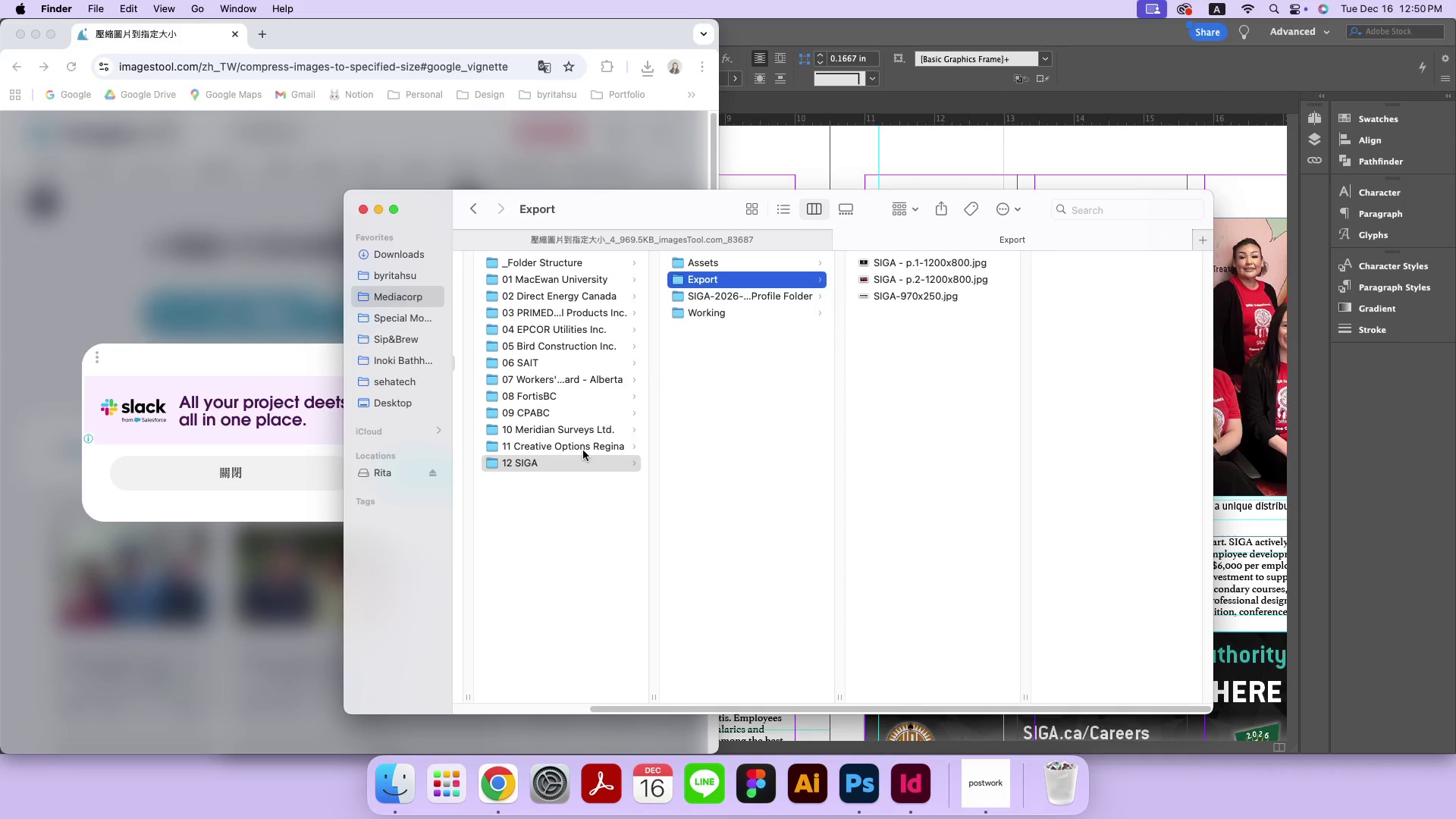 
left_click([583, 450])
 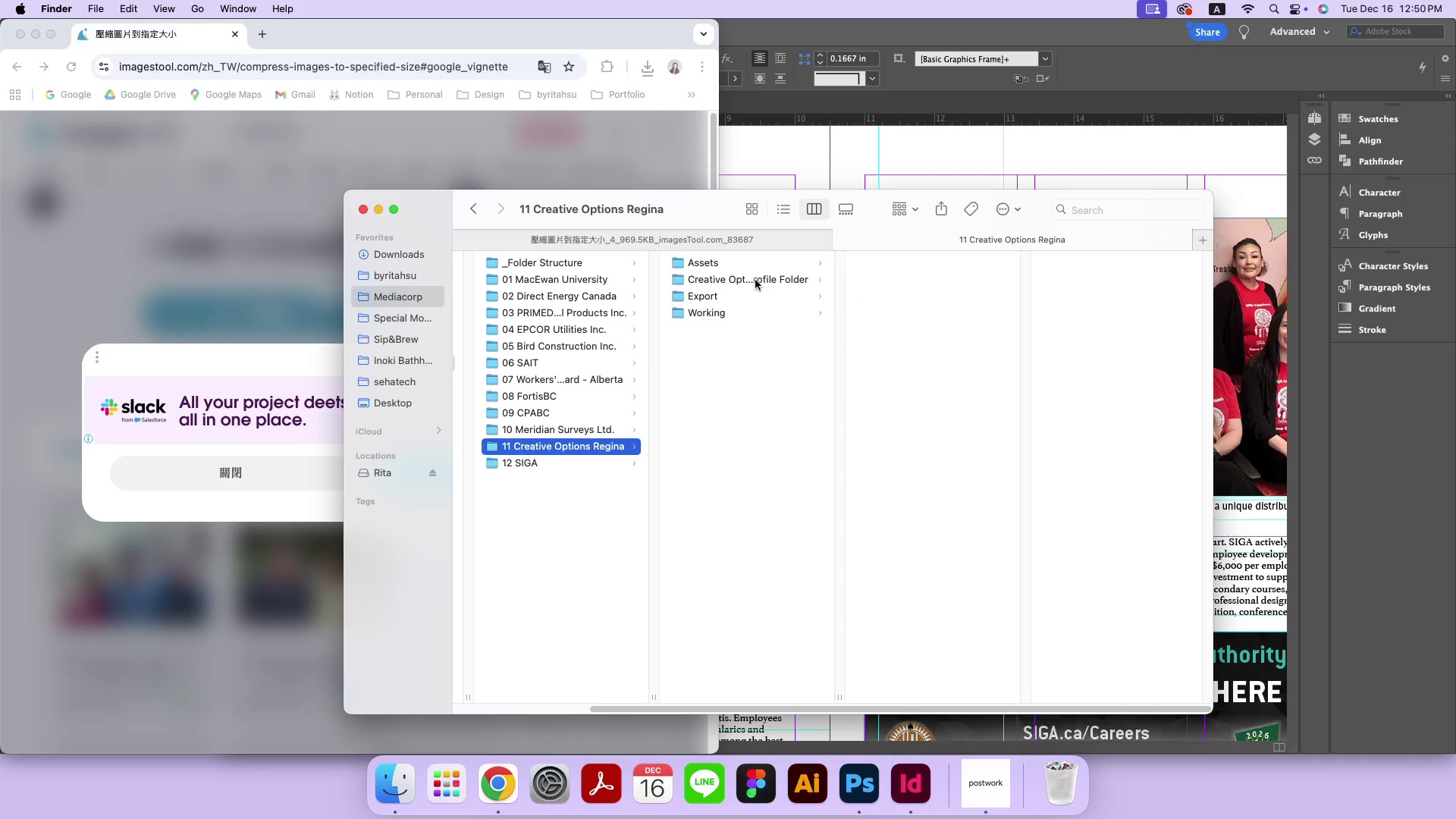 
left_click([758, 287])
 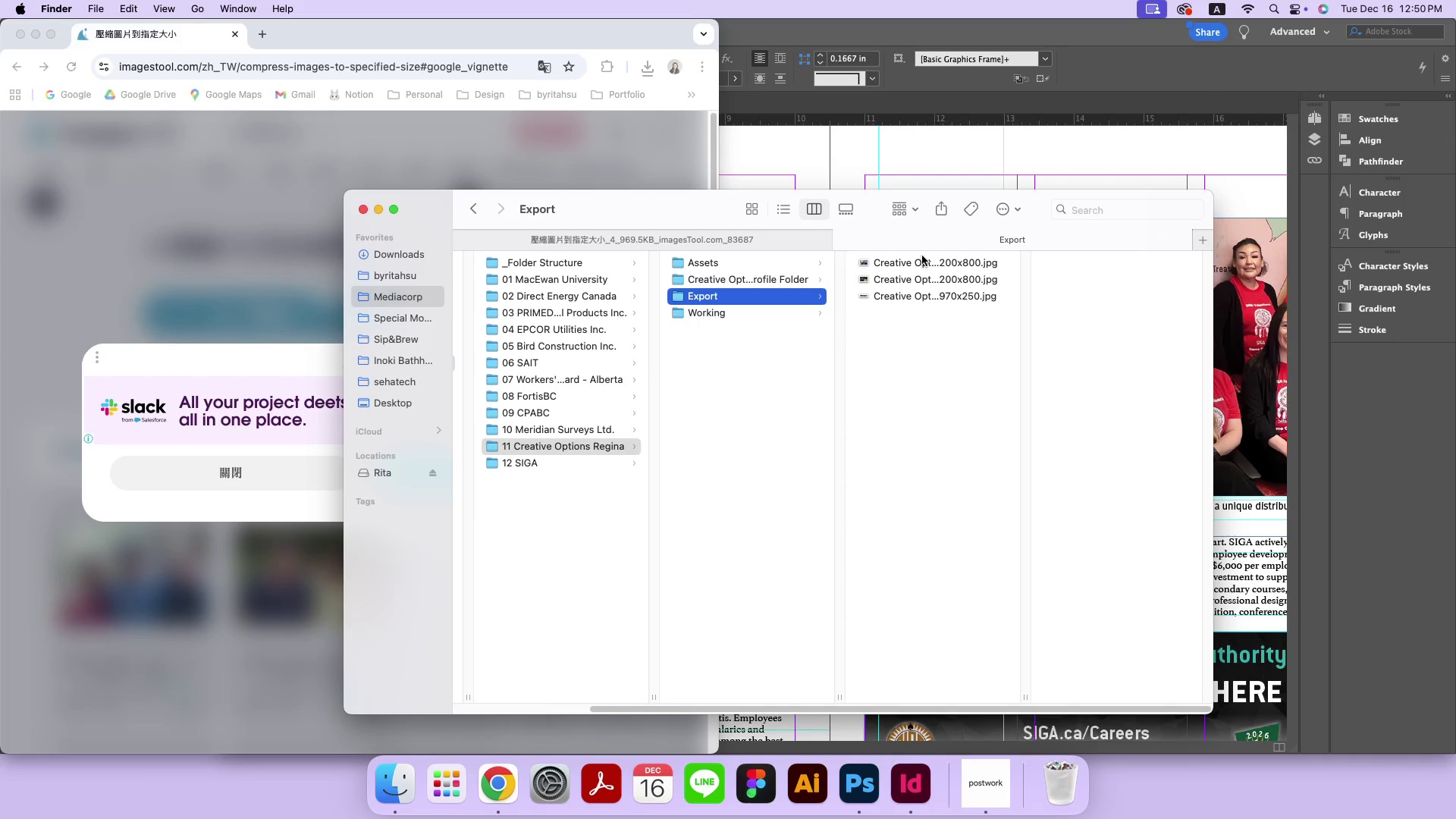 
left_click([922, 256])
 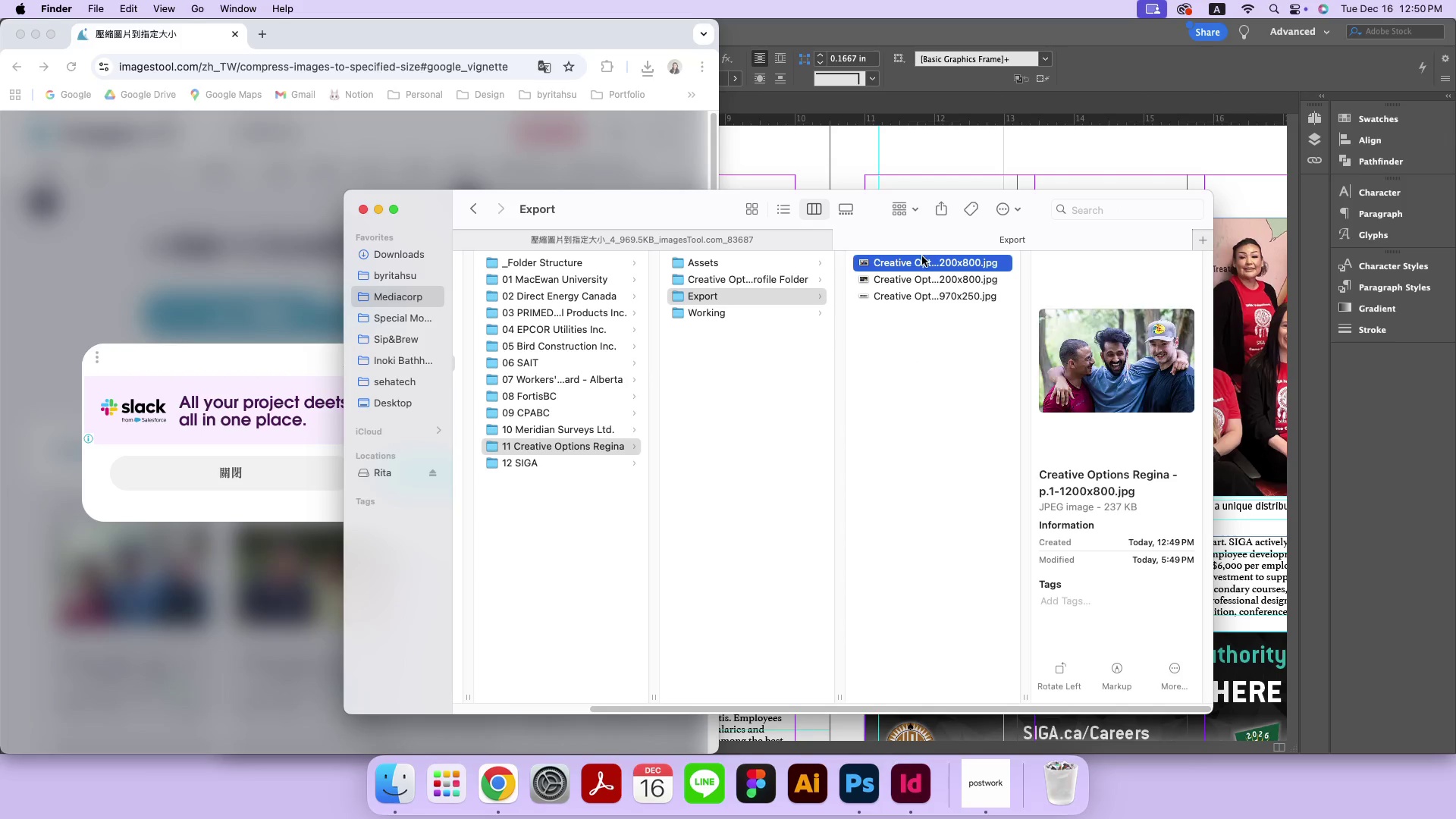 
hold_key(key=ShiftLeft, duration=0.55)
left_click([904, 296])
 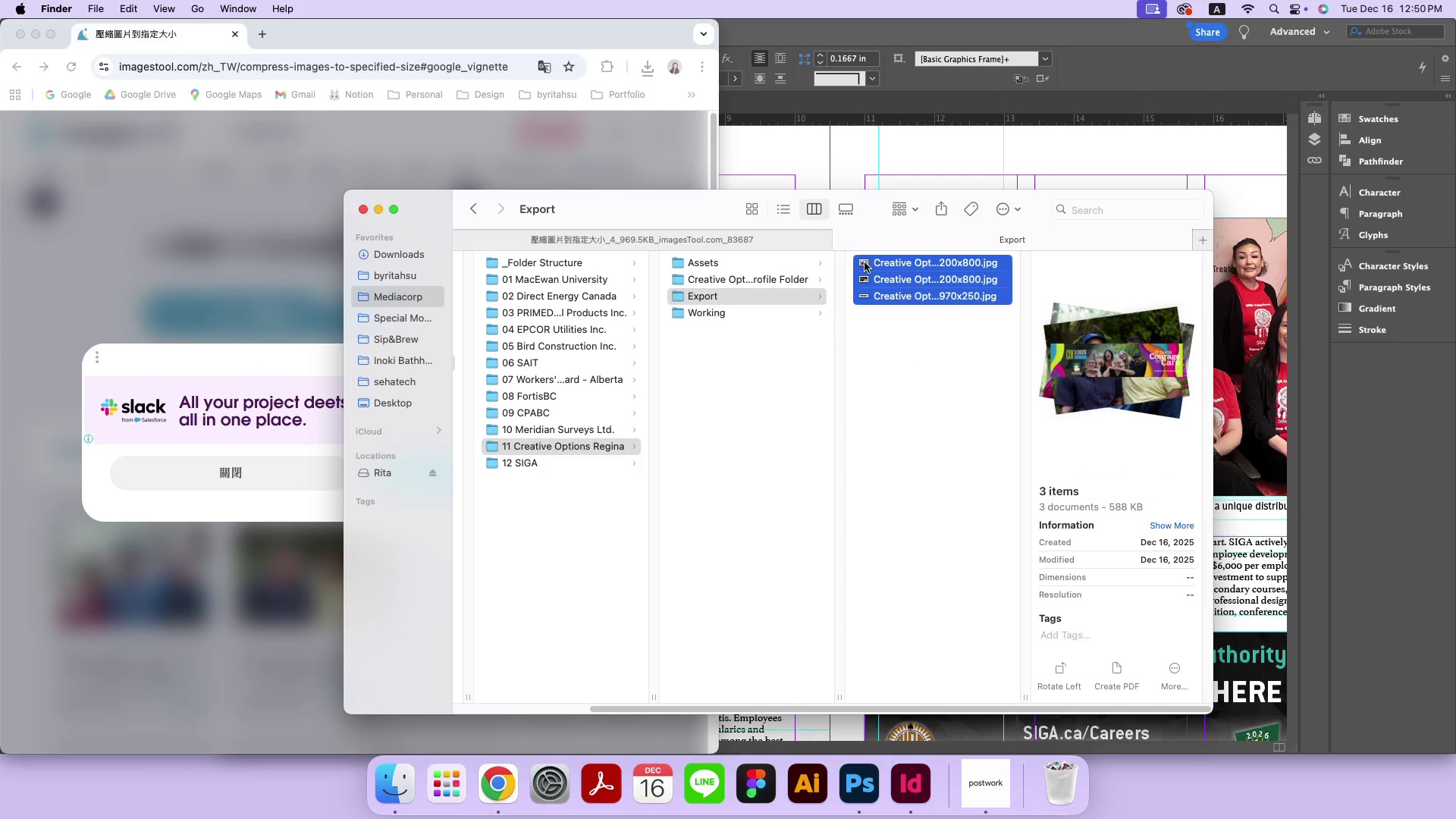 
left_click_drag(start_coordinate=[864, 262], to_coordinate=[916, 334])
 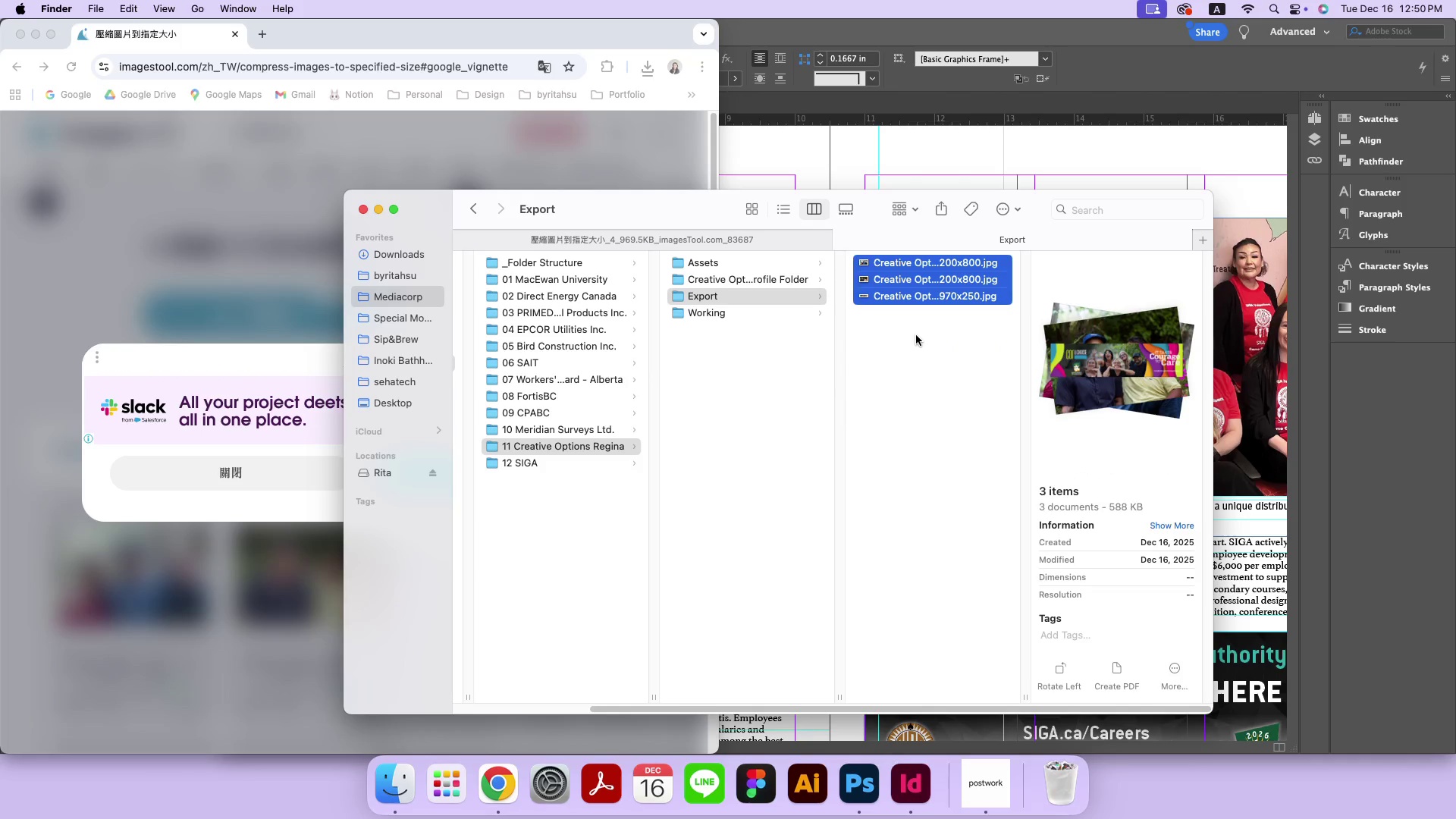 
key(Meta+CommandLeft)
 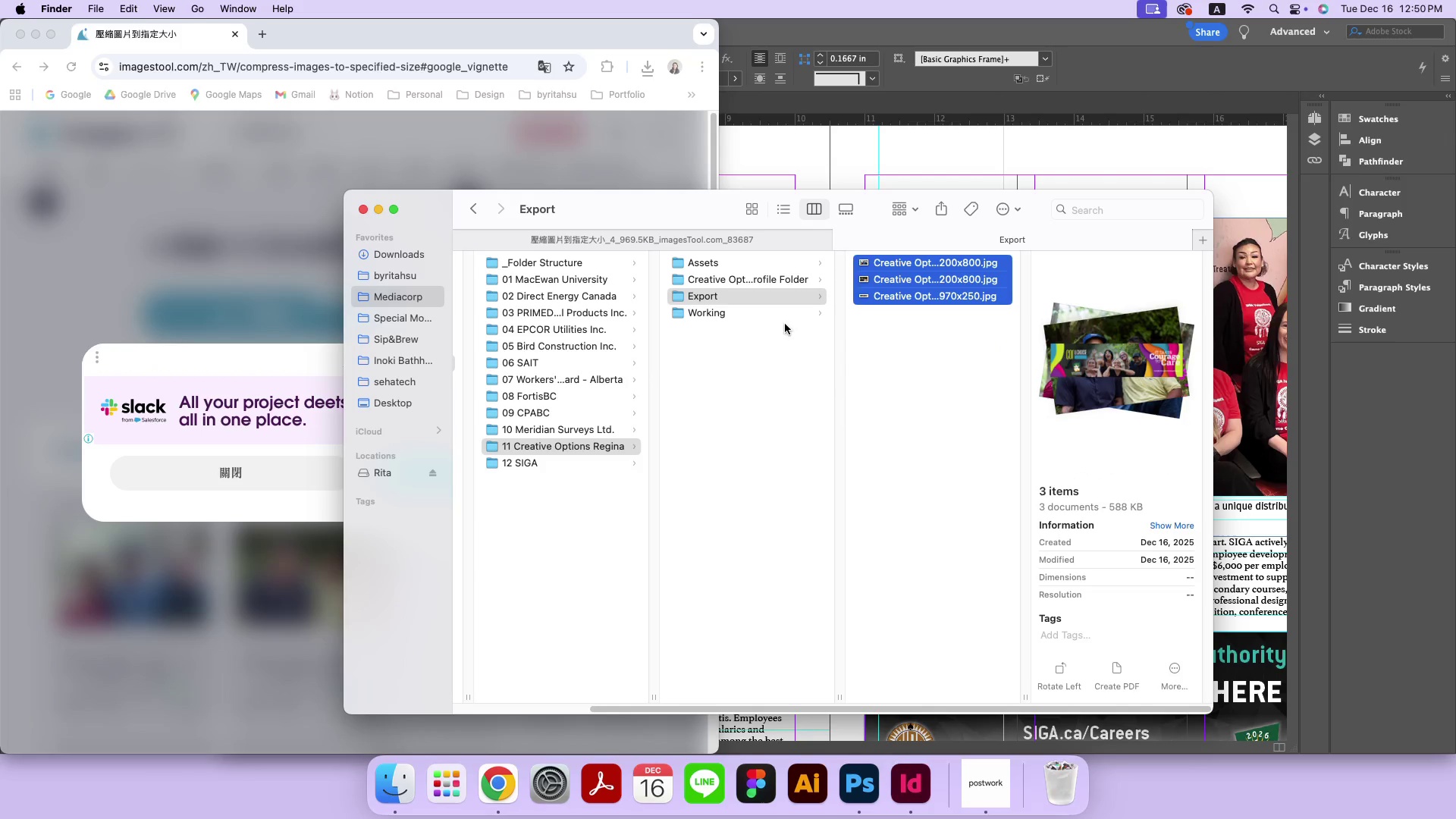 
key(Meta+C)
 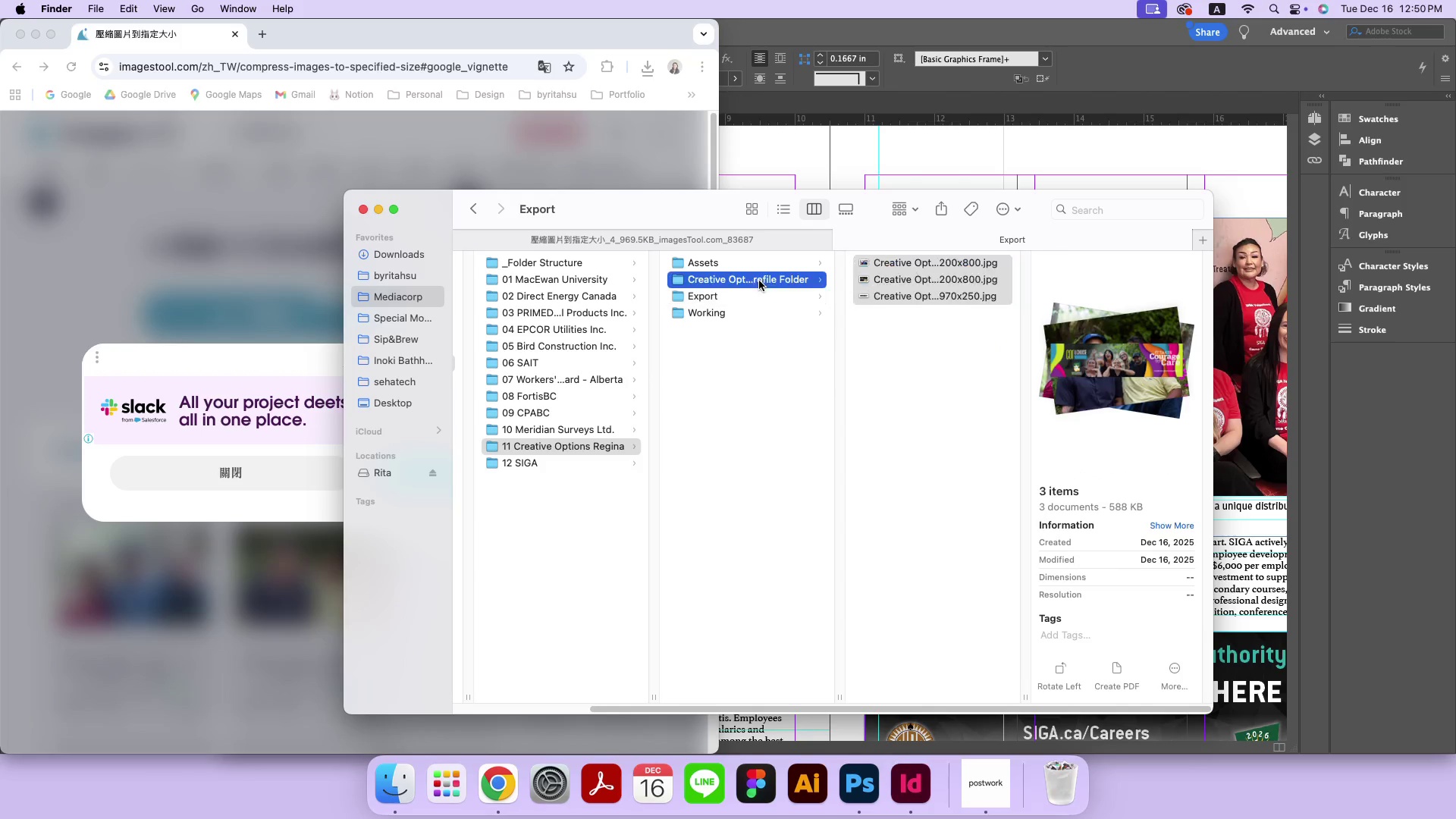 
double_click([899, 383])
 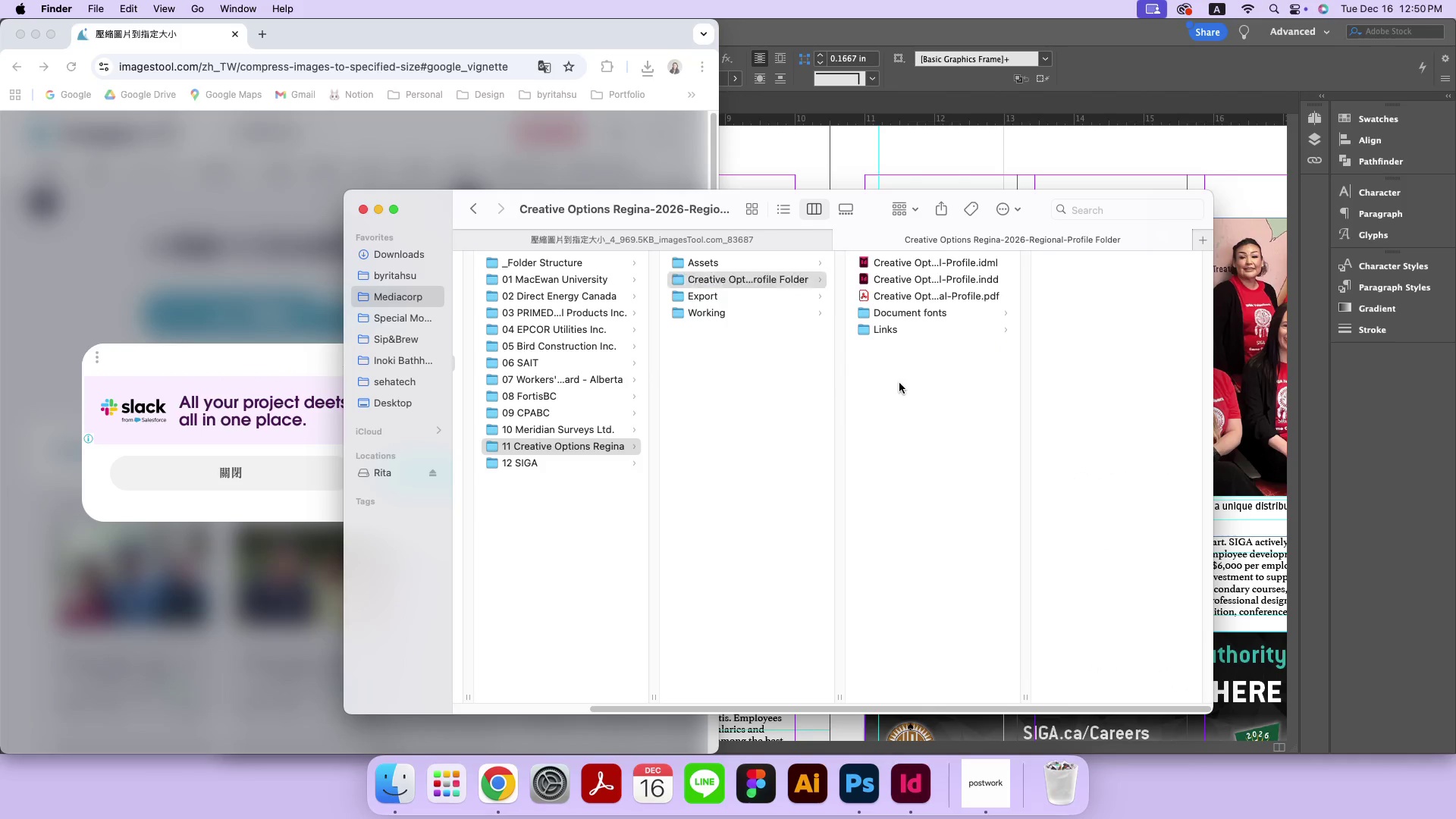 
key(Meta+CommandLeft)
 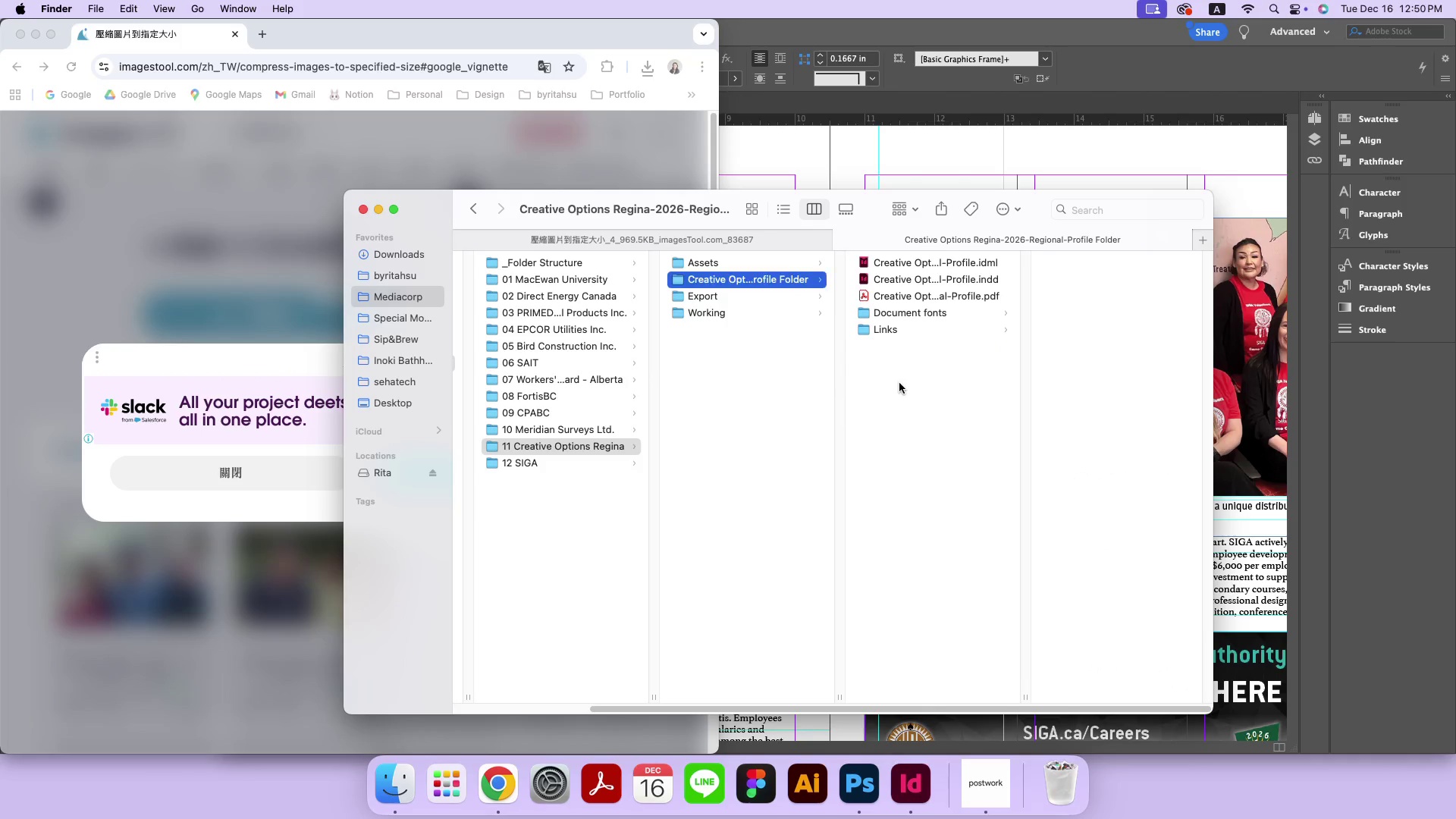 
key(Meta+V)
 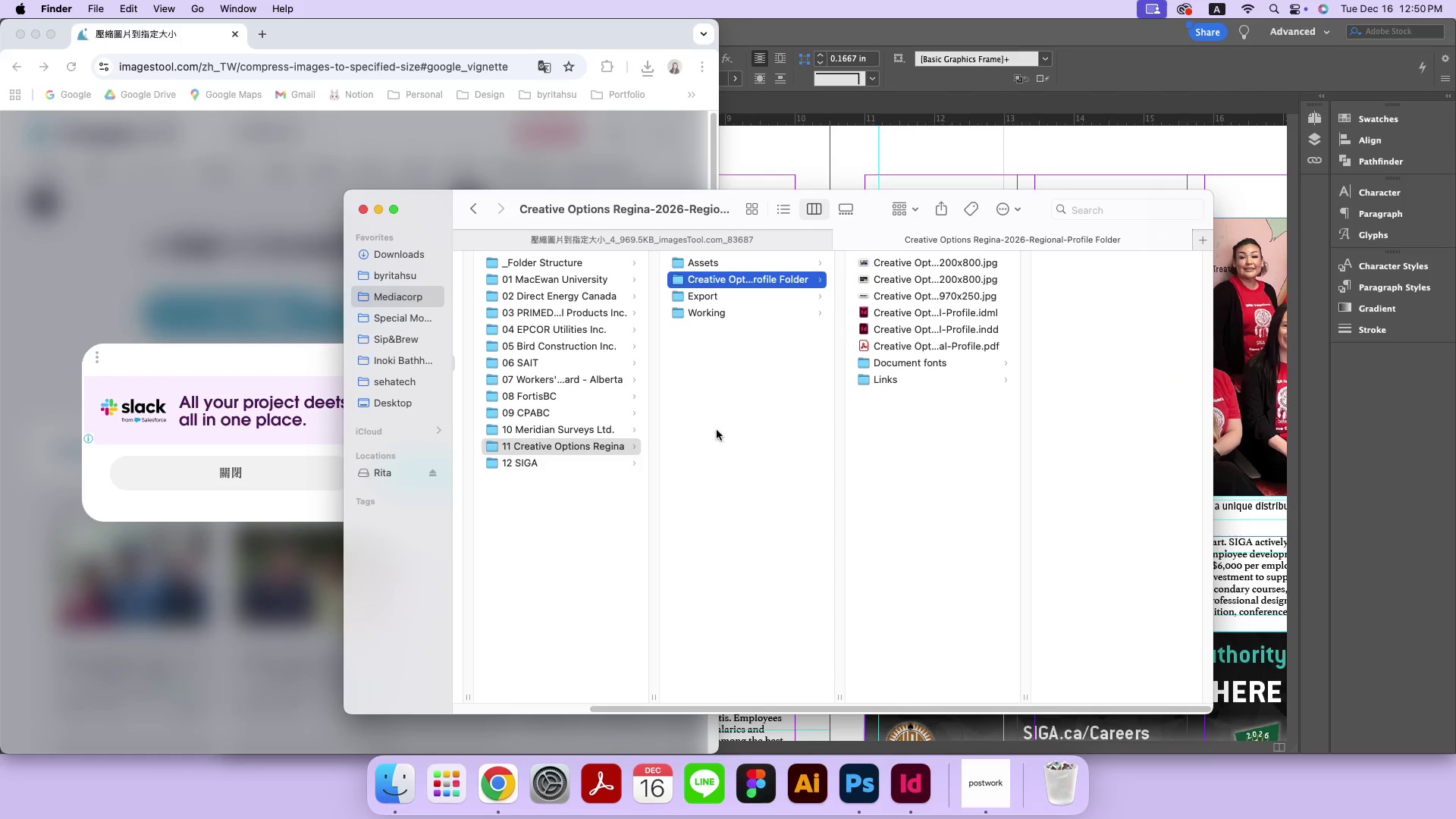 
left_click([586, 464])
 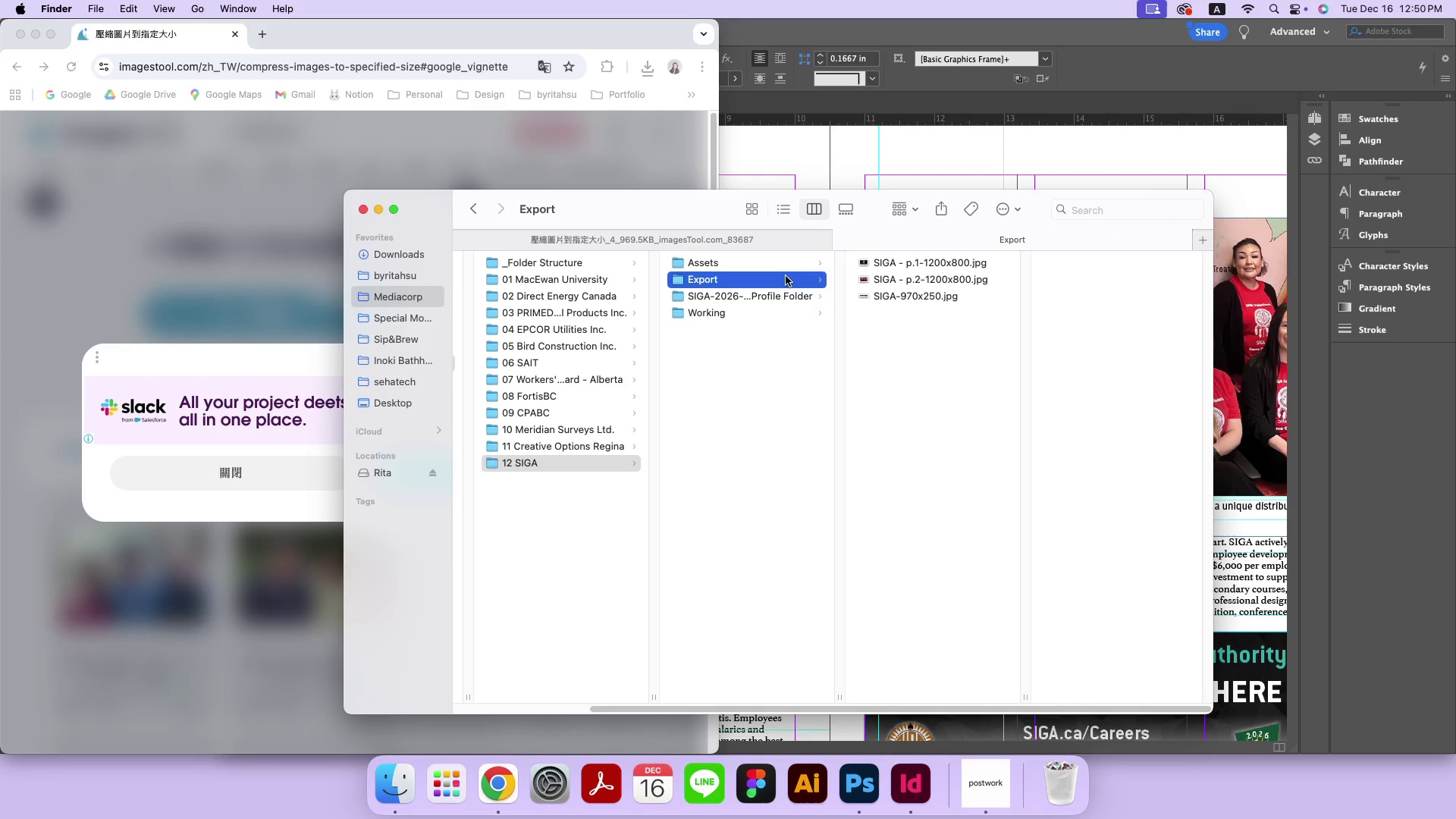 
double_click([907, 265])
 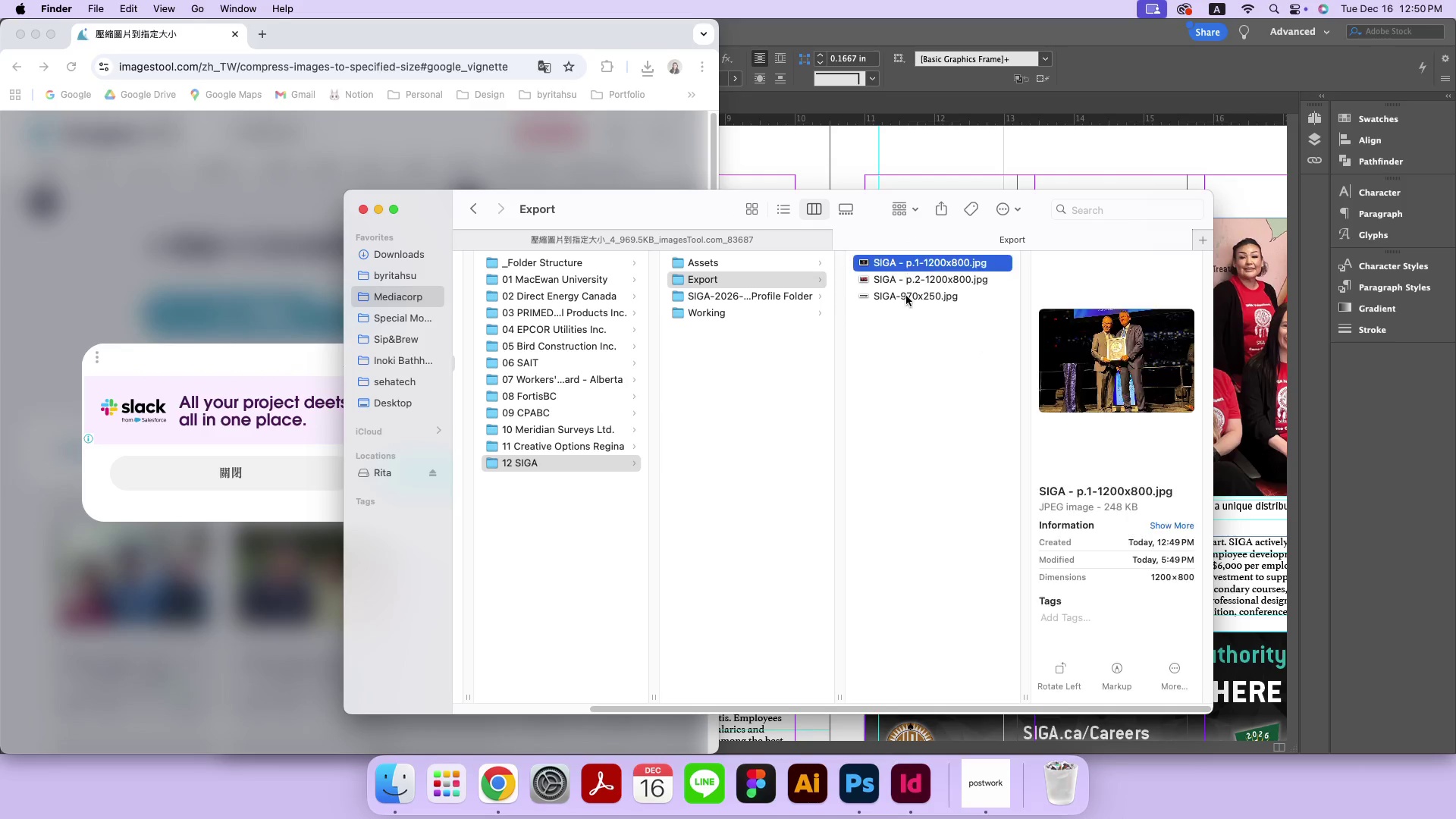 
hold_key(key=ShiftLeft, duration=0.4)
triple_click([905, 300])
 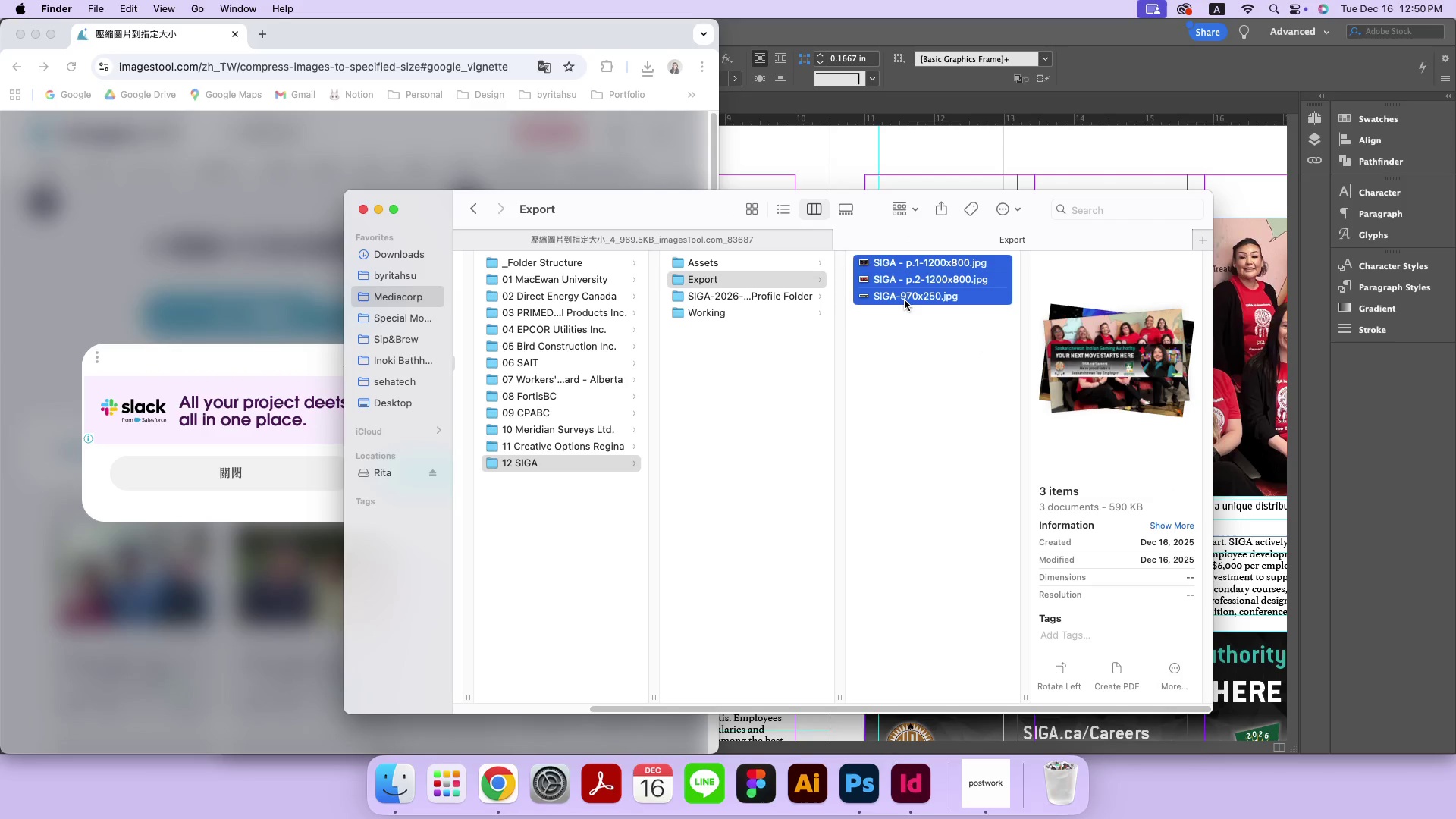 
key(Meta+CommandLeft)
 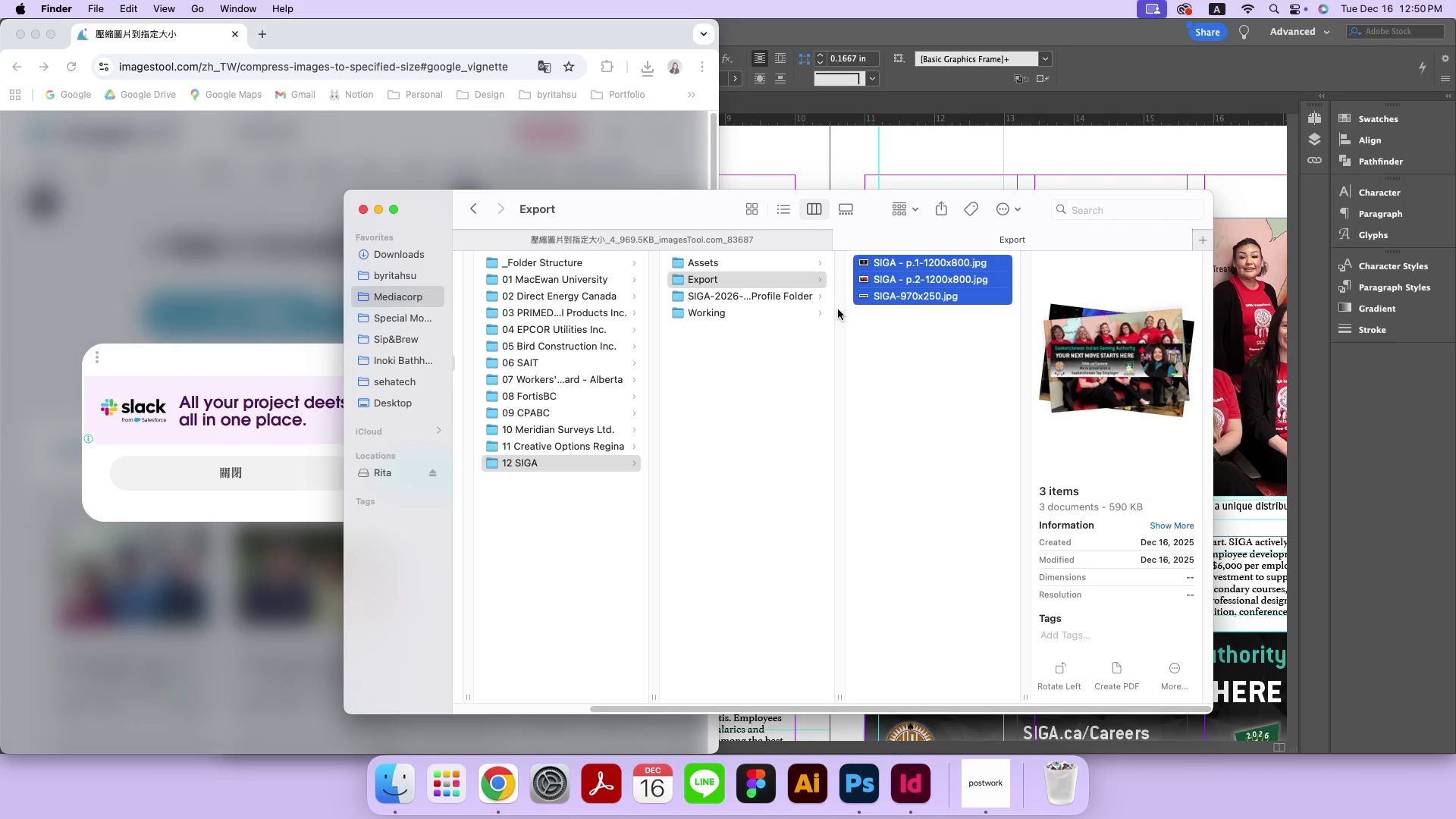 
key(Meta+C)
 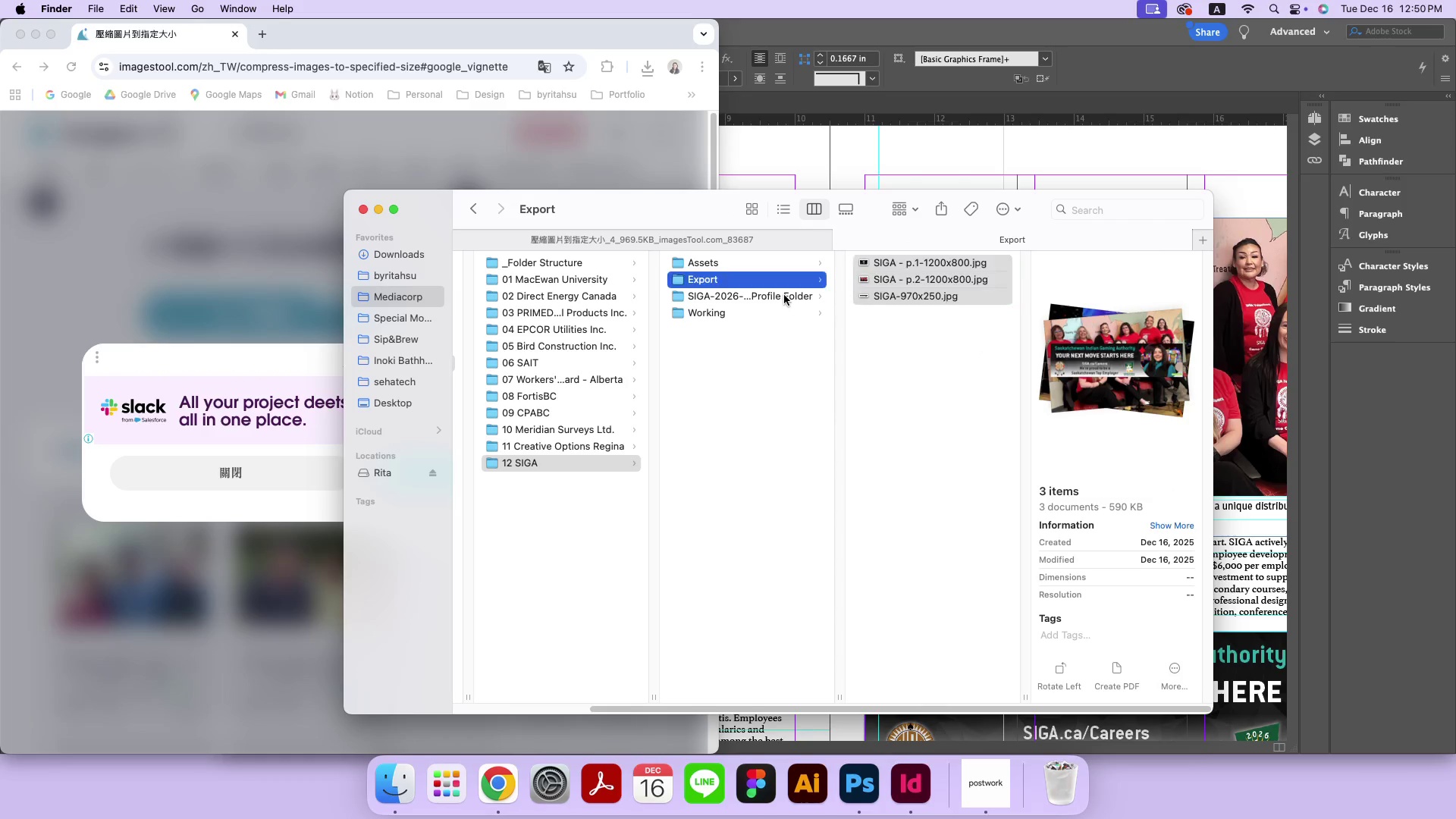 
double_click([889, 397])
 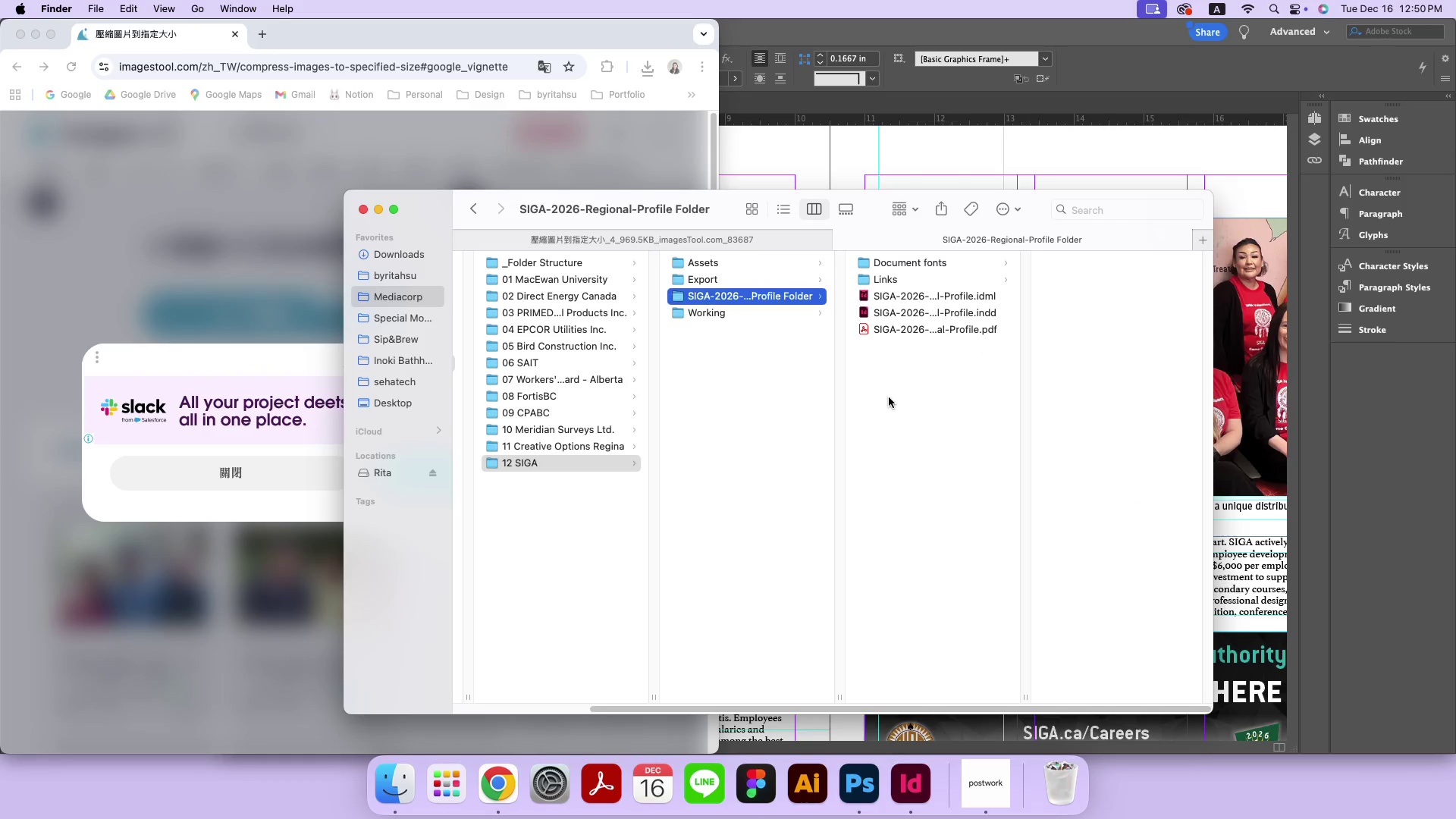 
key(Meta+CommandLeft)
 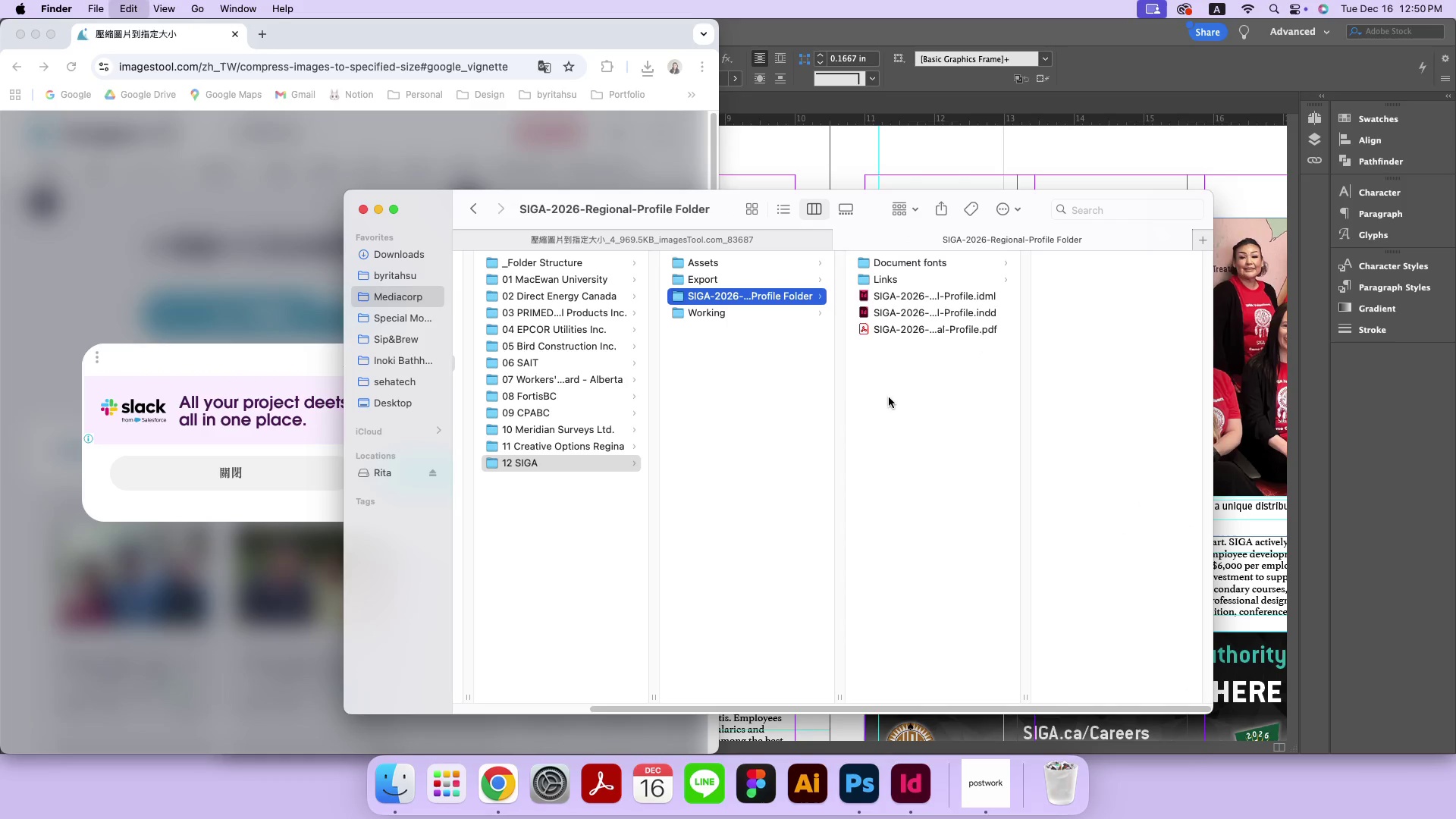 
key(Meta+V)
 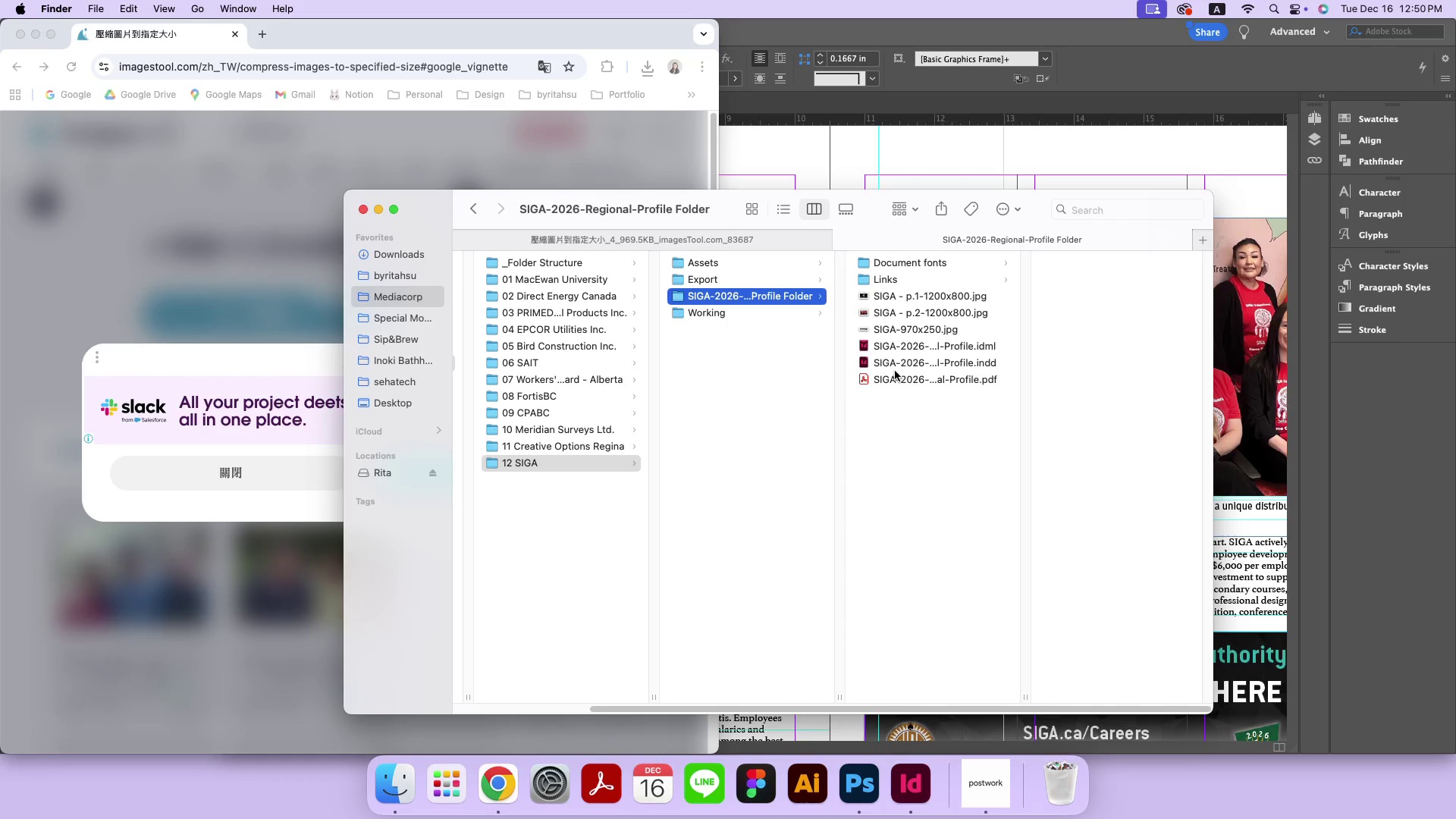 
left_click([895, 378])
 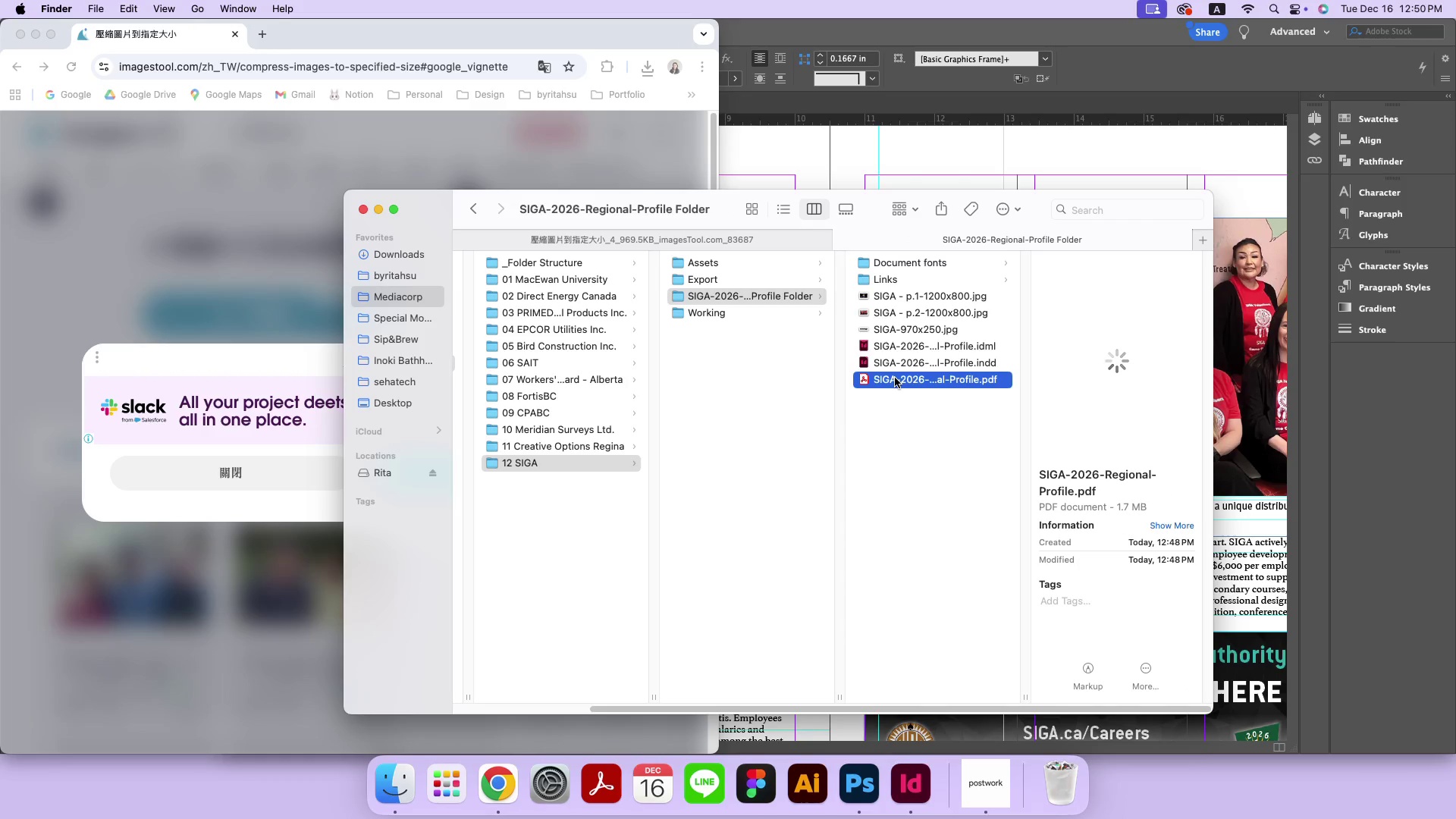 
key(Space)
 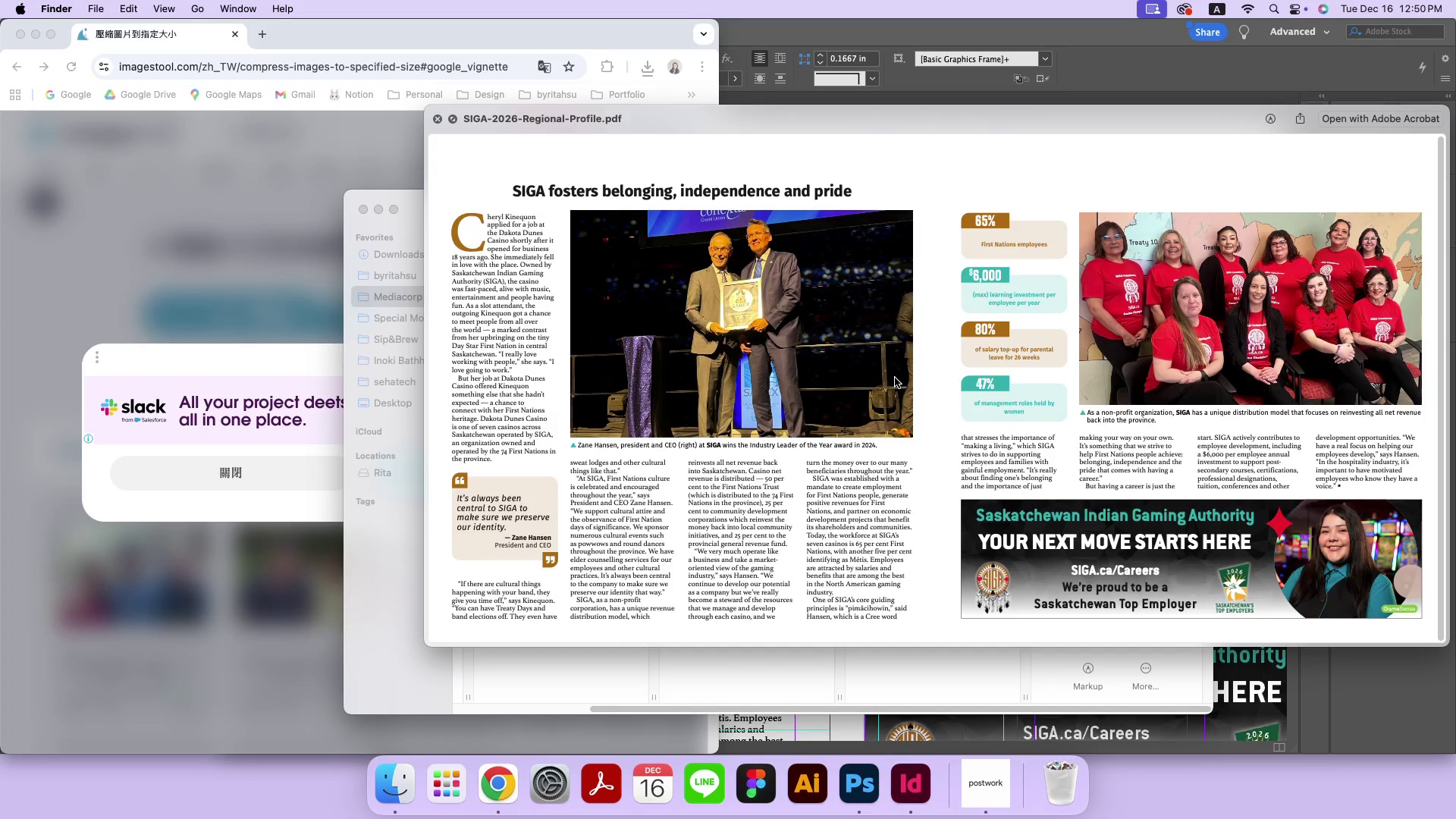 
wait(12.11)
 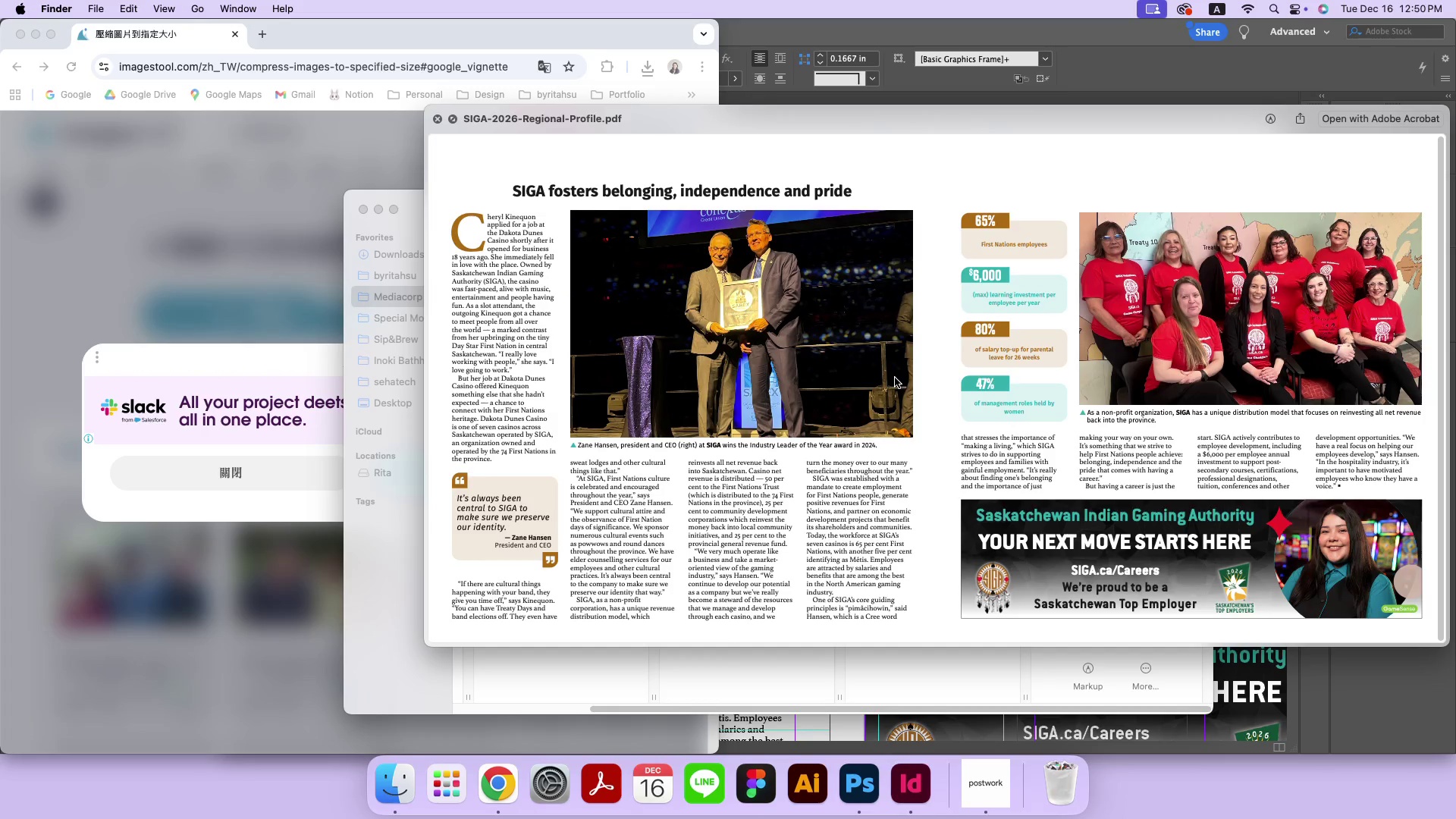 
key(Space)
 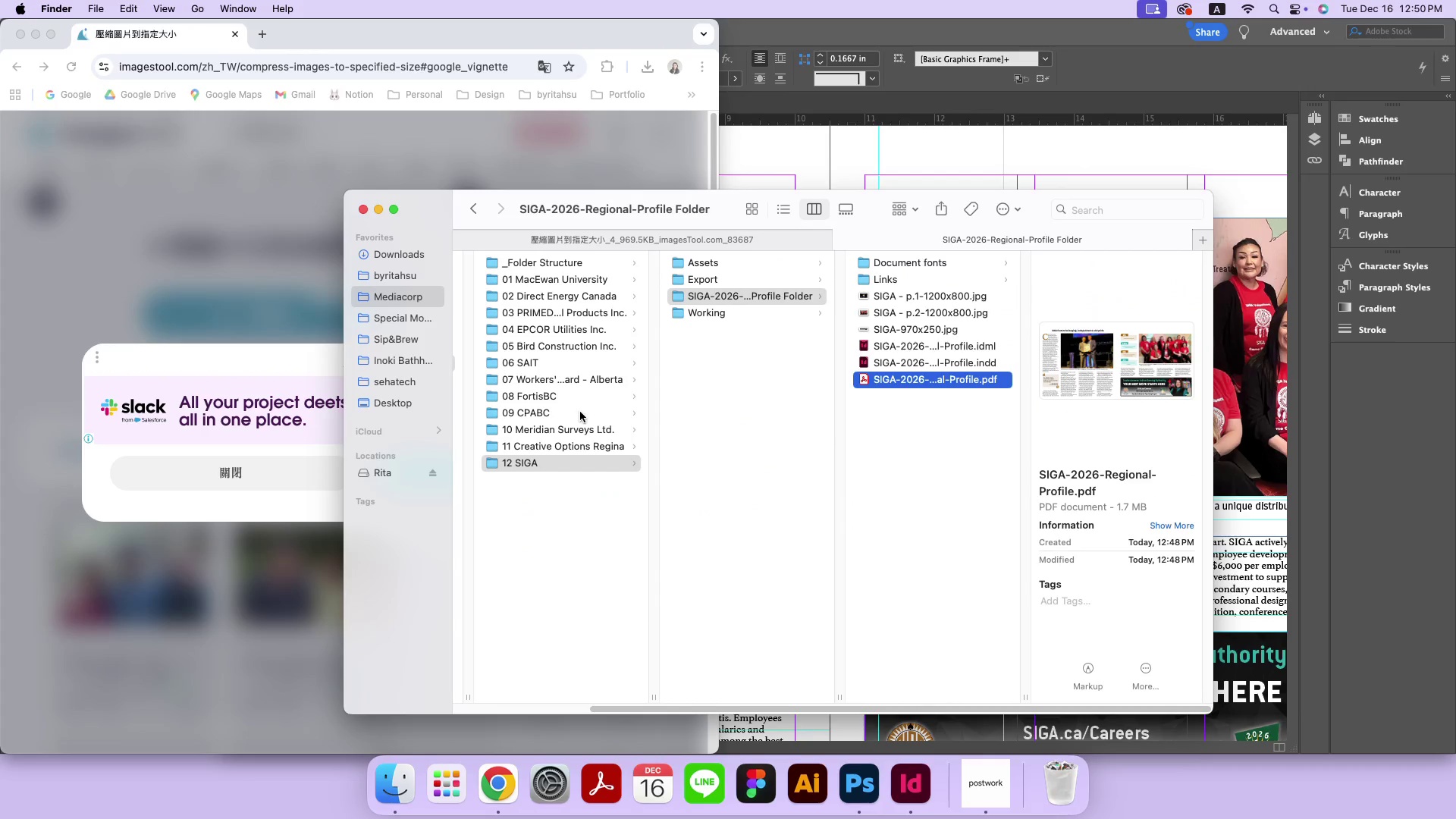 
left_click([571, 440])
 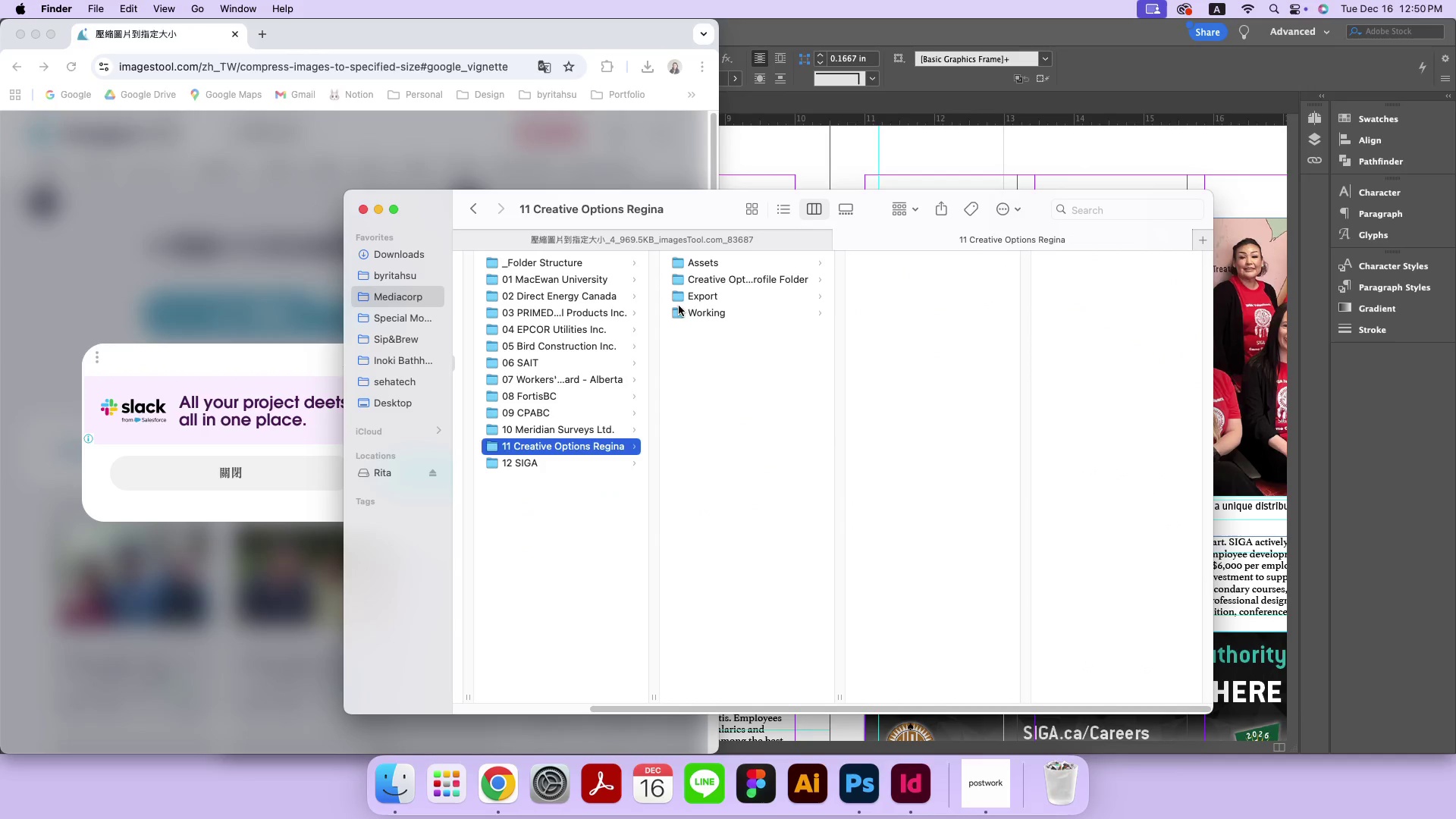 
left_click([690, 300])
 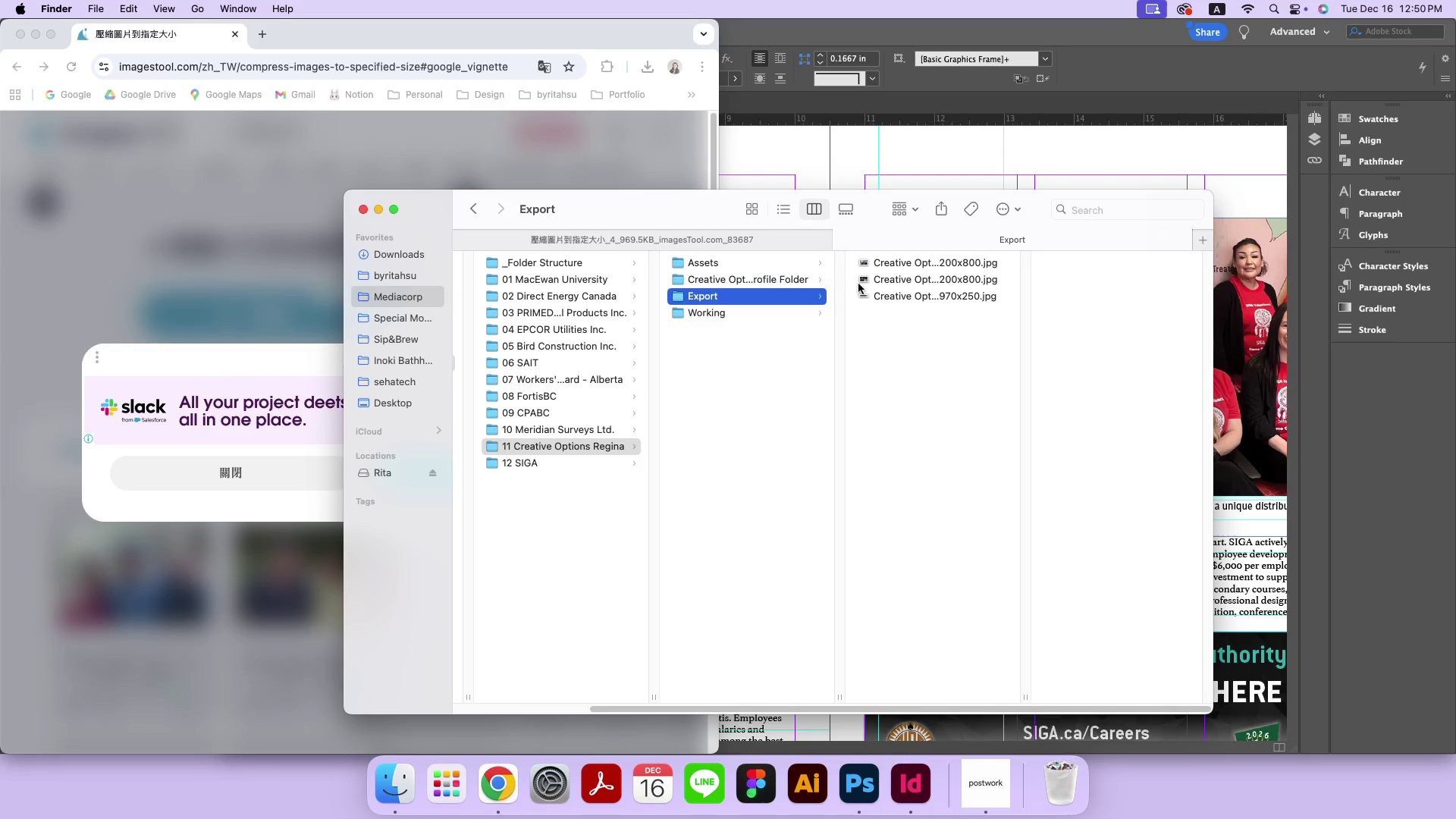 
left_click([816, 280])
 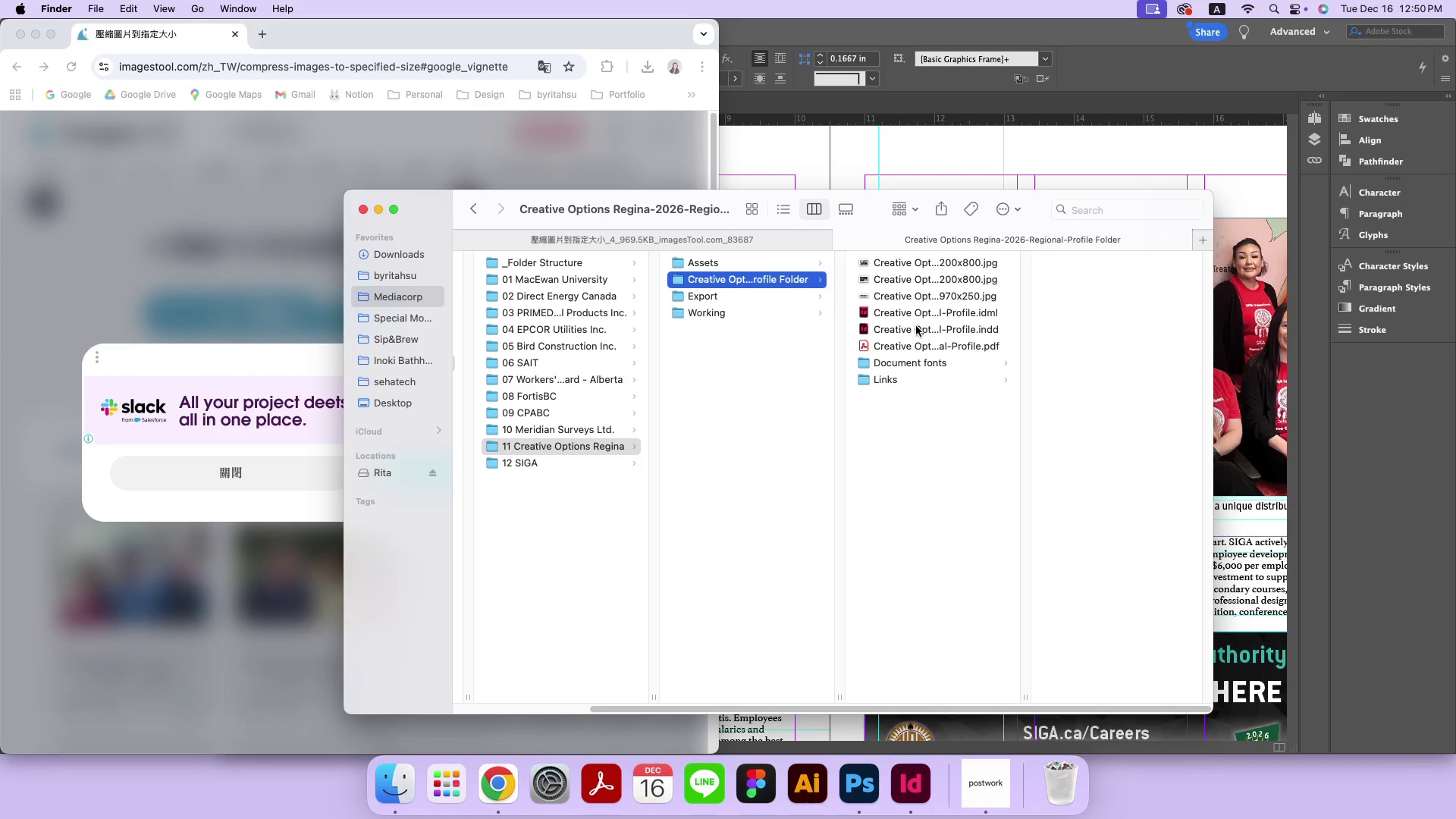 
left_click([917, 344])
 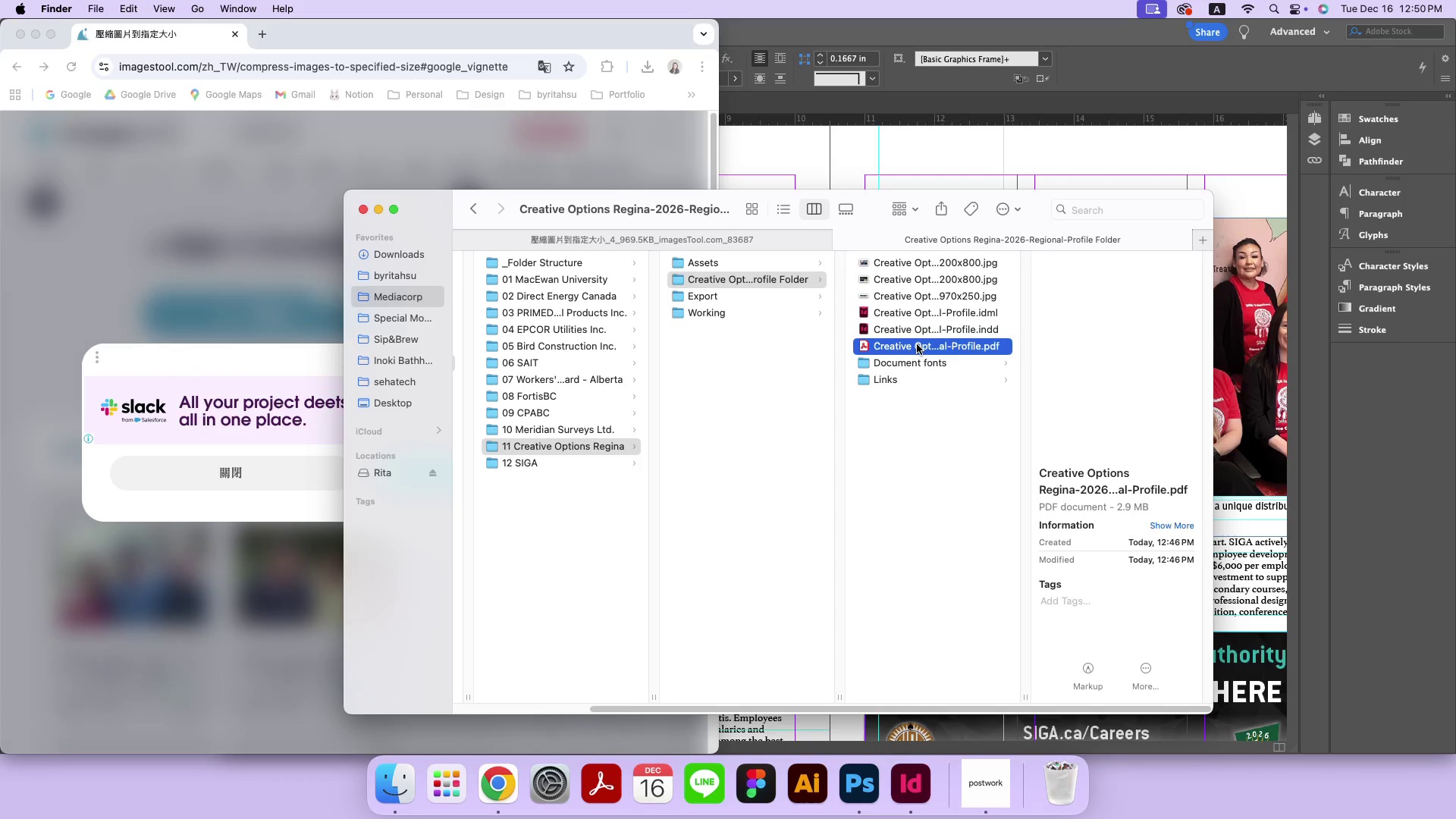 
hold_key(key=Space, duration=0.33)
 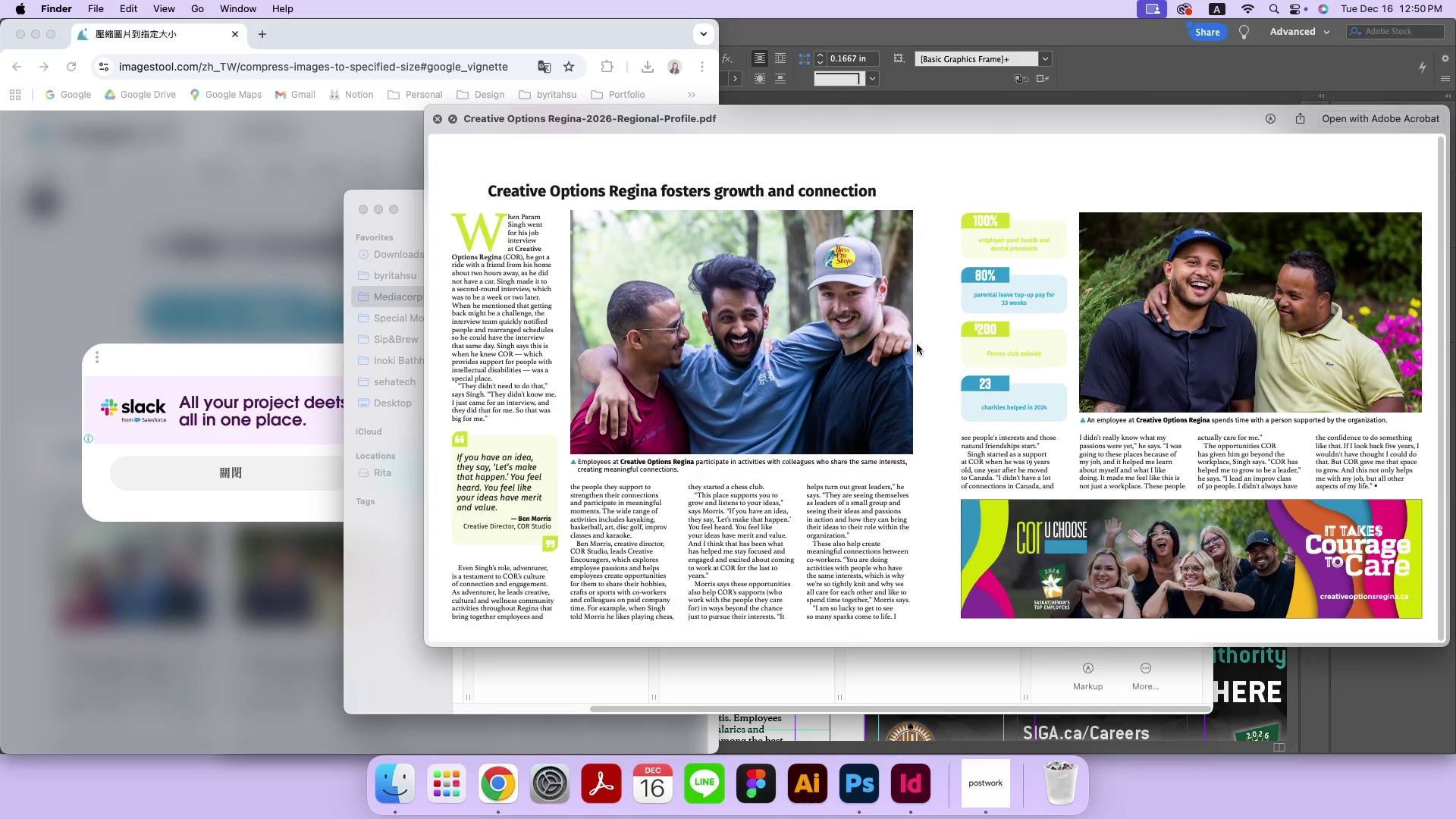 
key(Space)
 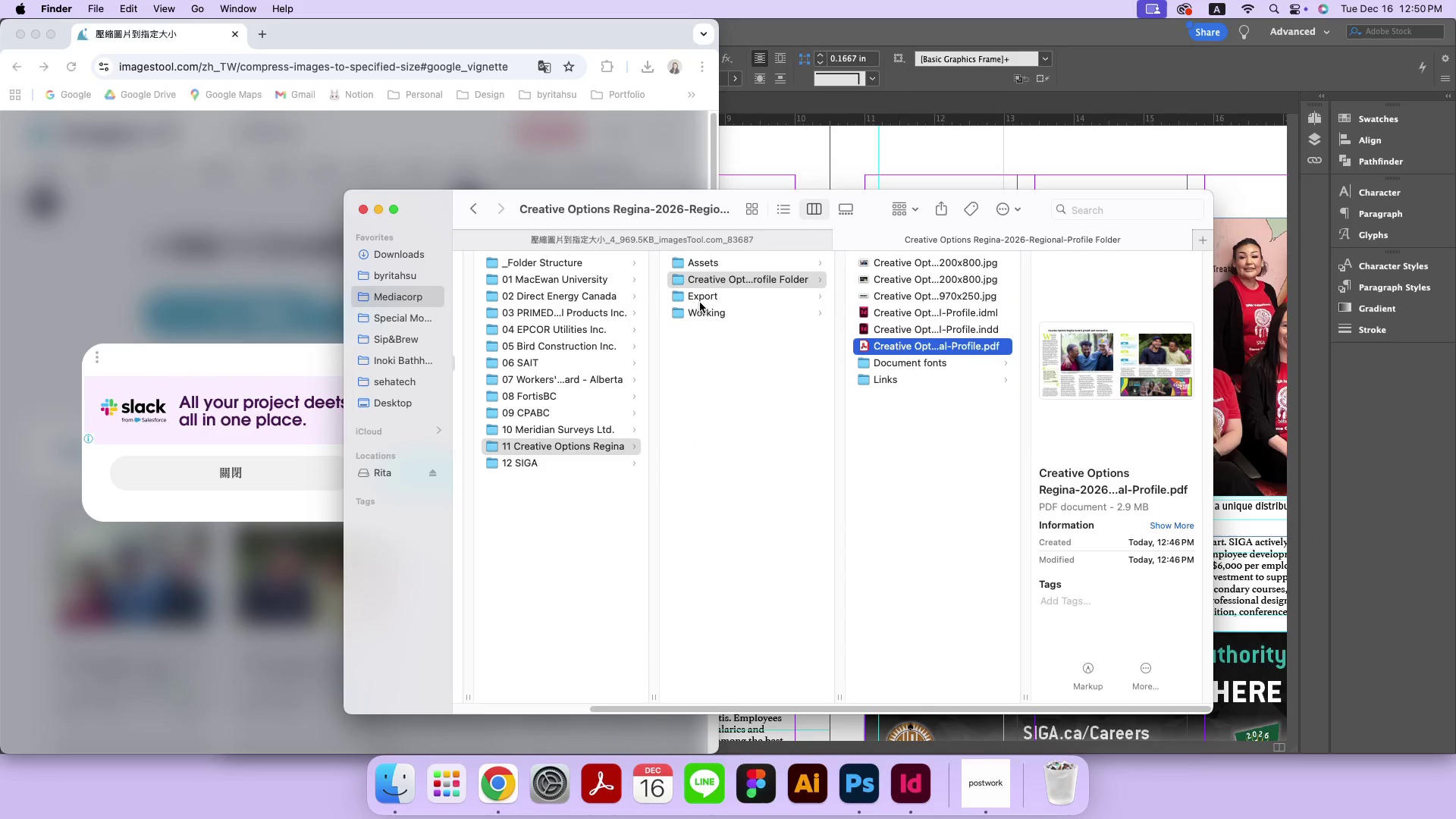 
right_click([713, 281])
 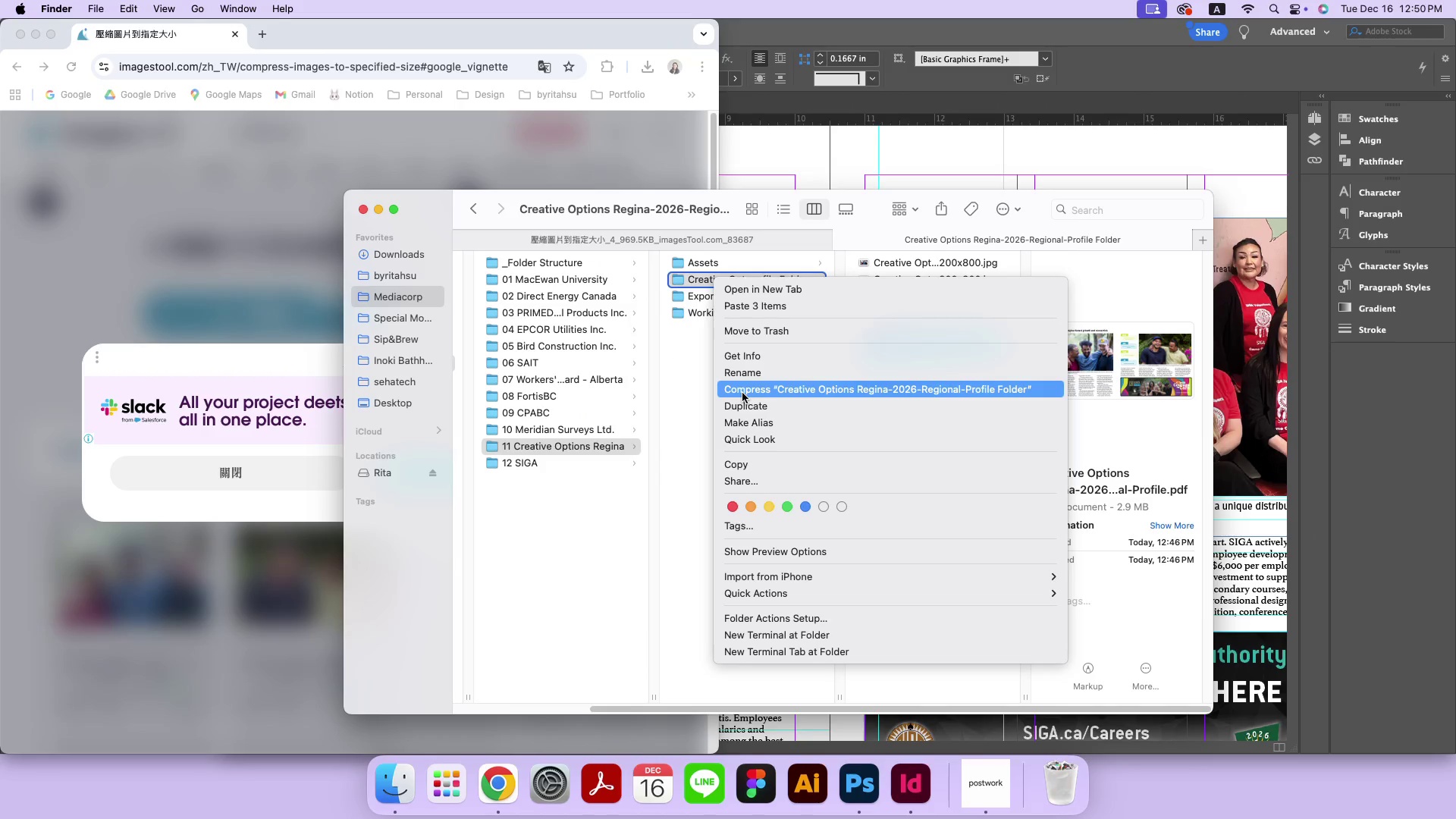 
left_click([742, 392])
 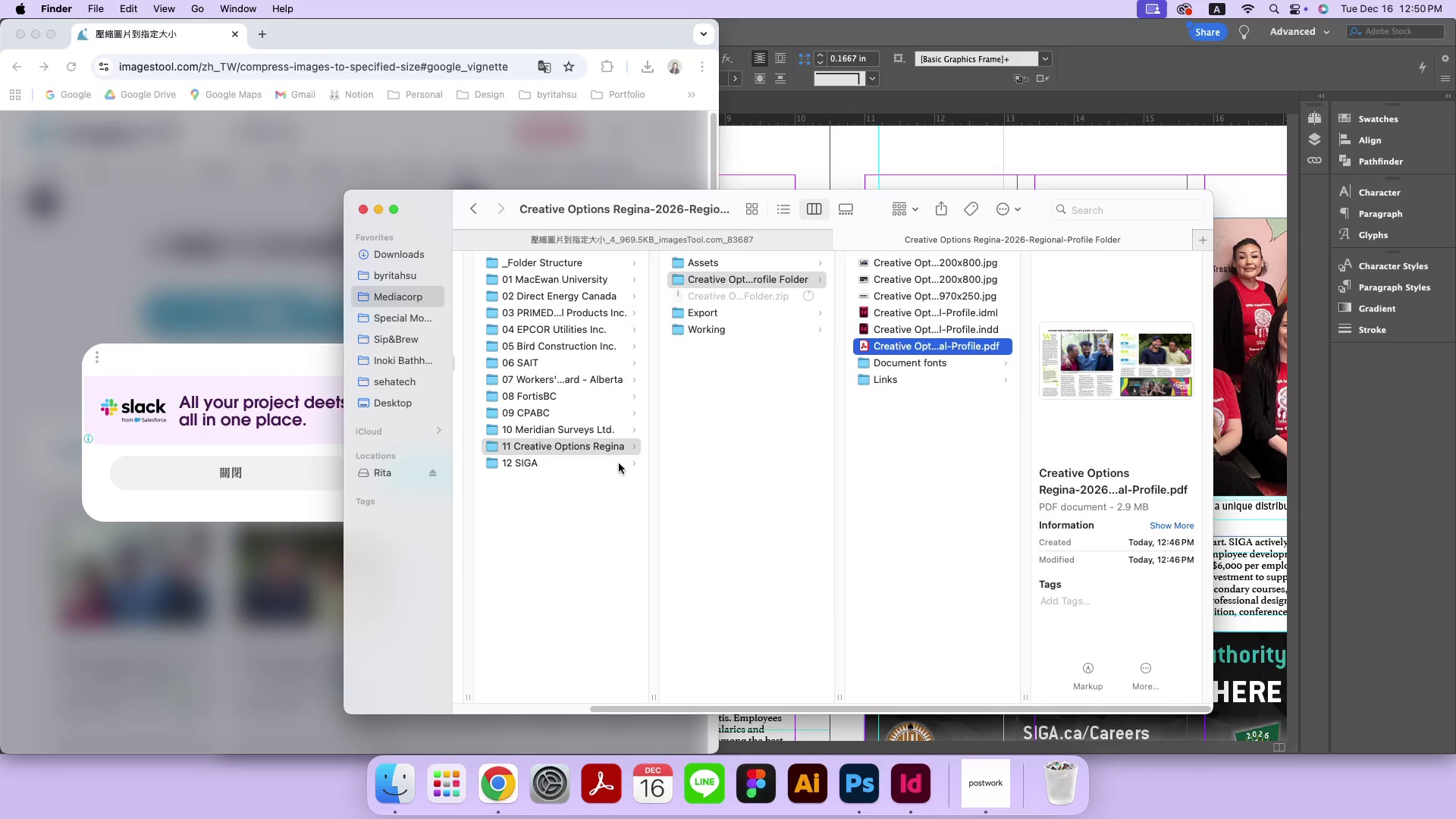 
left_click([618, 465])
 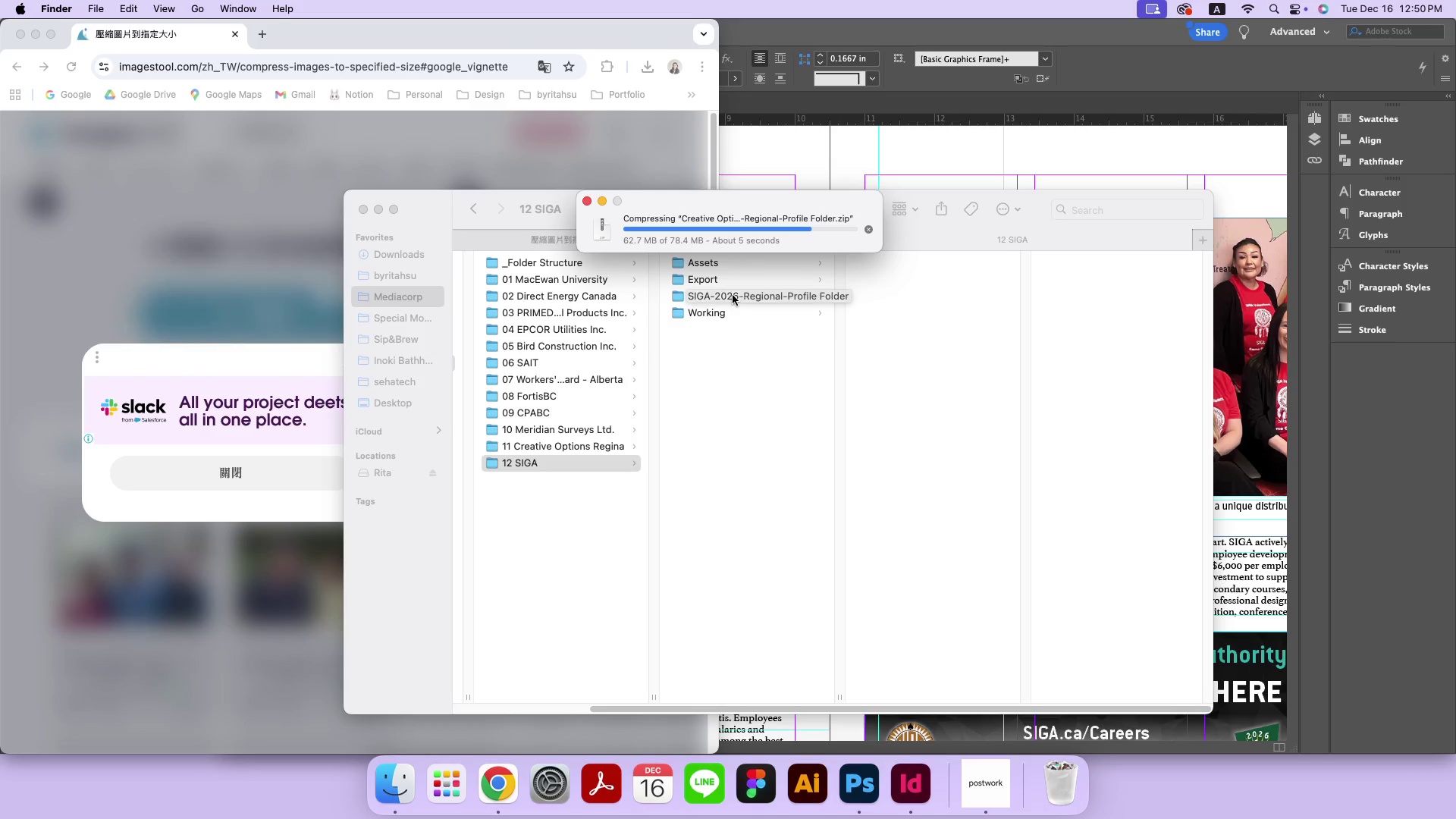 
left_click([733, 295])
 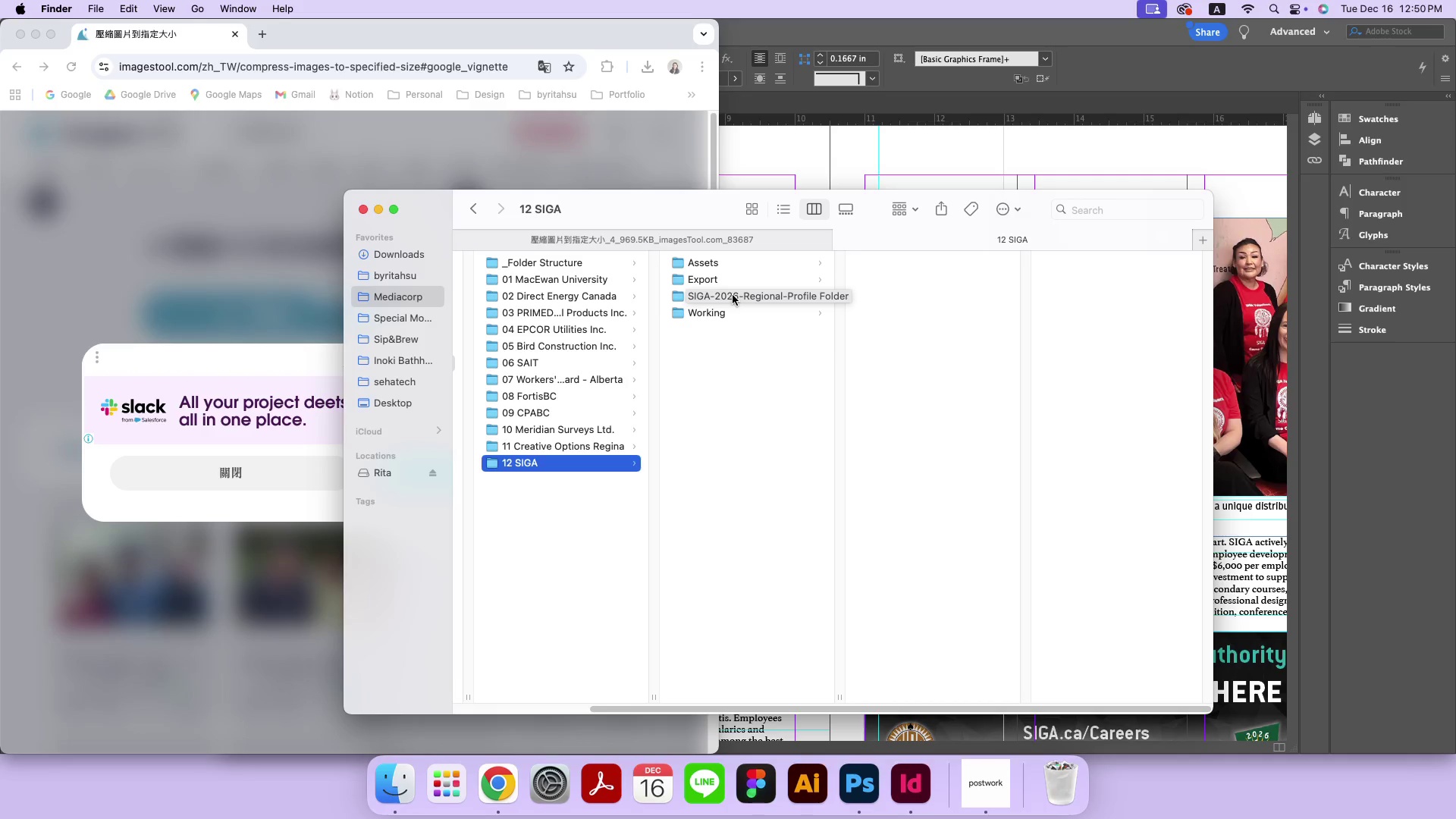 
left_click([733, 295])
 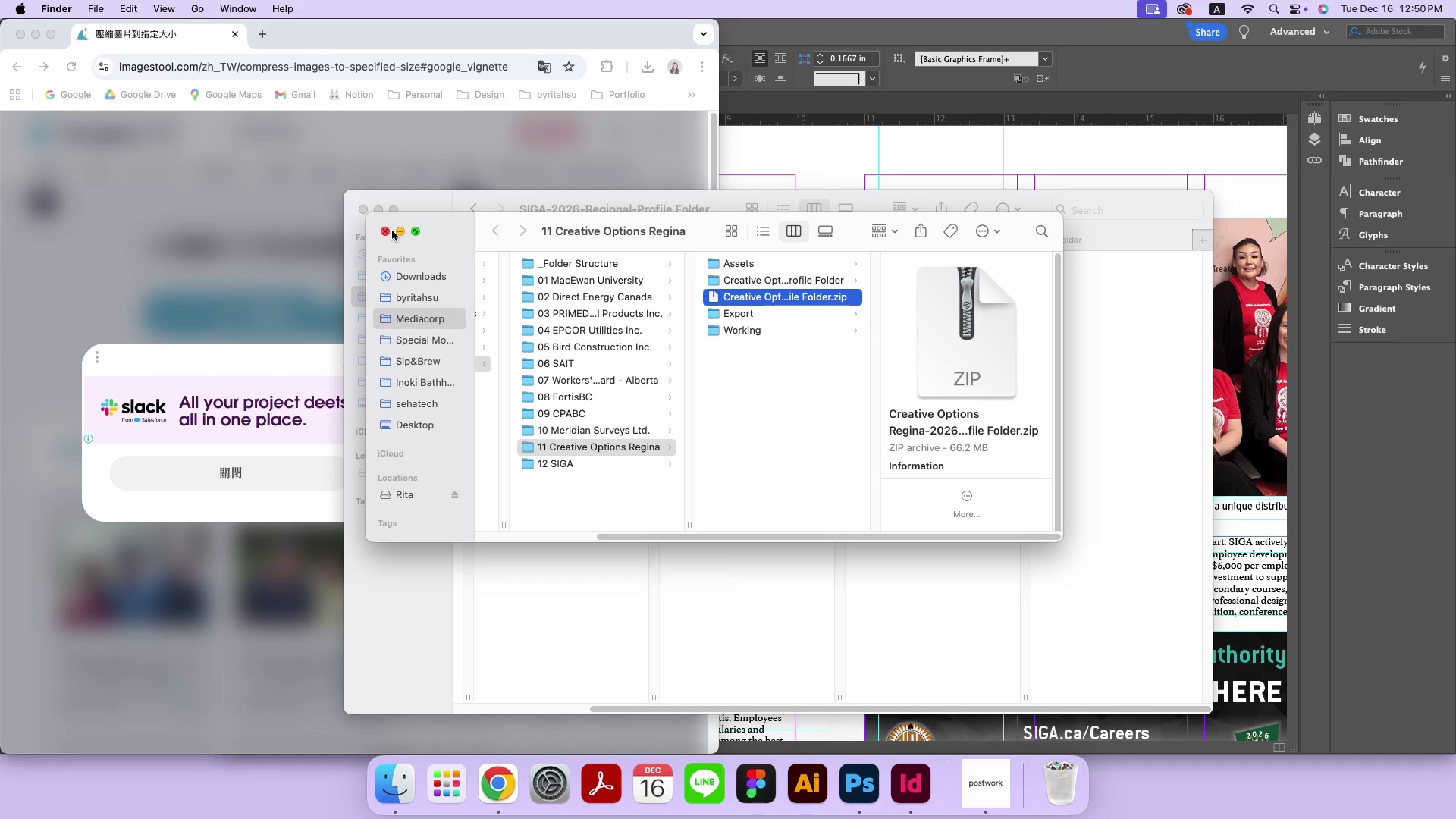 
left_click([389, 231])
 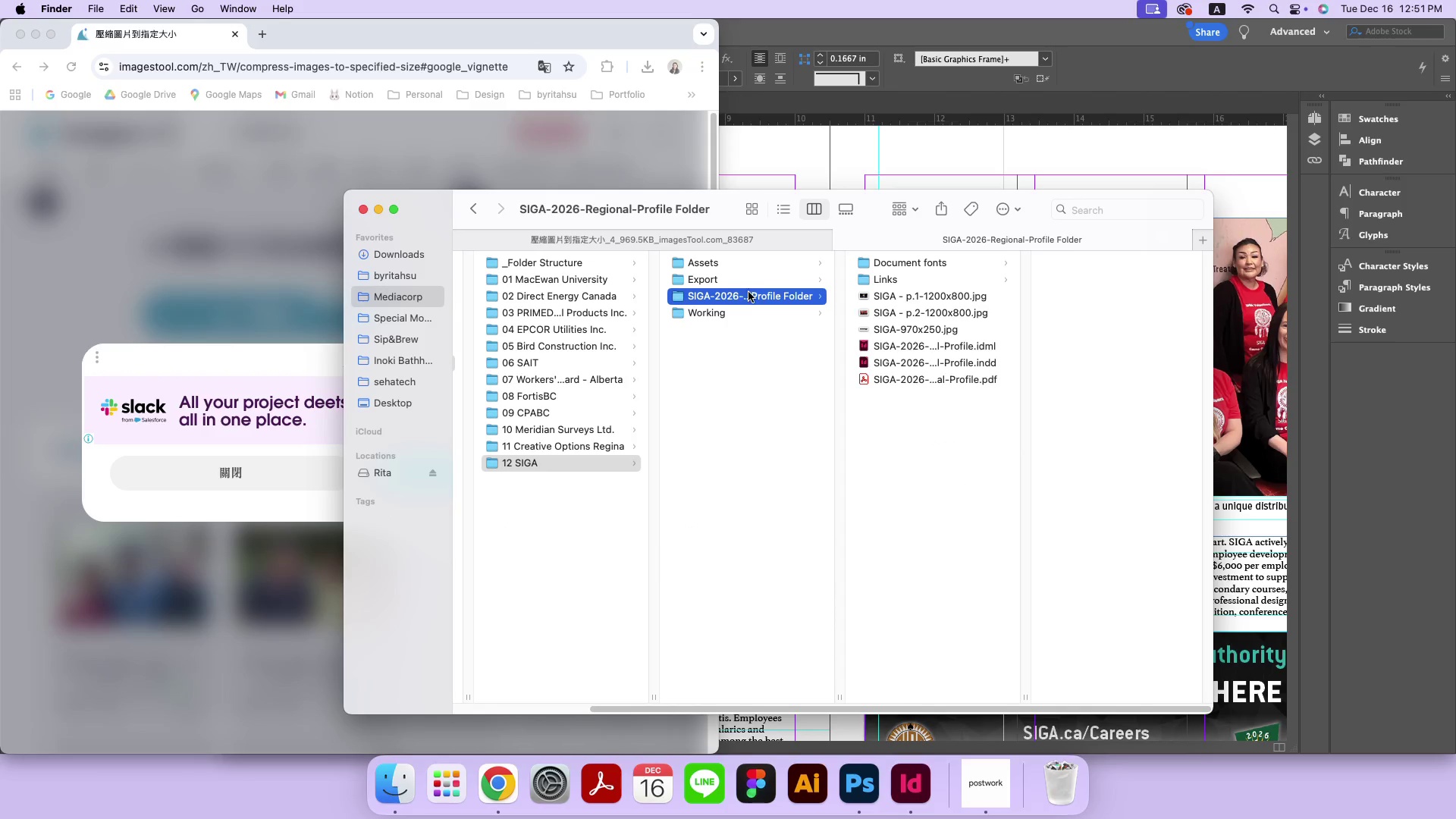 
right_click([749, 297])
 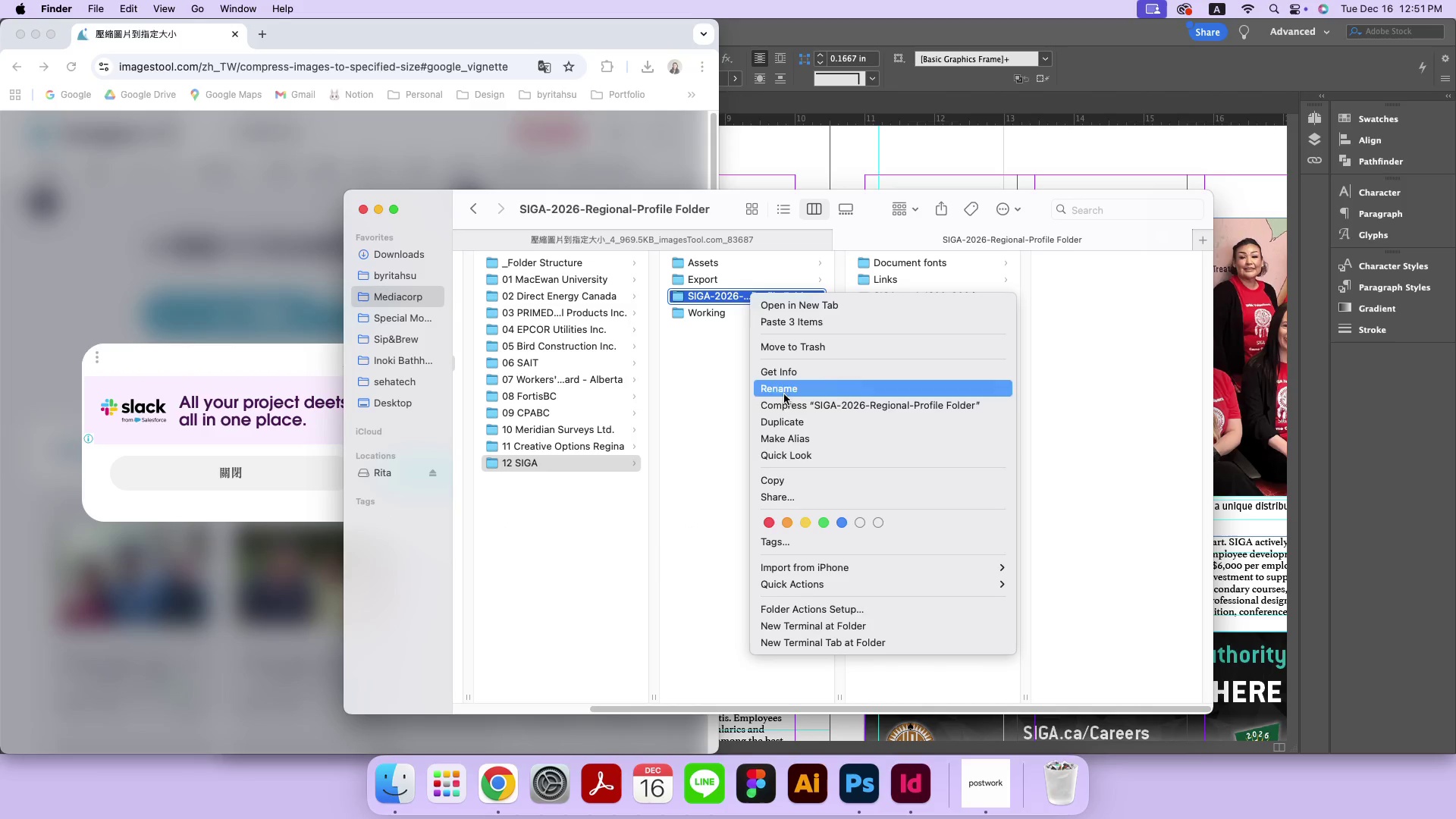 
left_click([786, 406])
 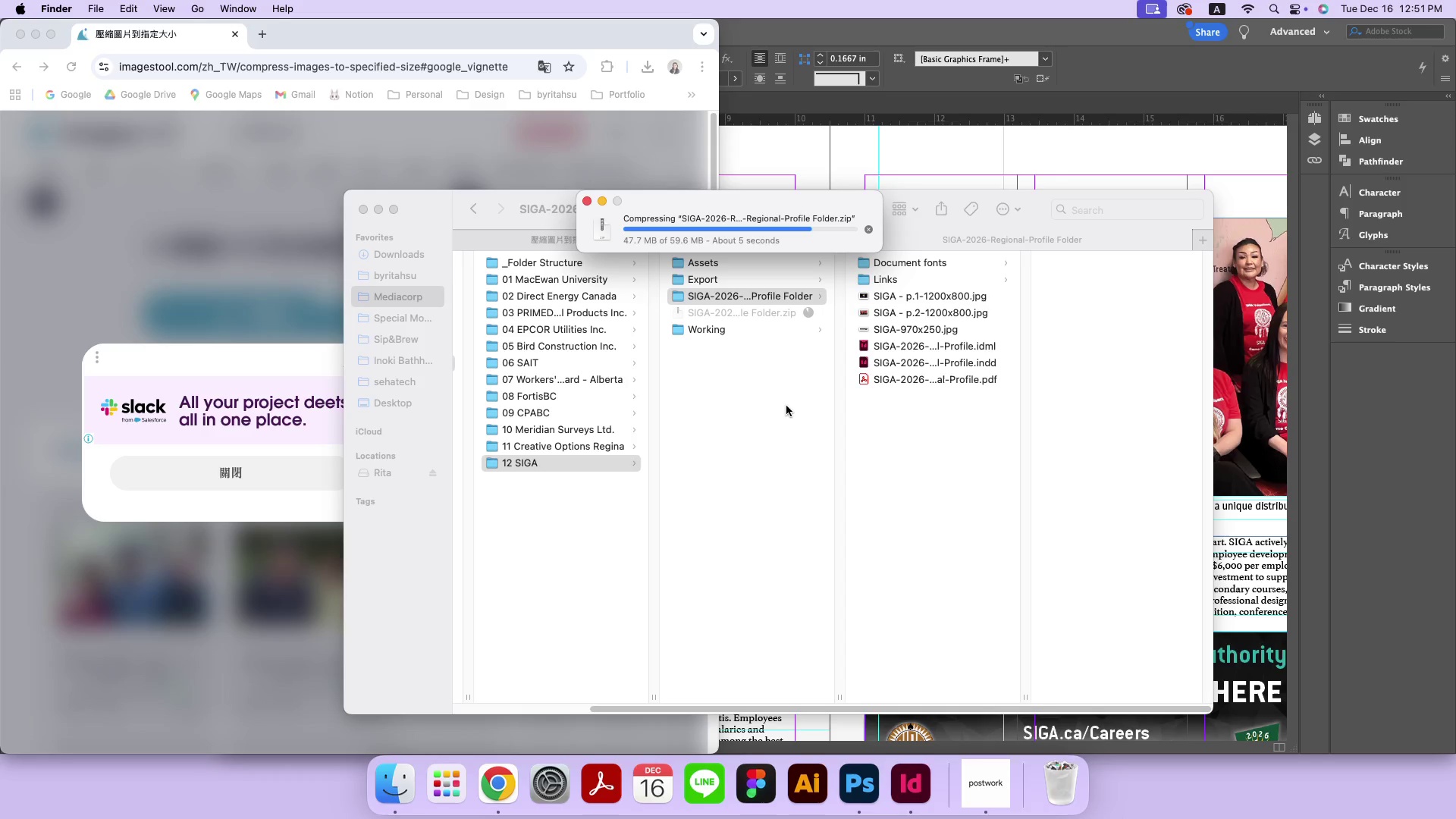 
wait(5.04)
 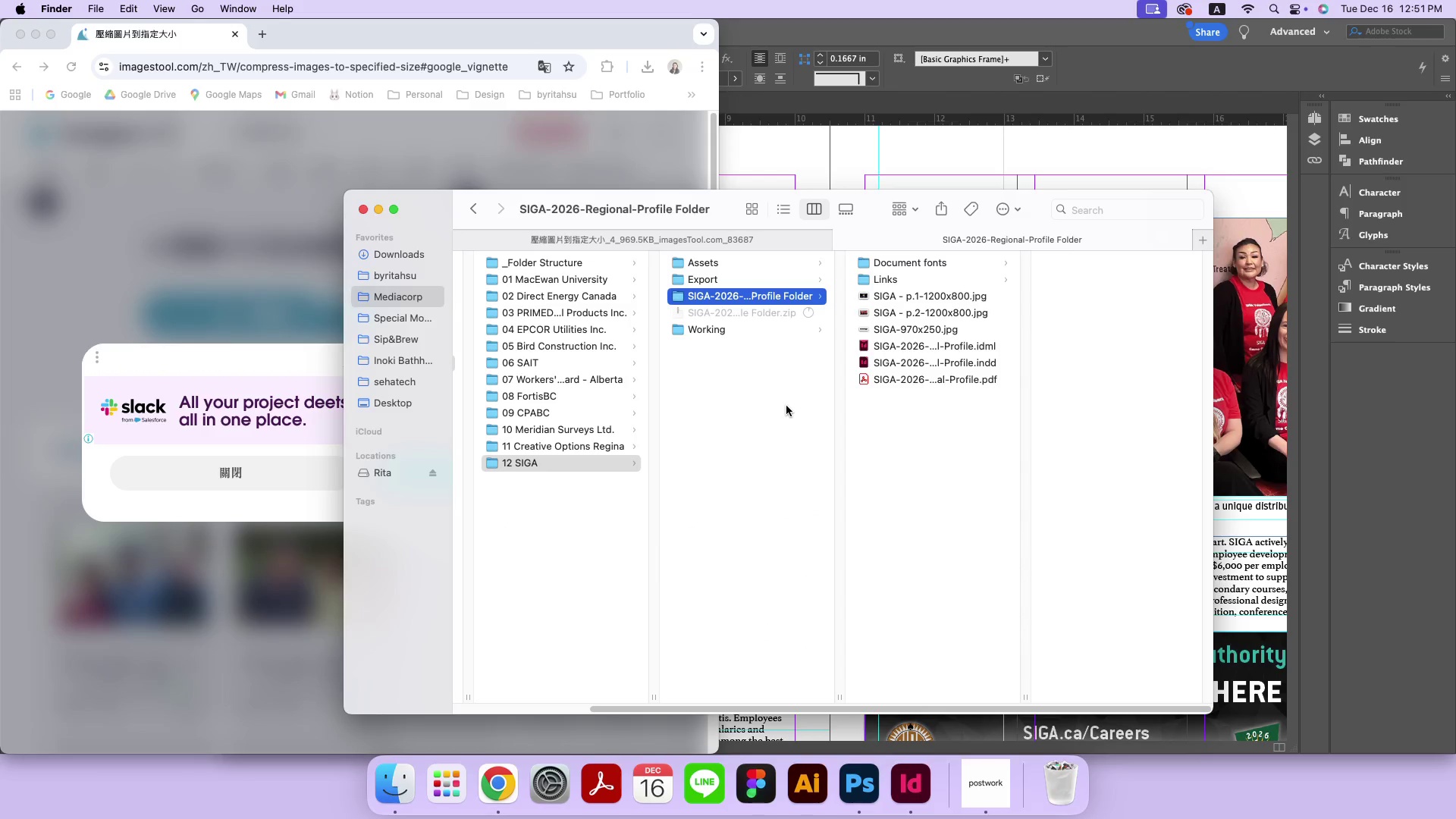 
left_click([786, 406])
 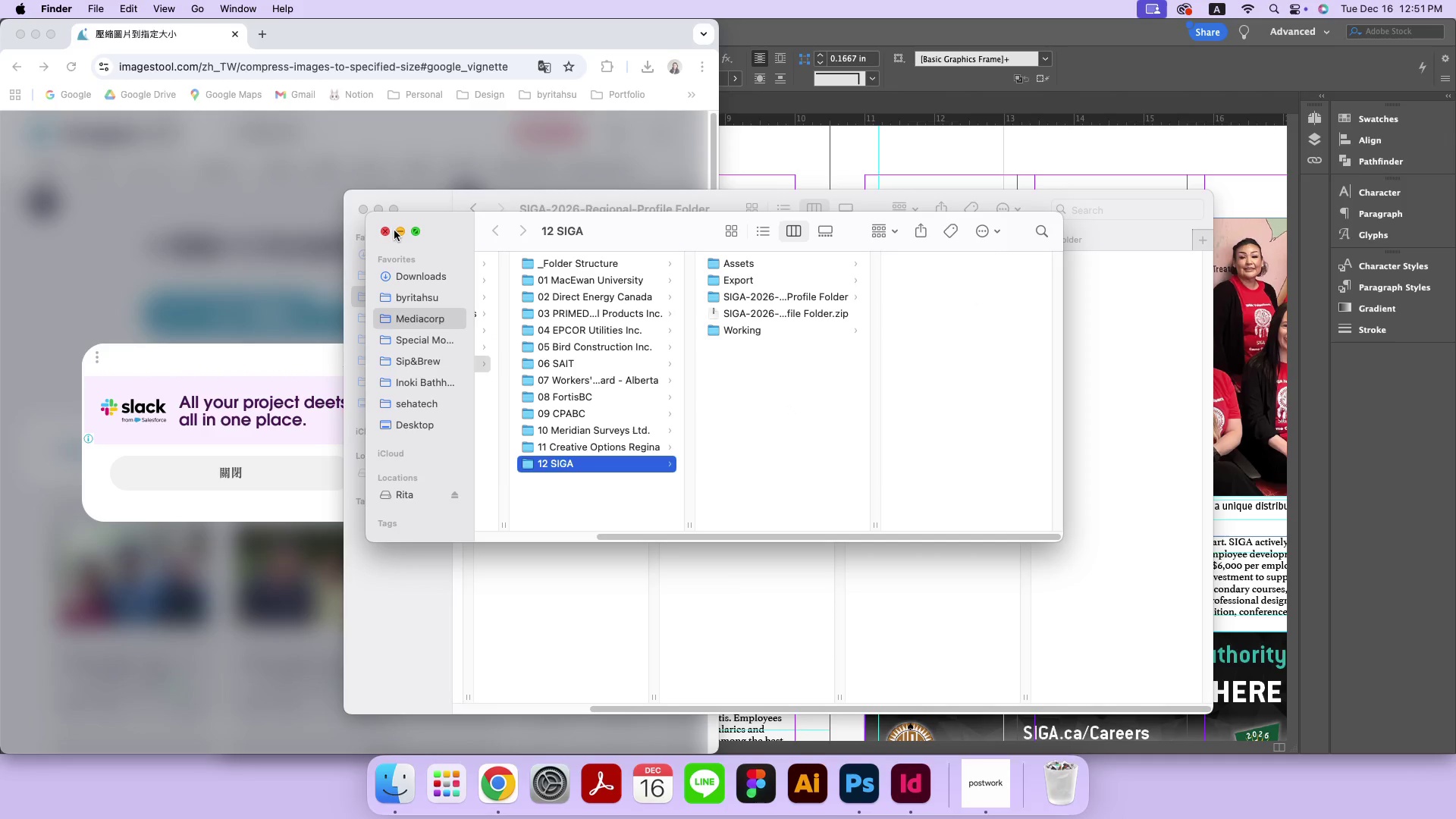 
left_click([386, 231])
 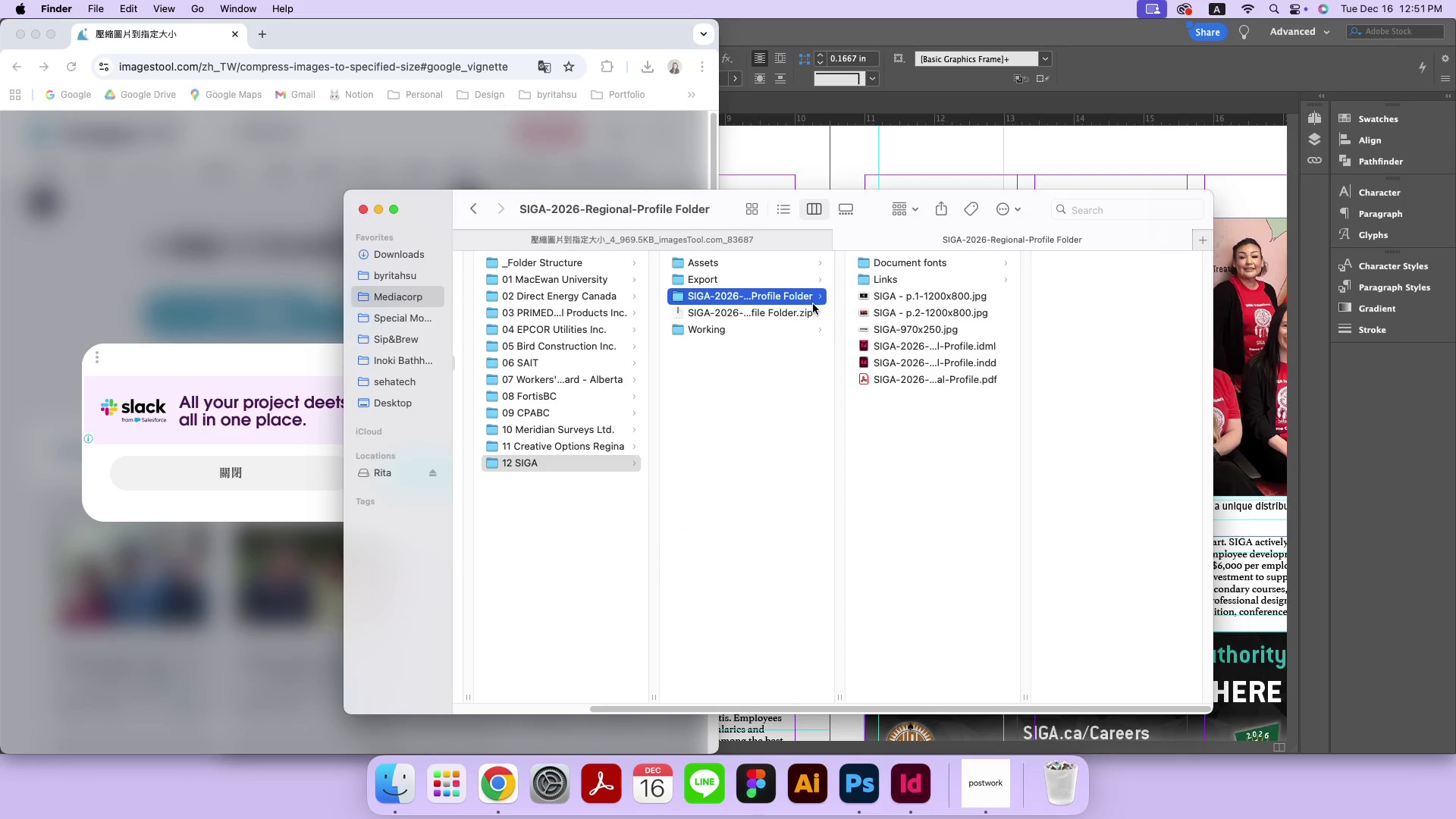 
left_click([897, 382])
 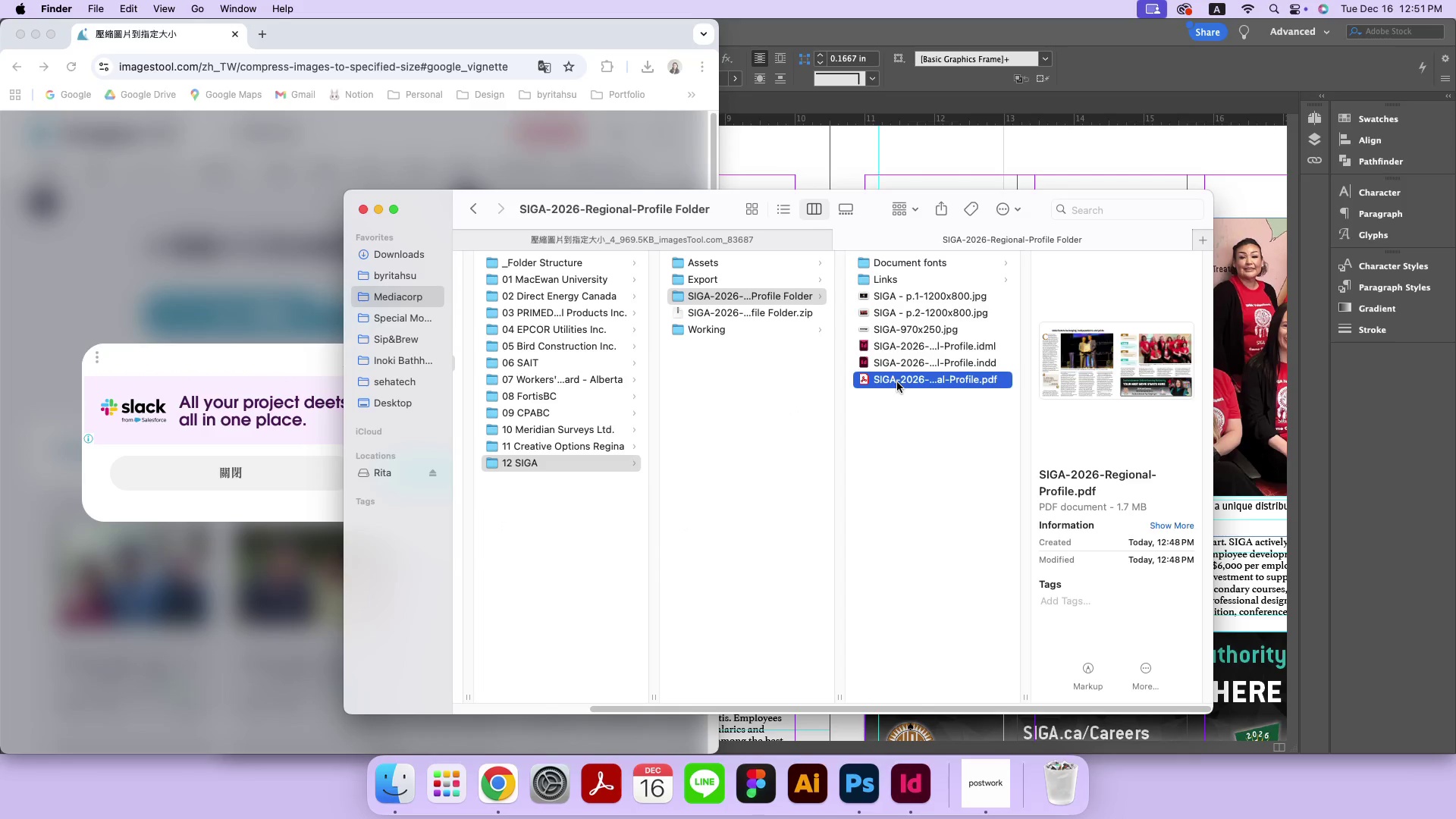 
key(Space)
 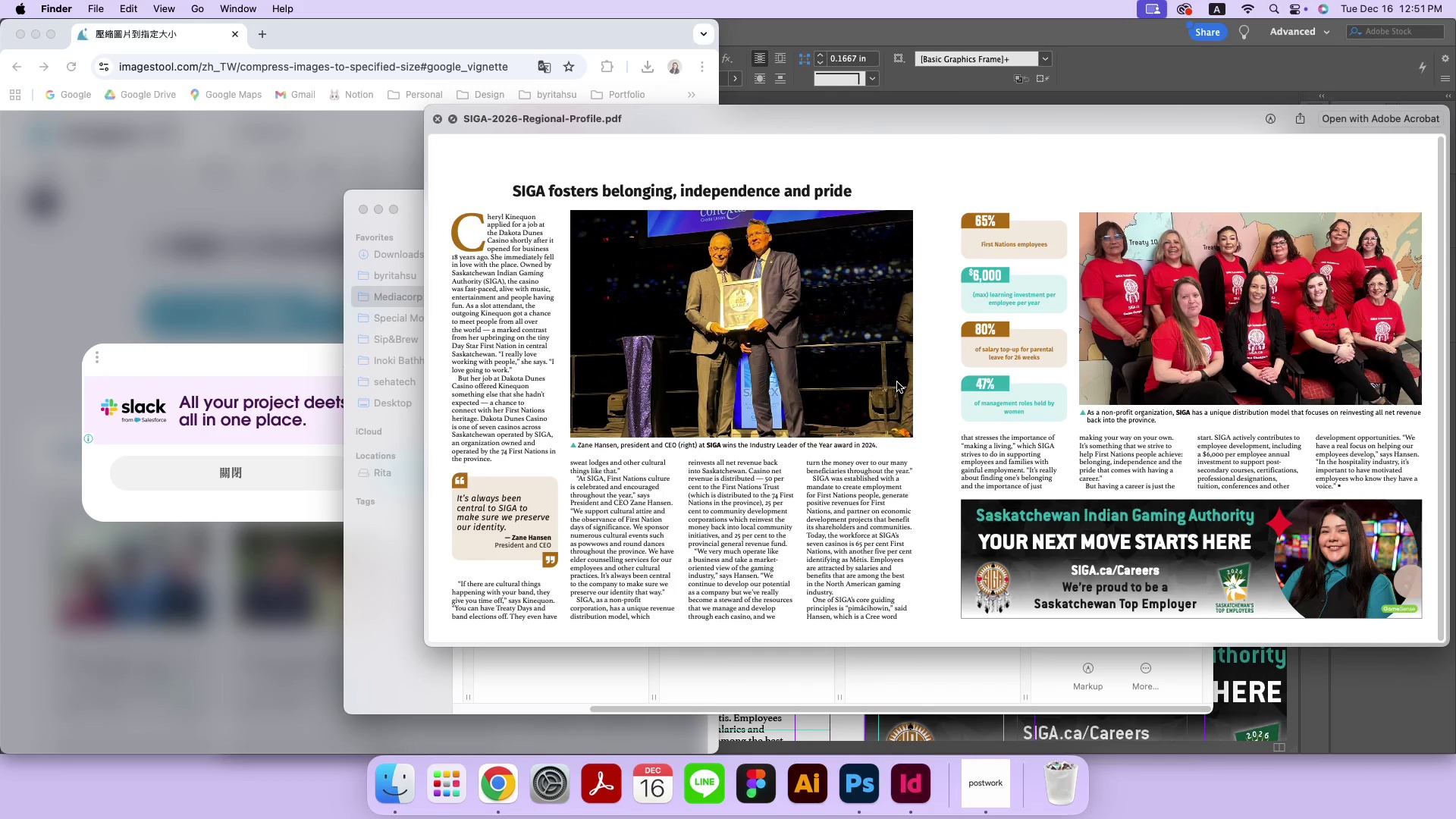 
wait(9.33)
 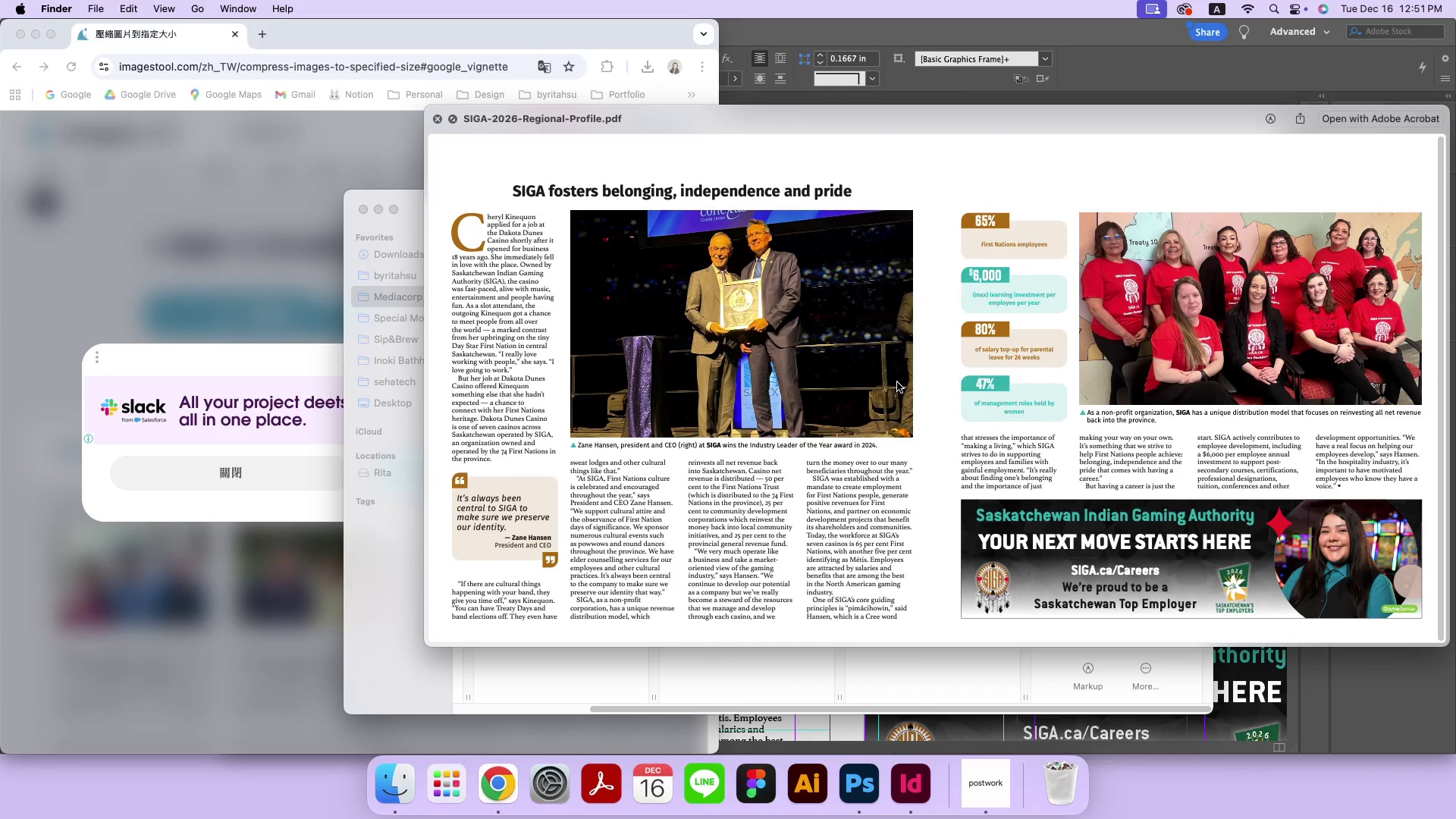 
key(Space)
 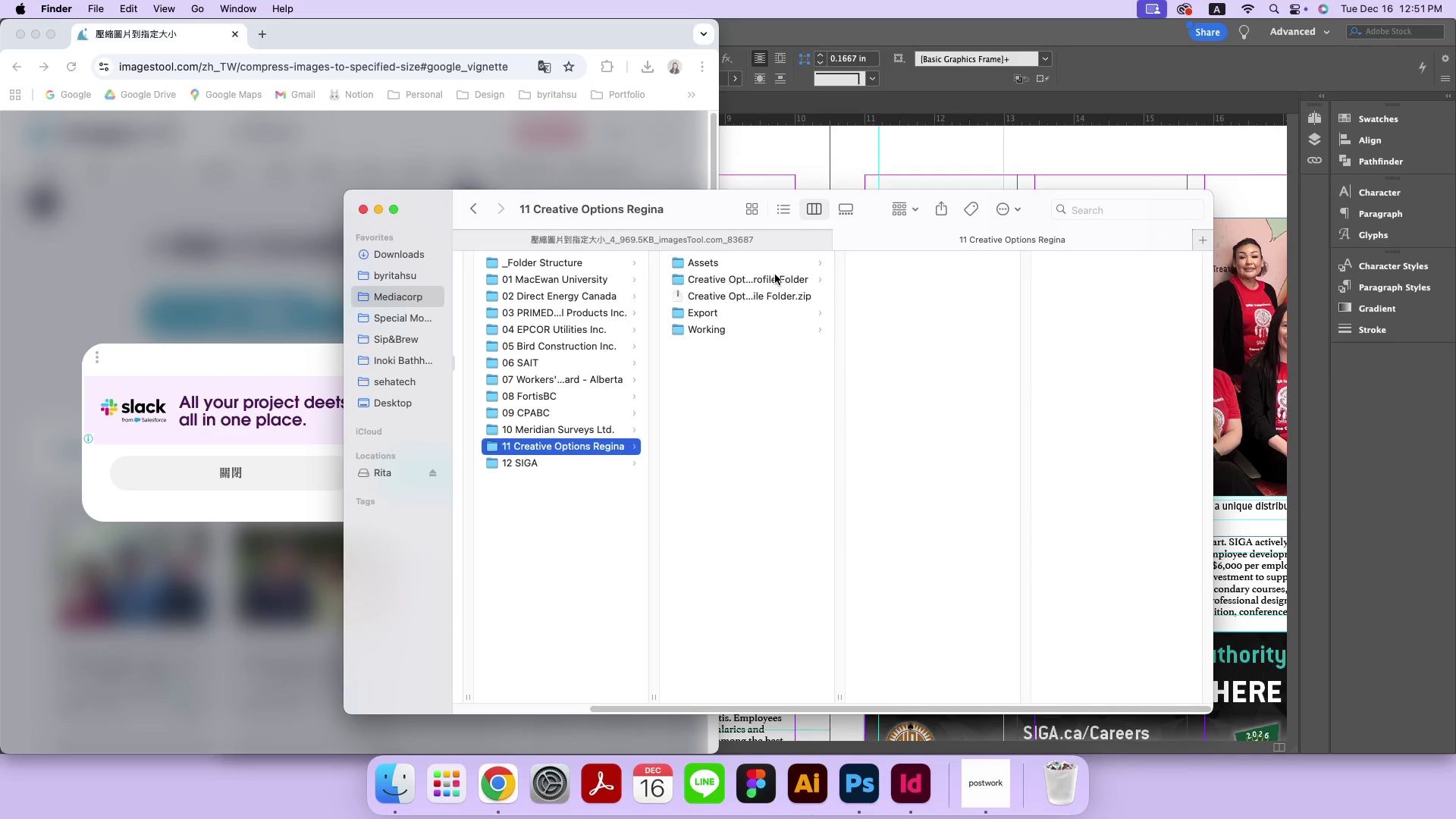 
left_click([775, 281])
 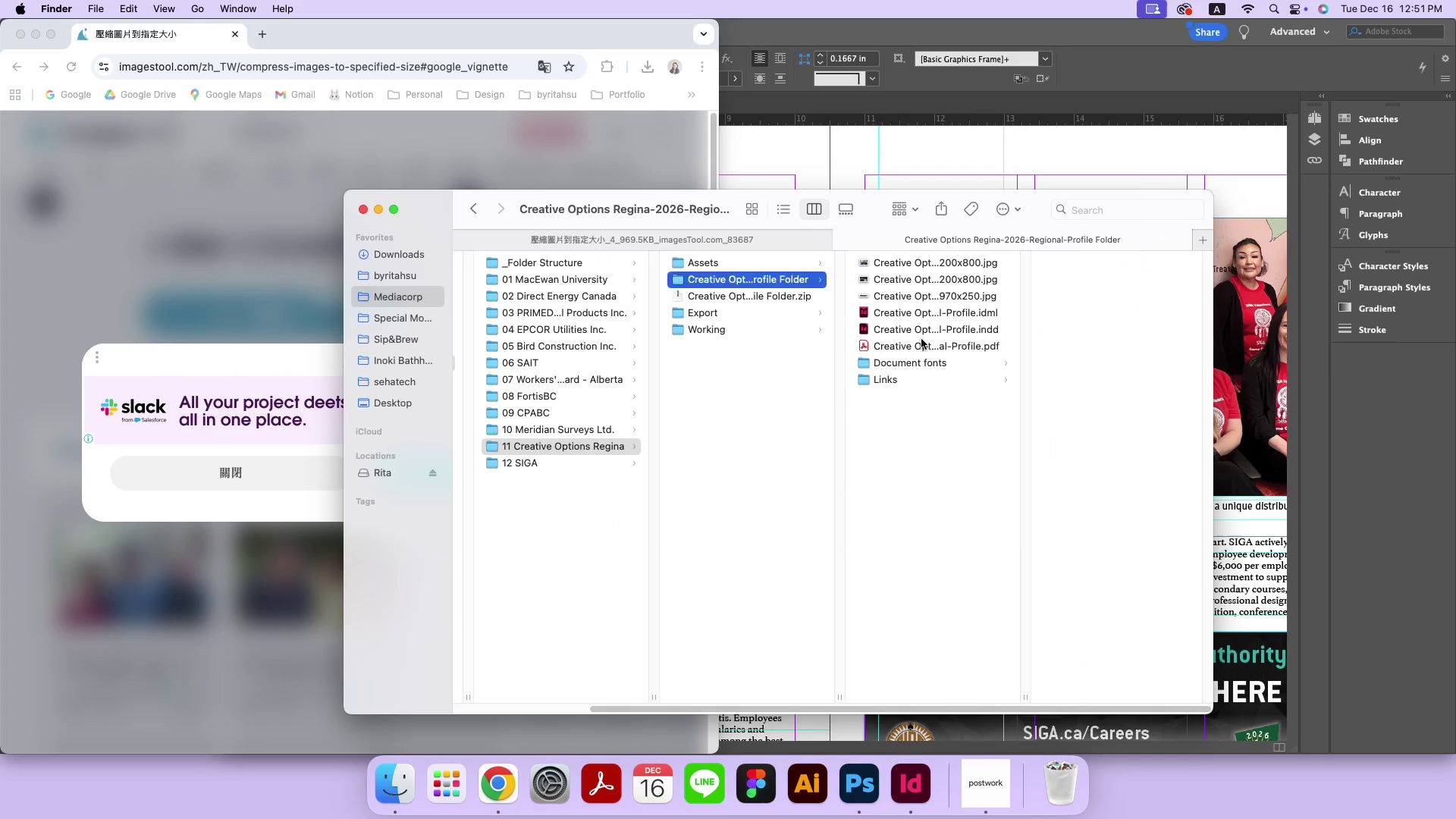 
key(Space)
 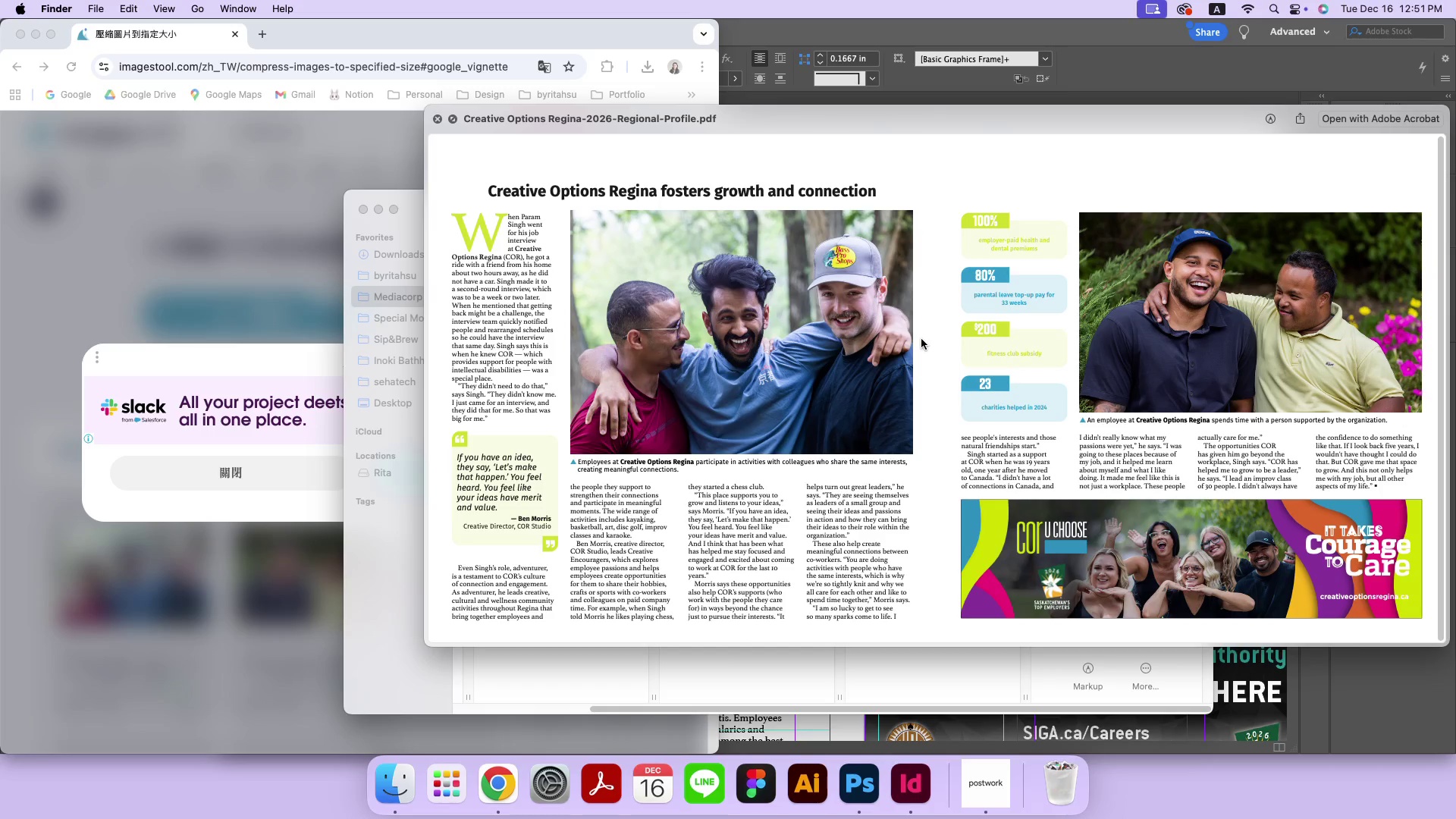 
key(Space)
 